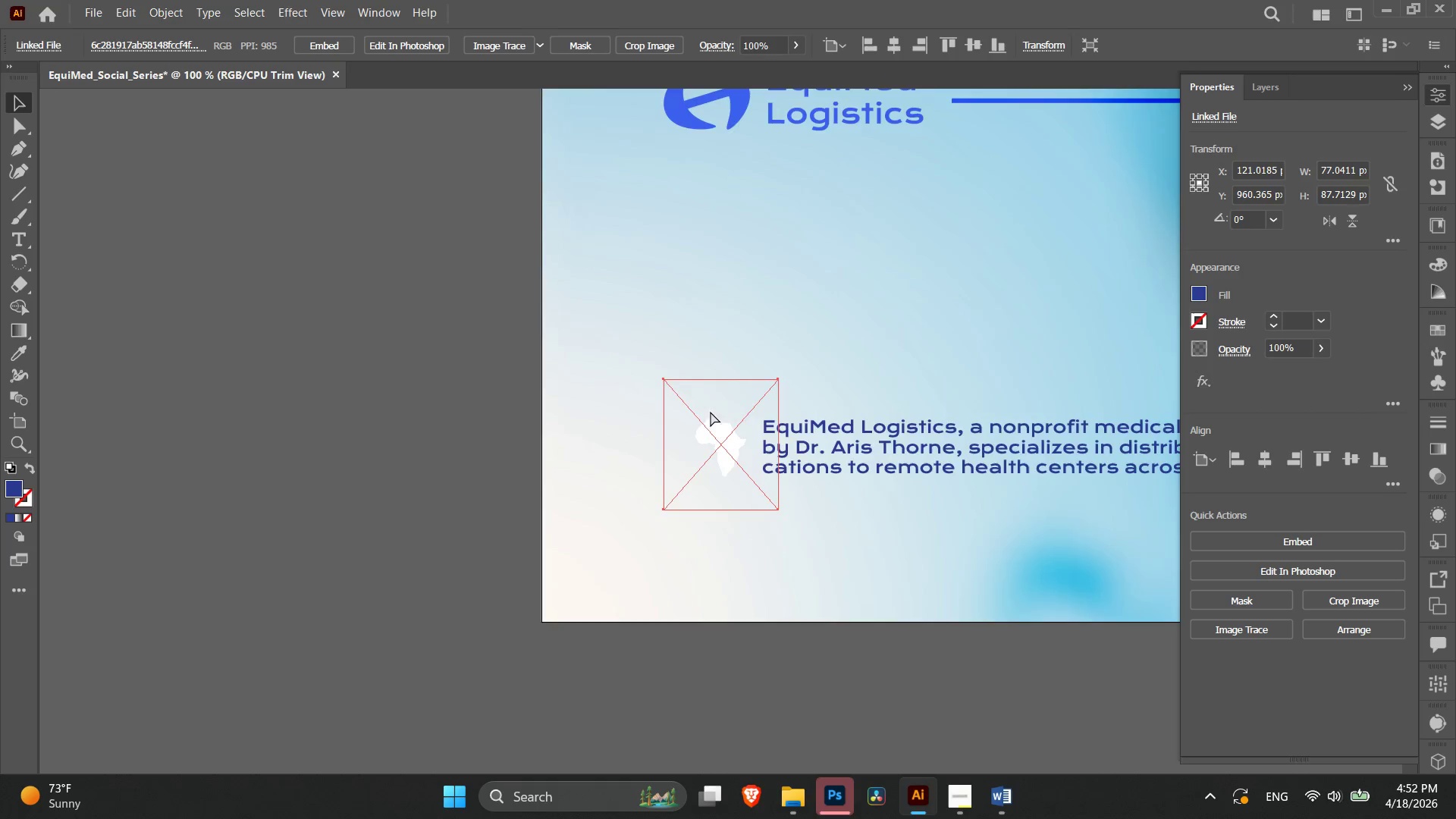 
key(Control+Equal)
 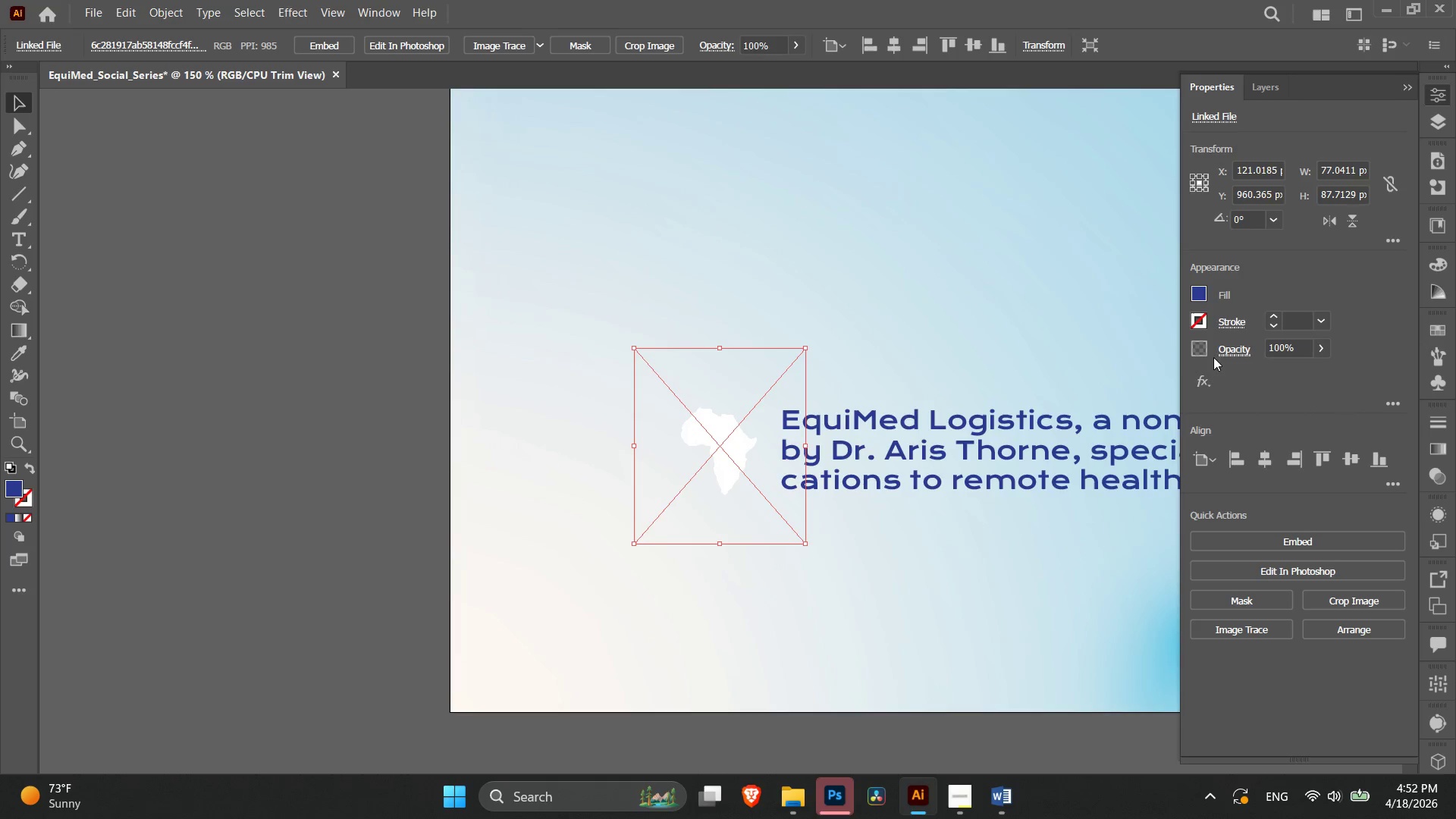 
left_click([1232, 359])
 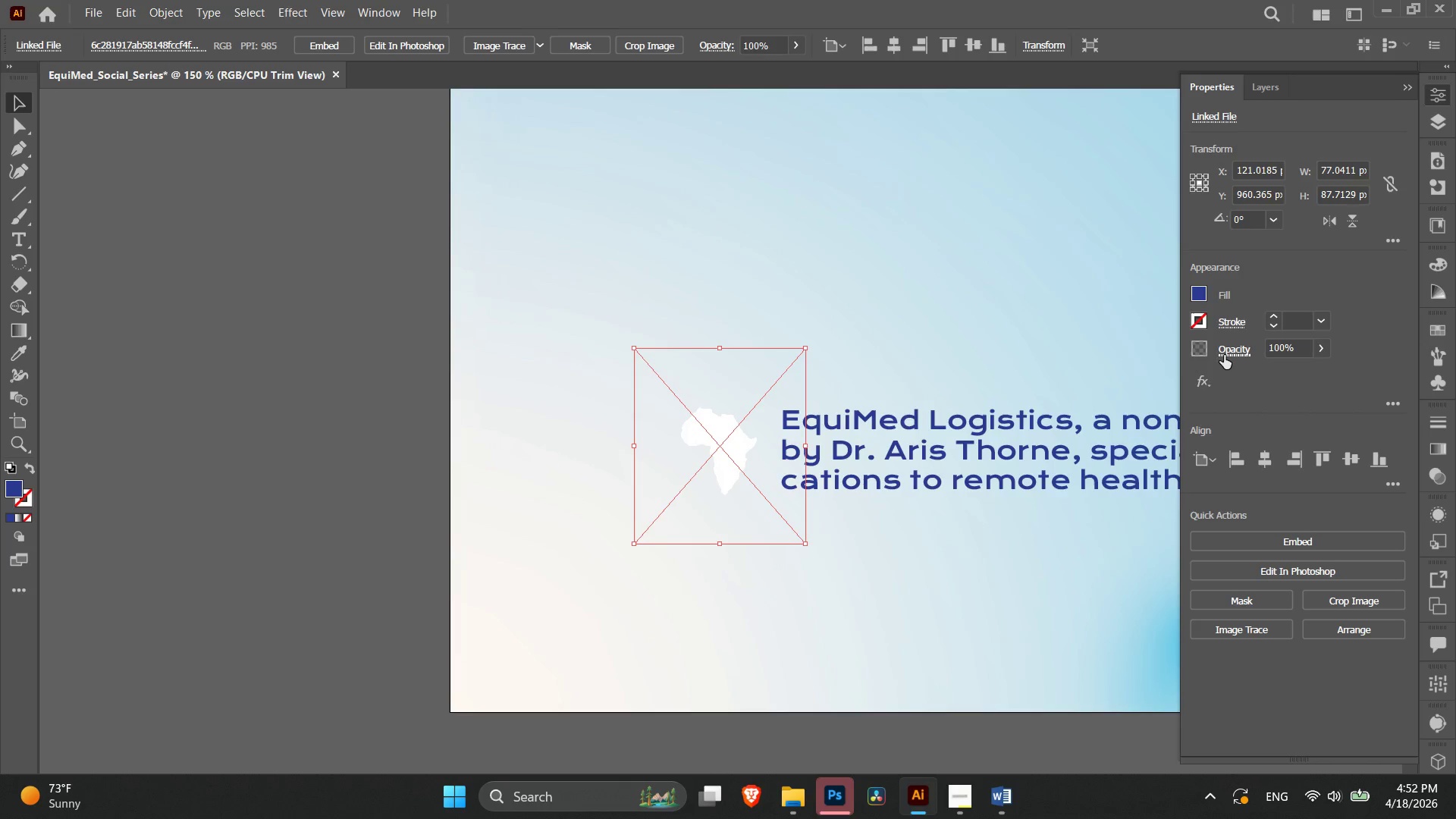 
left_click([1224, 355])
 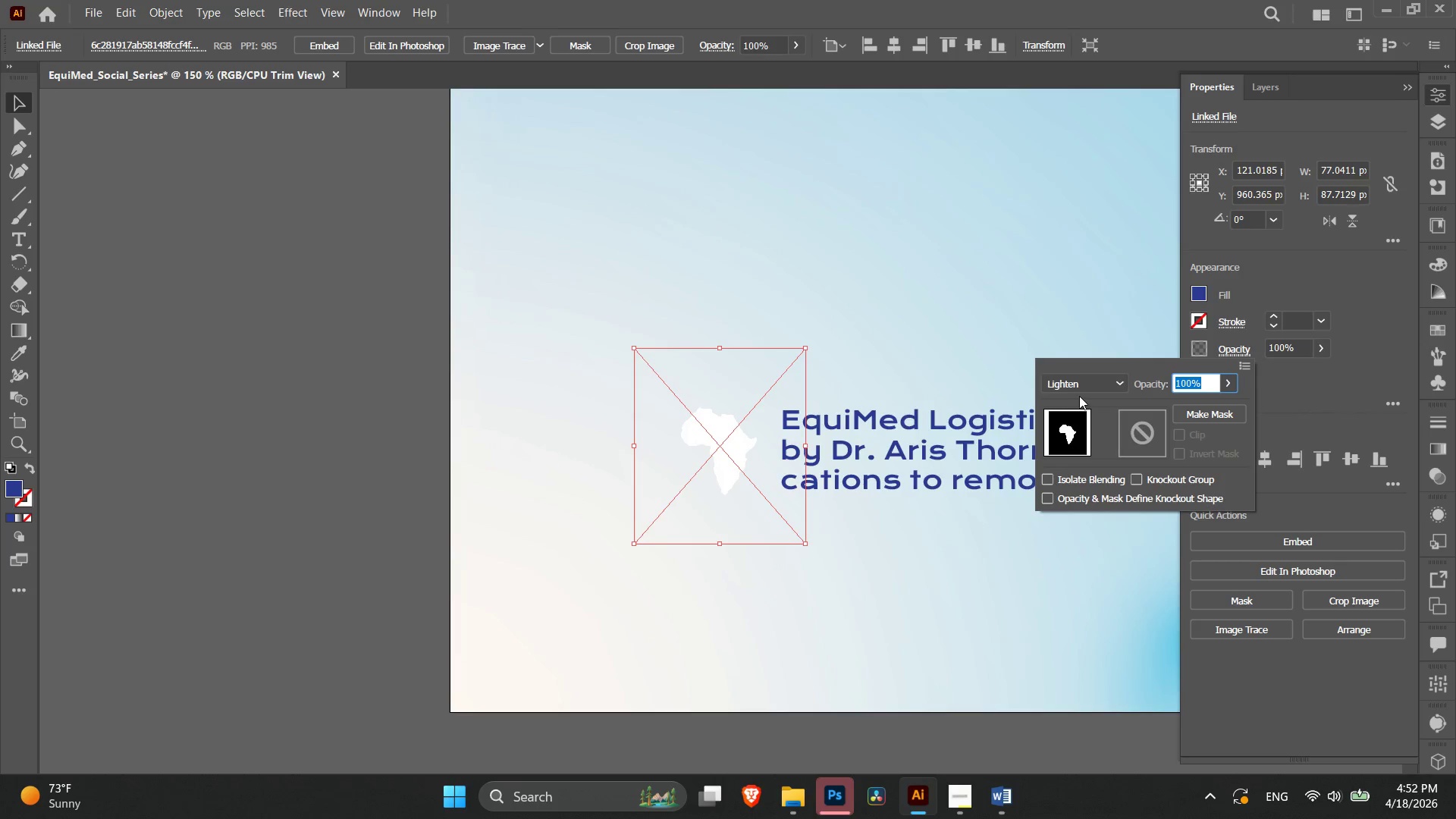 
mouse_move([1099, 394])
 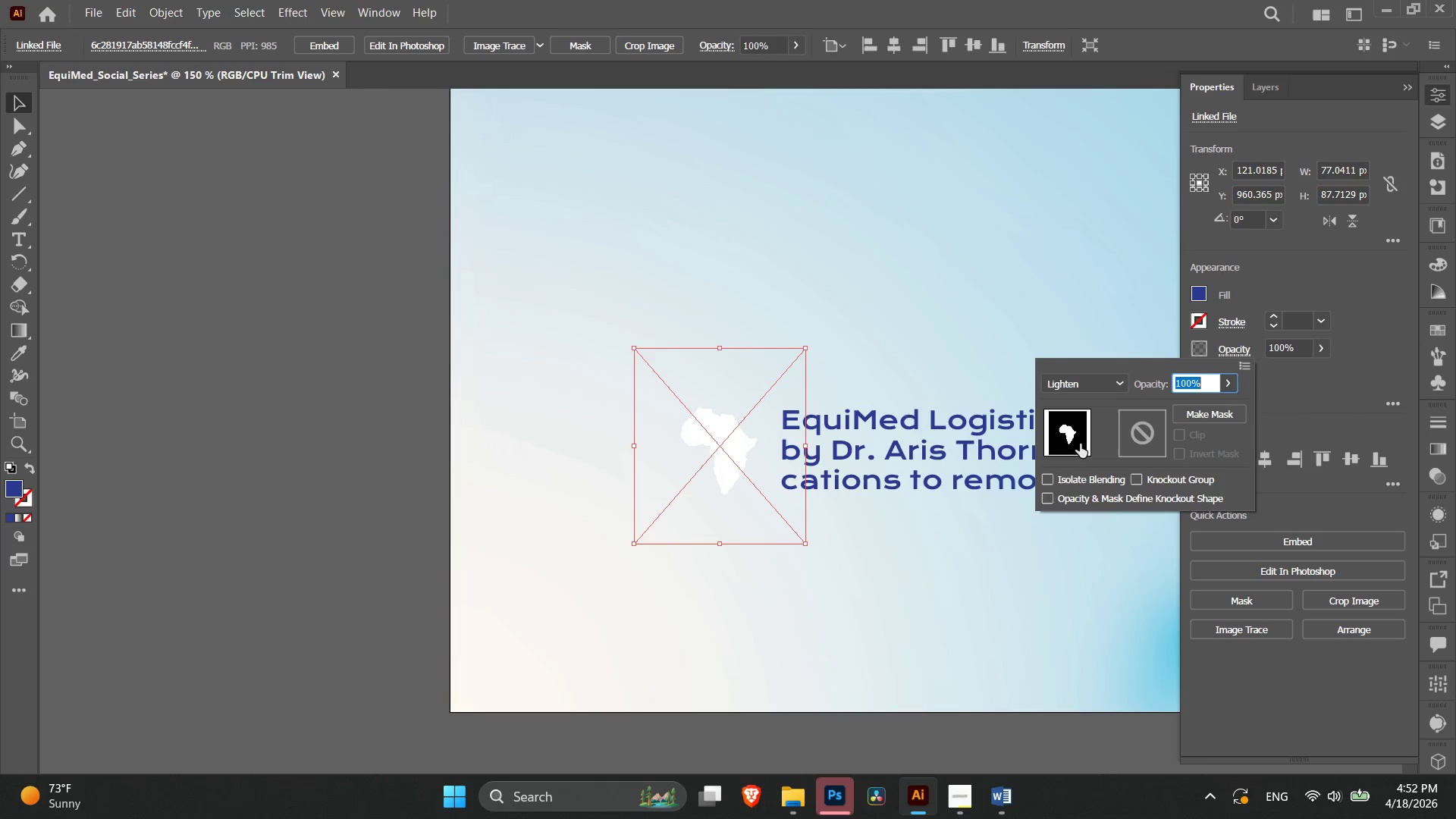 
wait(5.95)
 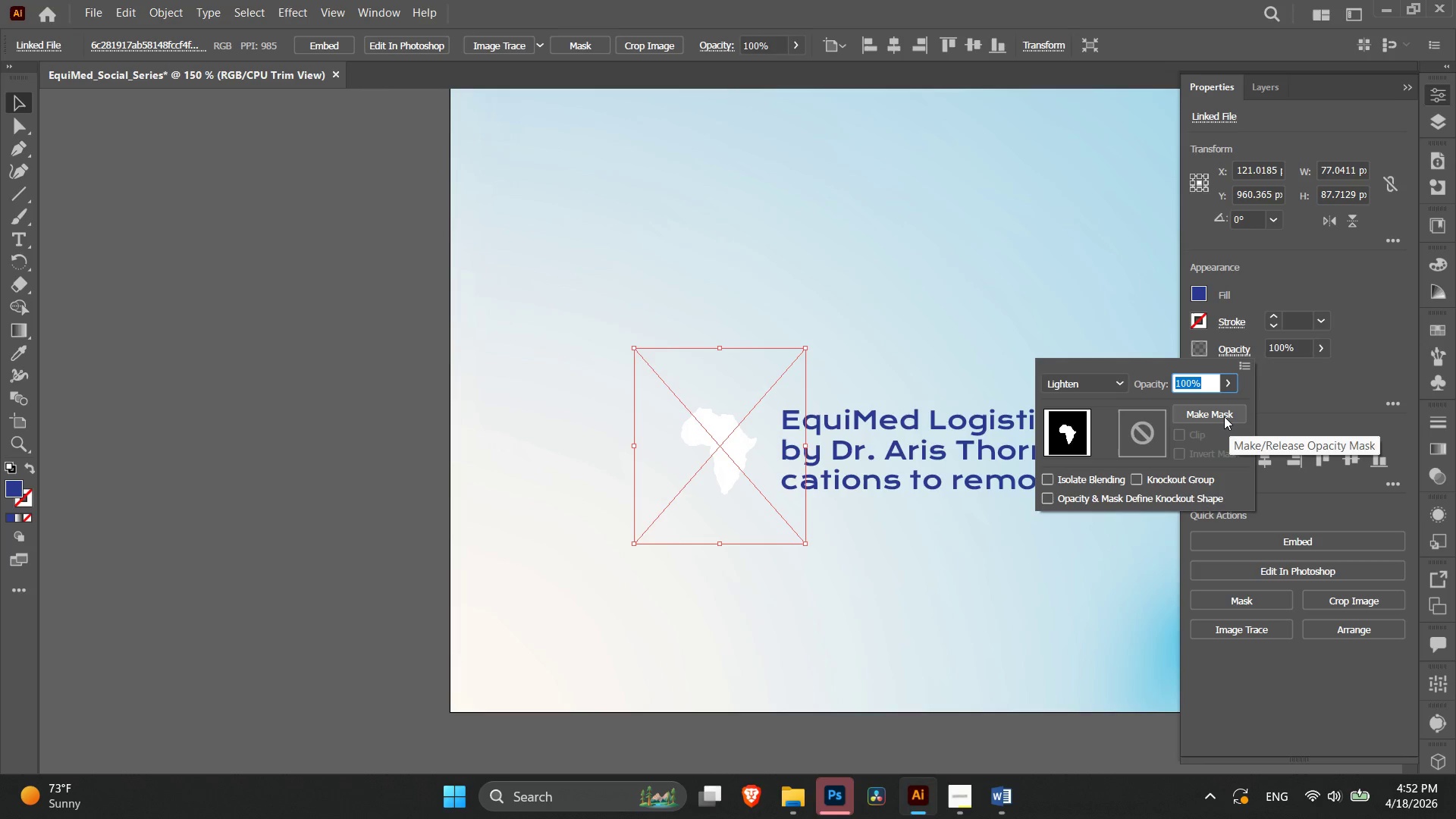 
left_click([1097, 386])
 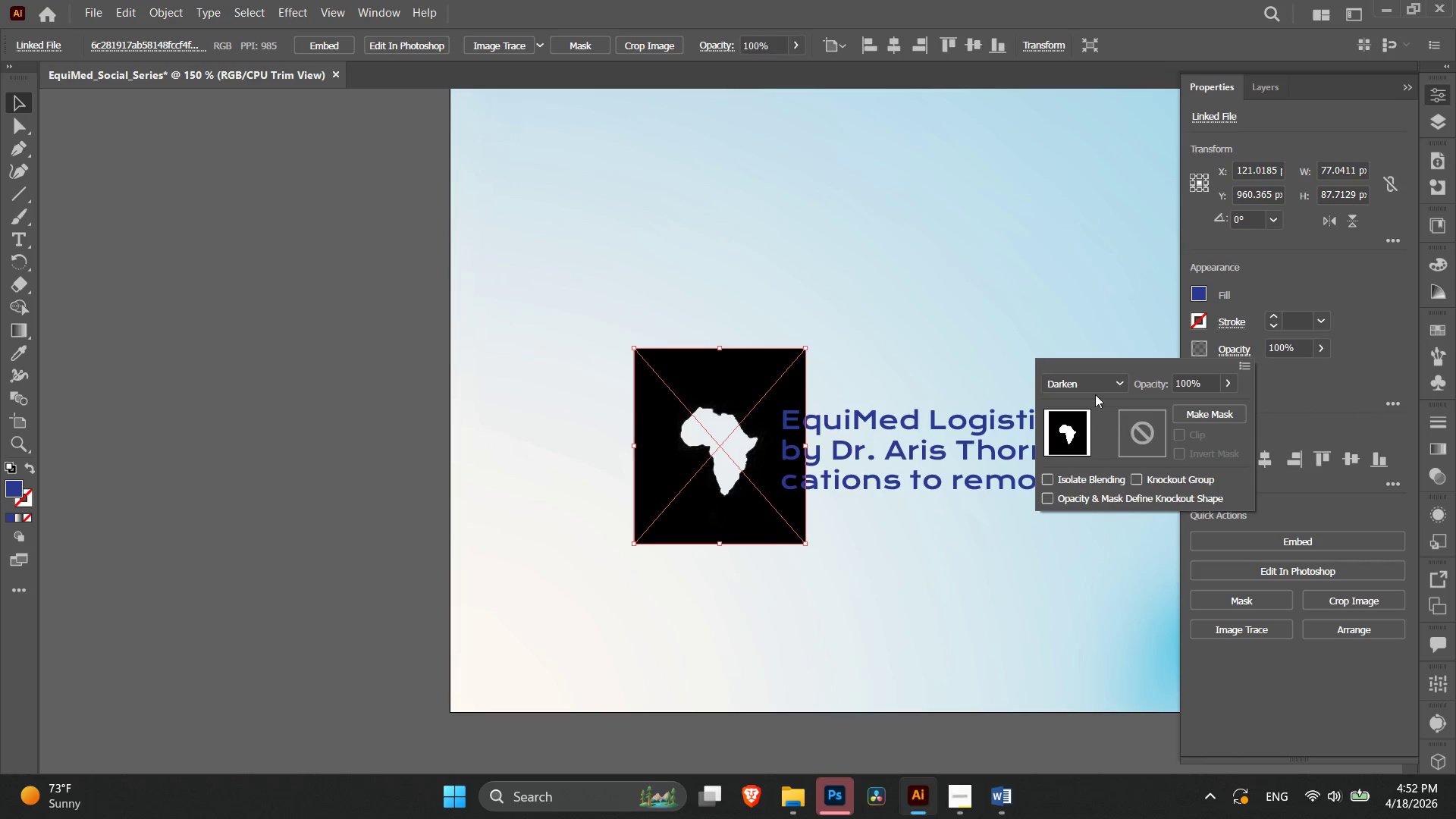 
left_click([1094, 377])
 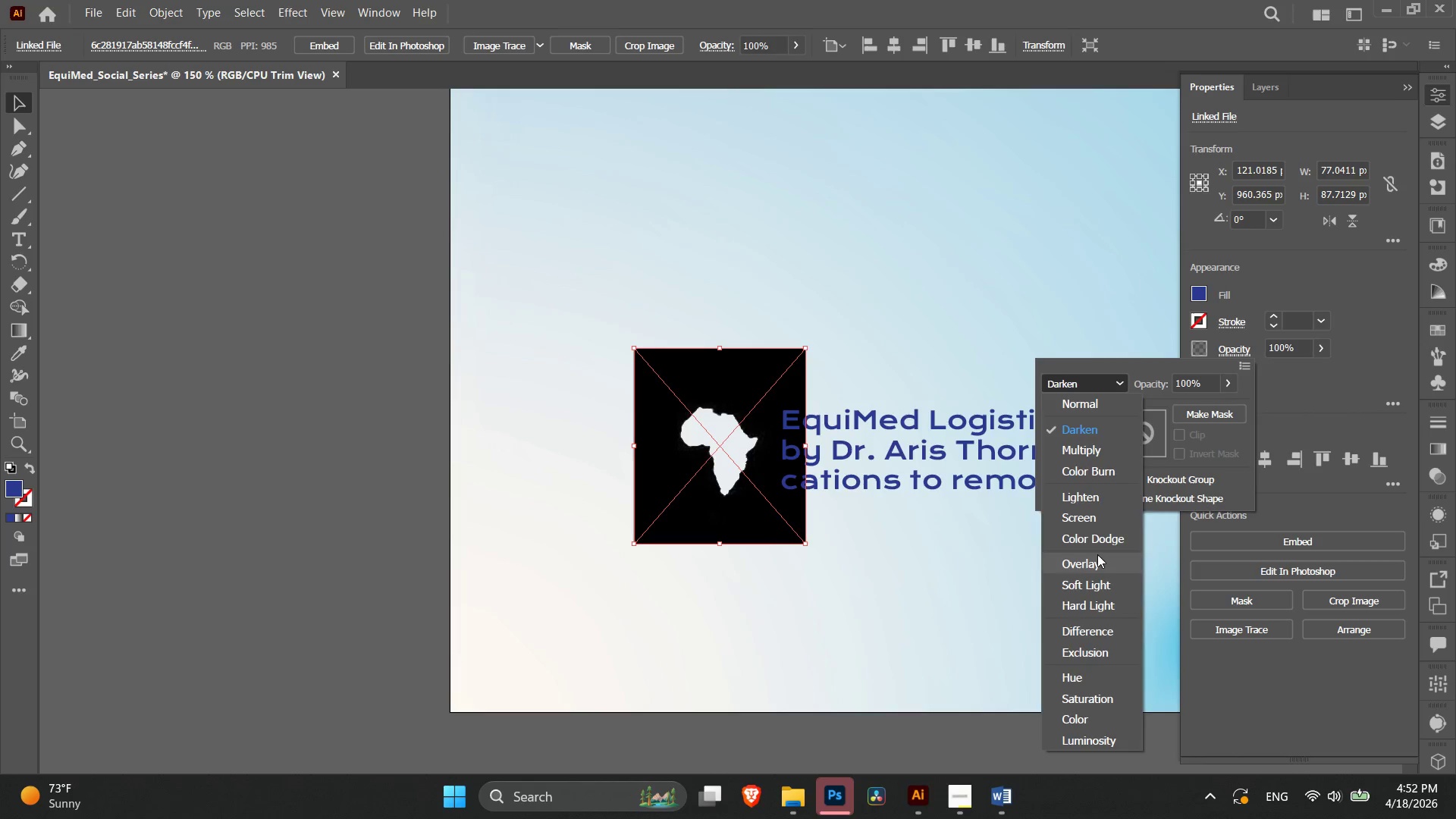 
left_click([1097, 554])
 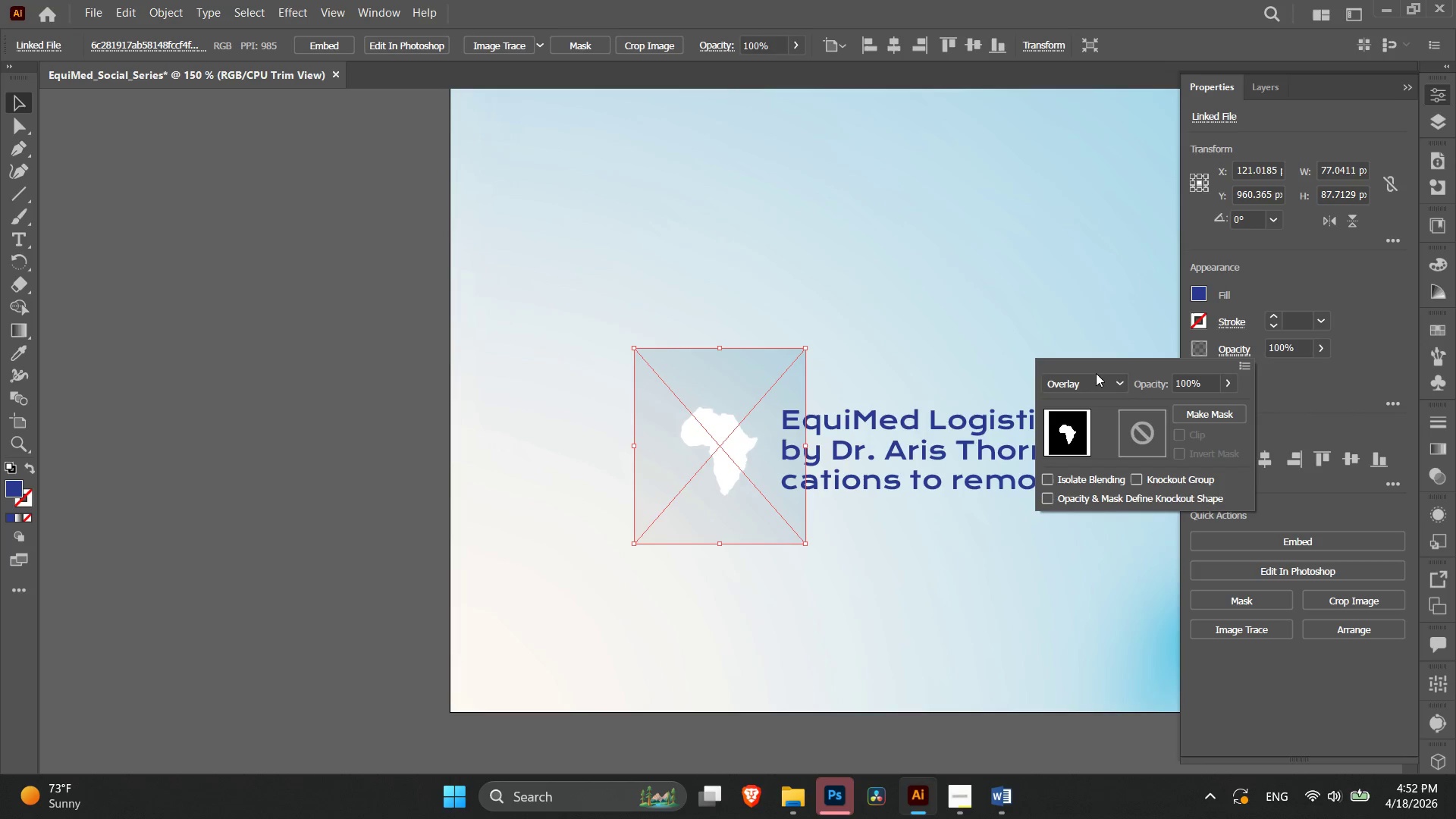 
left_click([1098, 384])
 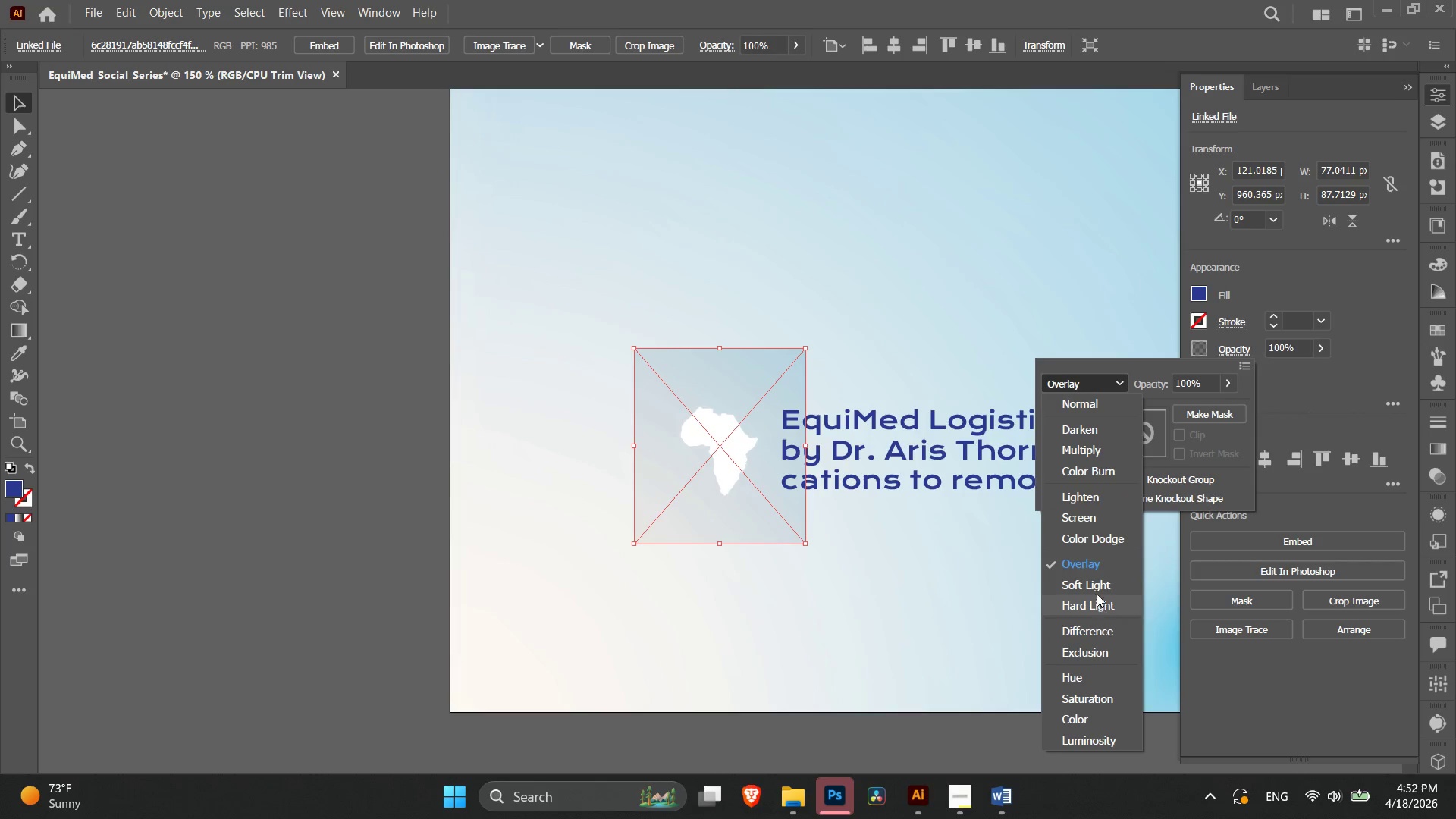 
left_click([1097, 582])
 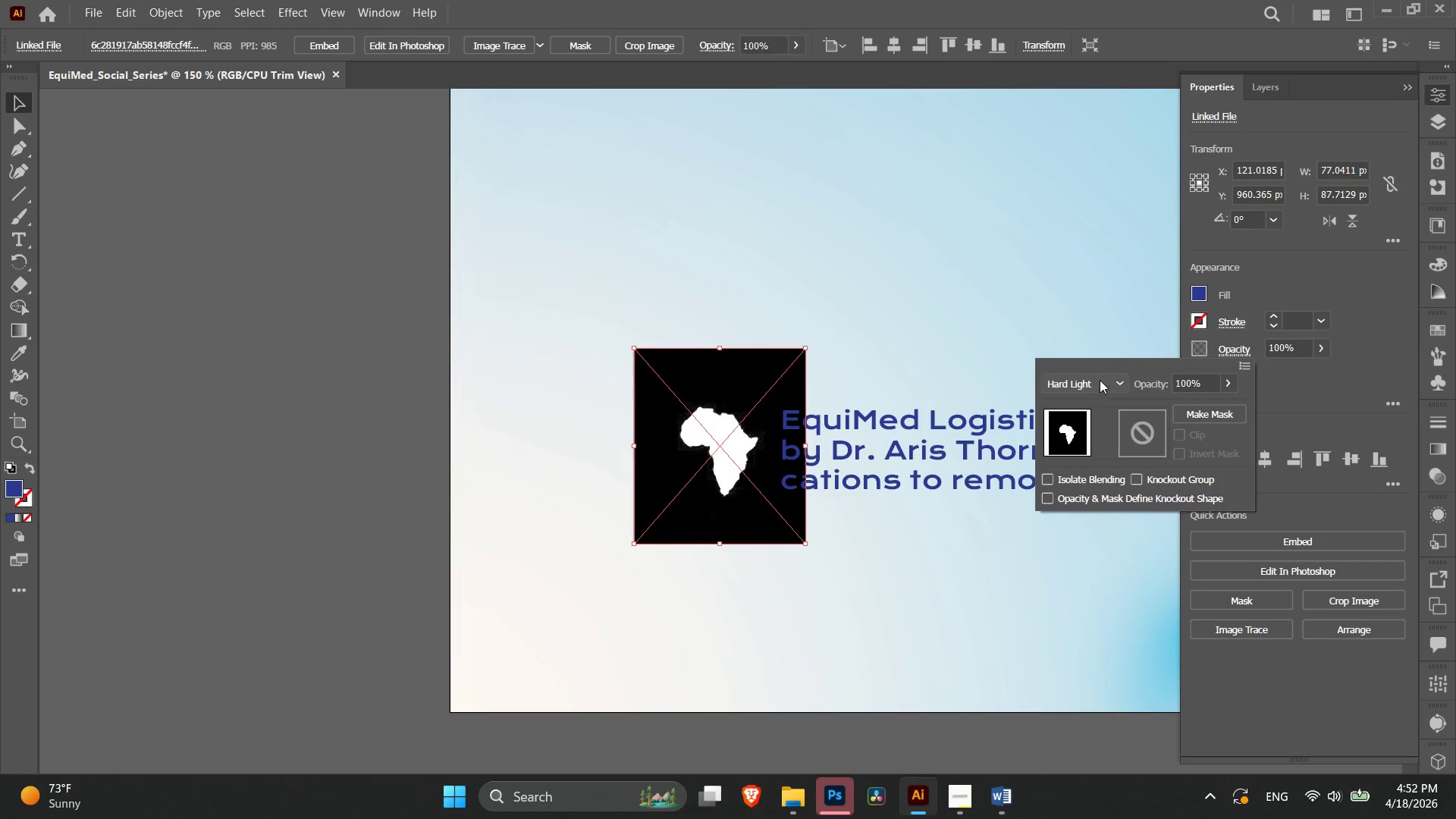 
left_click([1100, 635])
 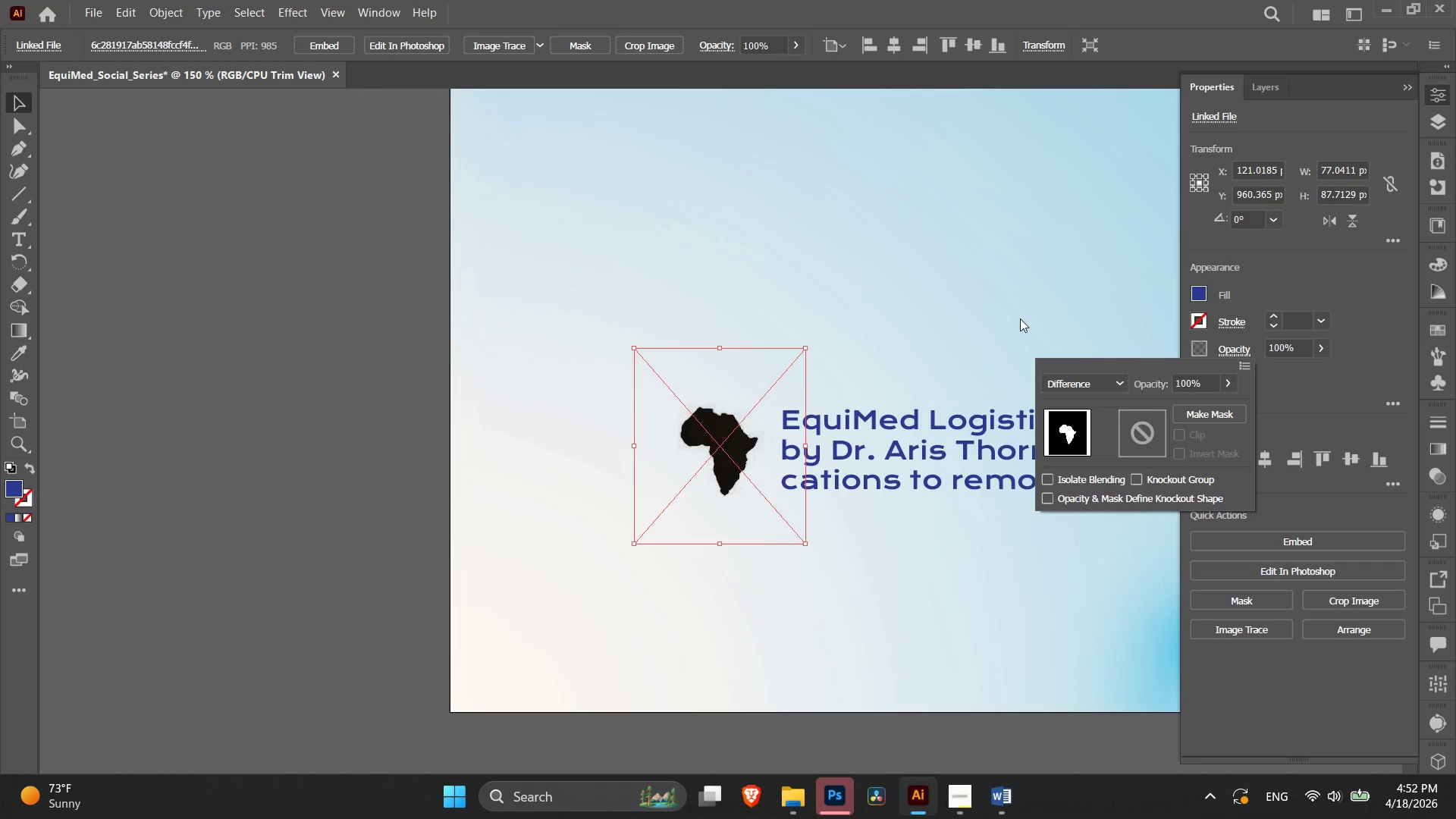 
double_click([1020, 318])
 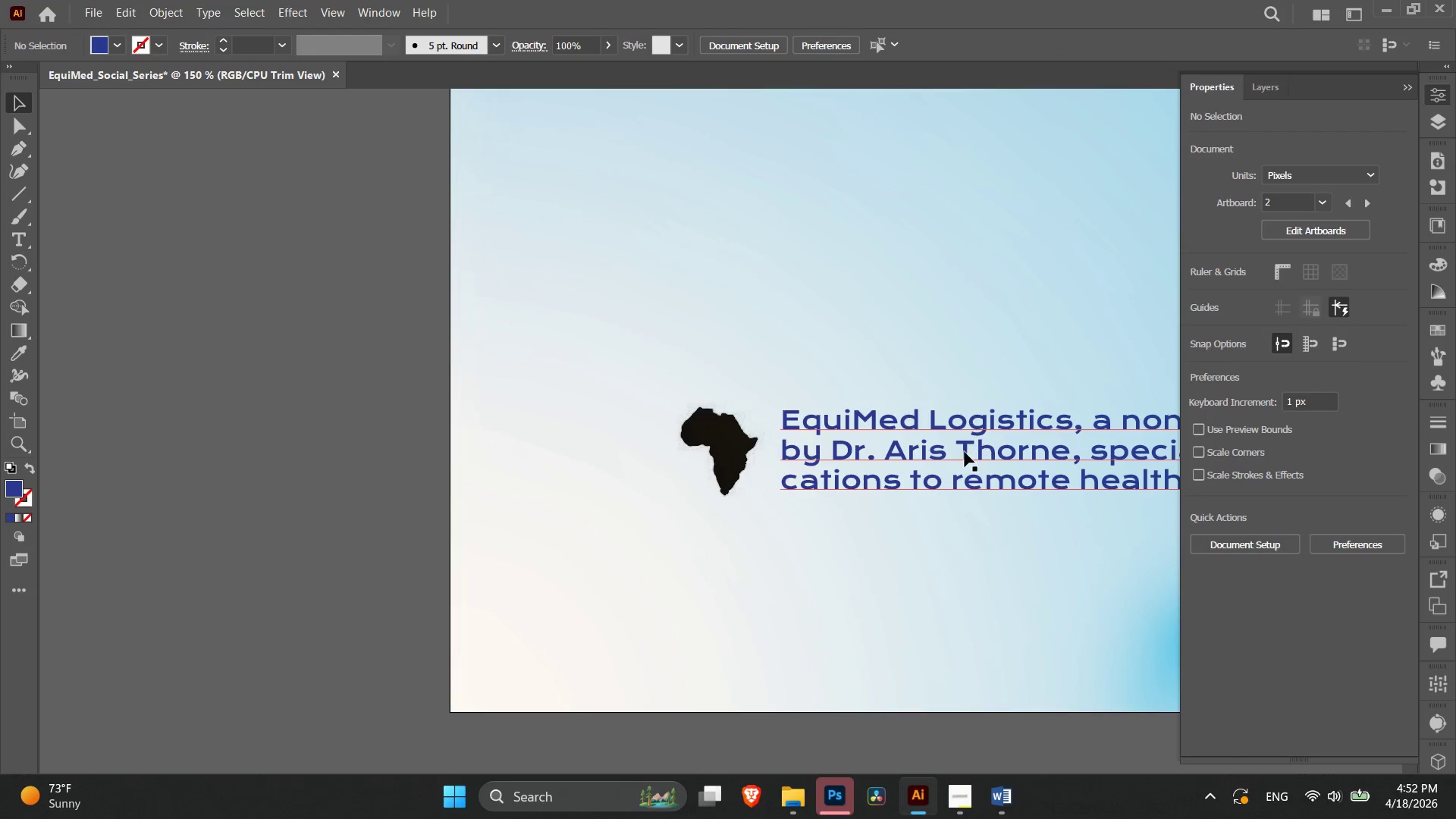 
left_click([964, 453])
 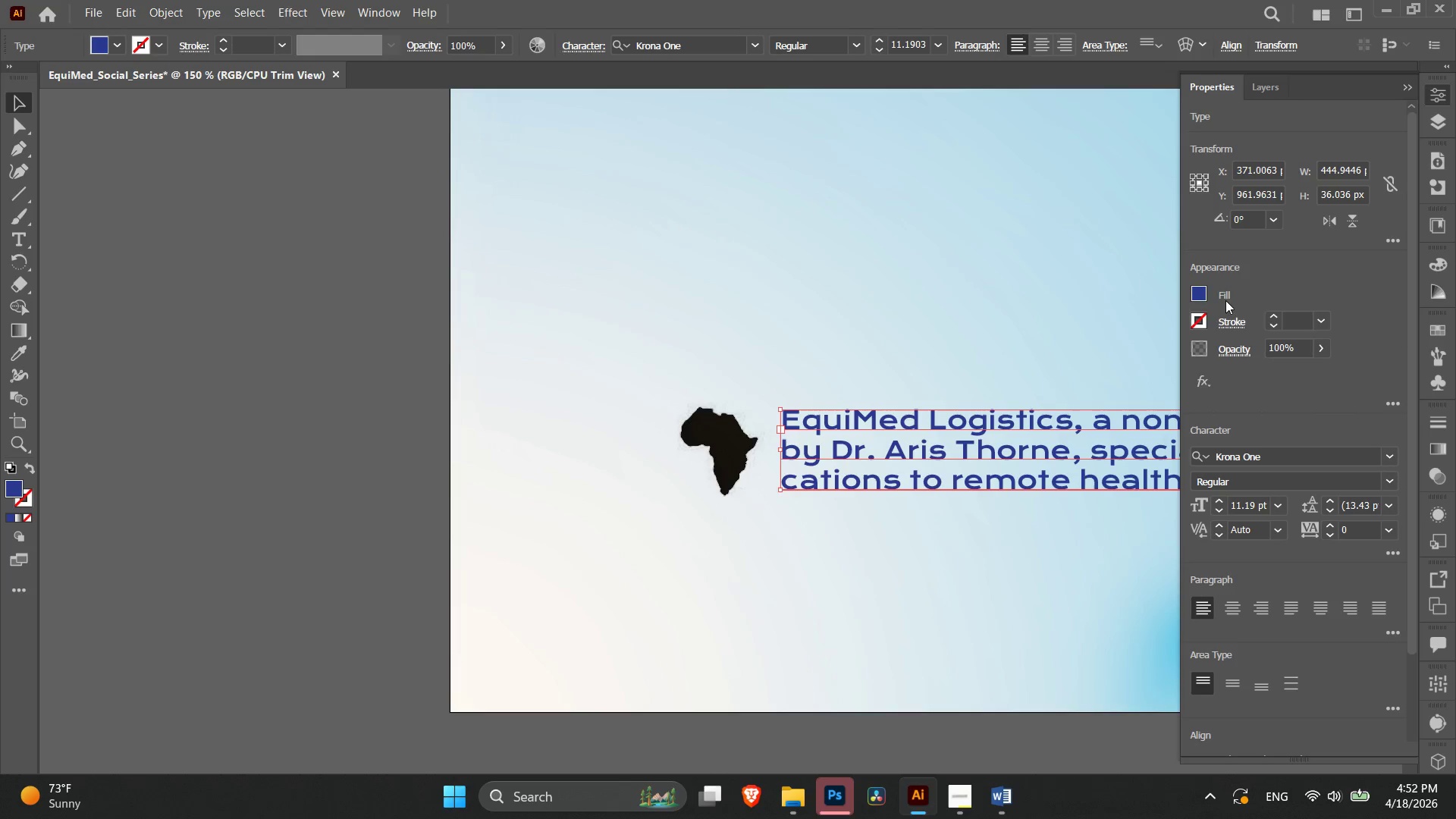 
left_click([1194, 296])
 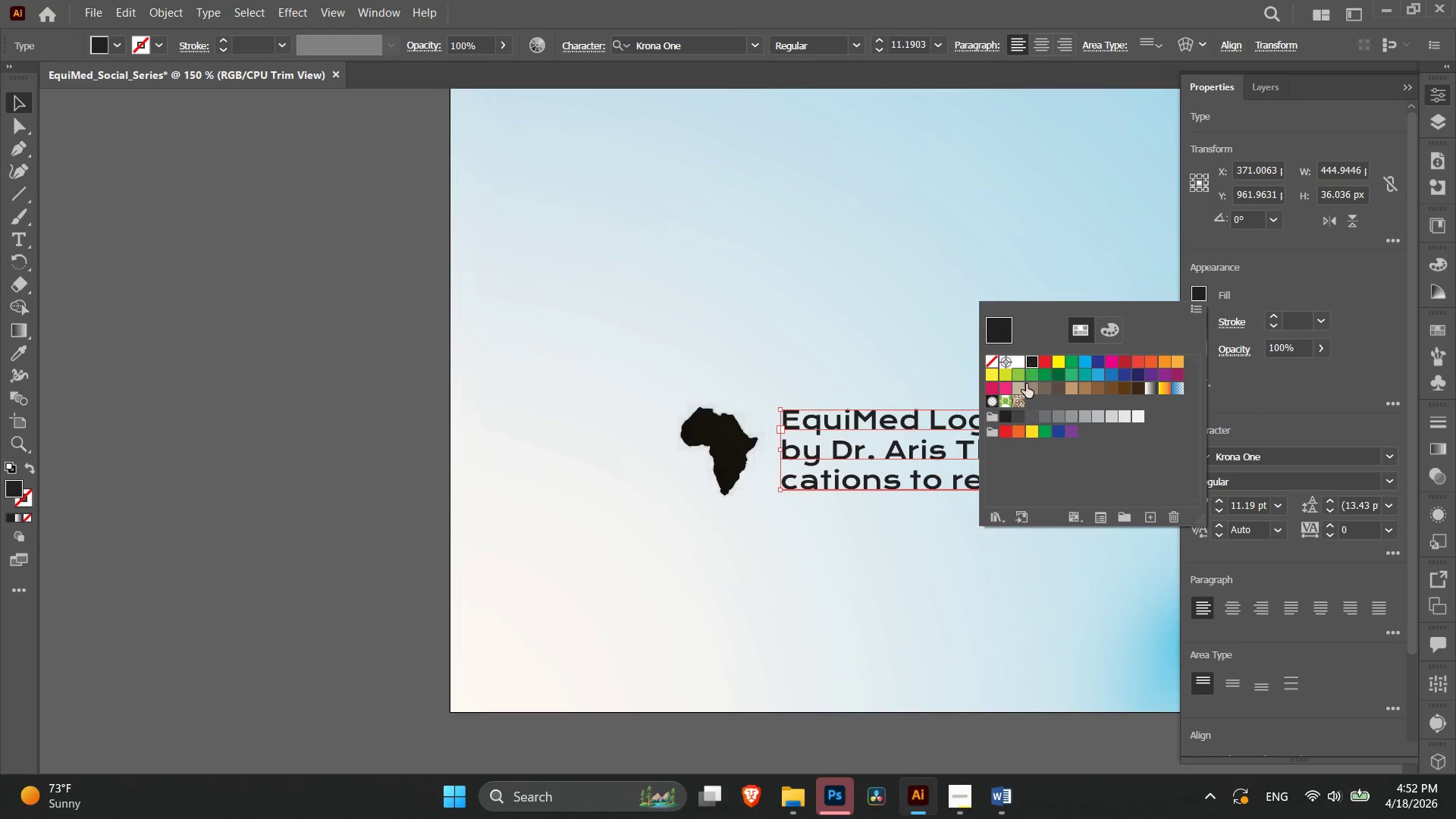 
left_click_drag(start_coordinate=[795, 633], to_coordinate=[804, 633])
 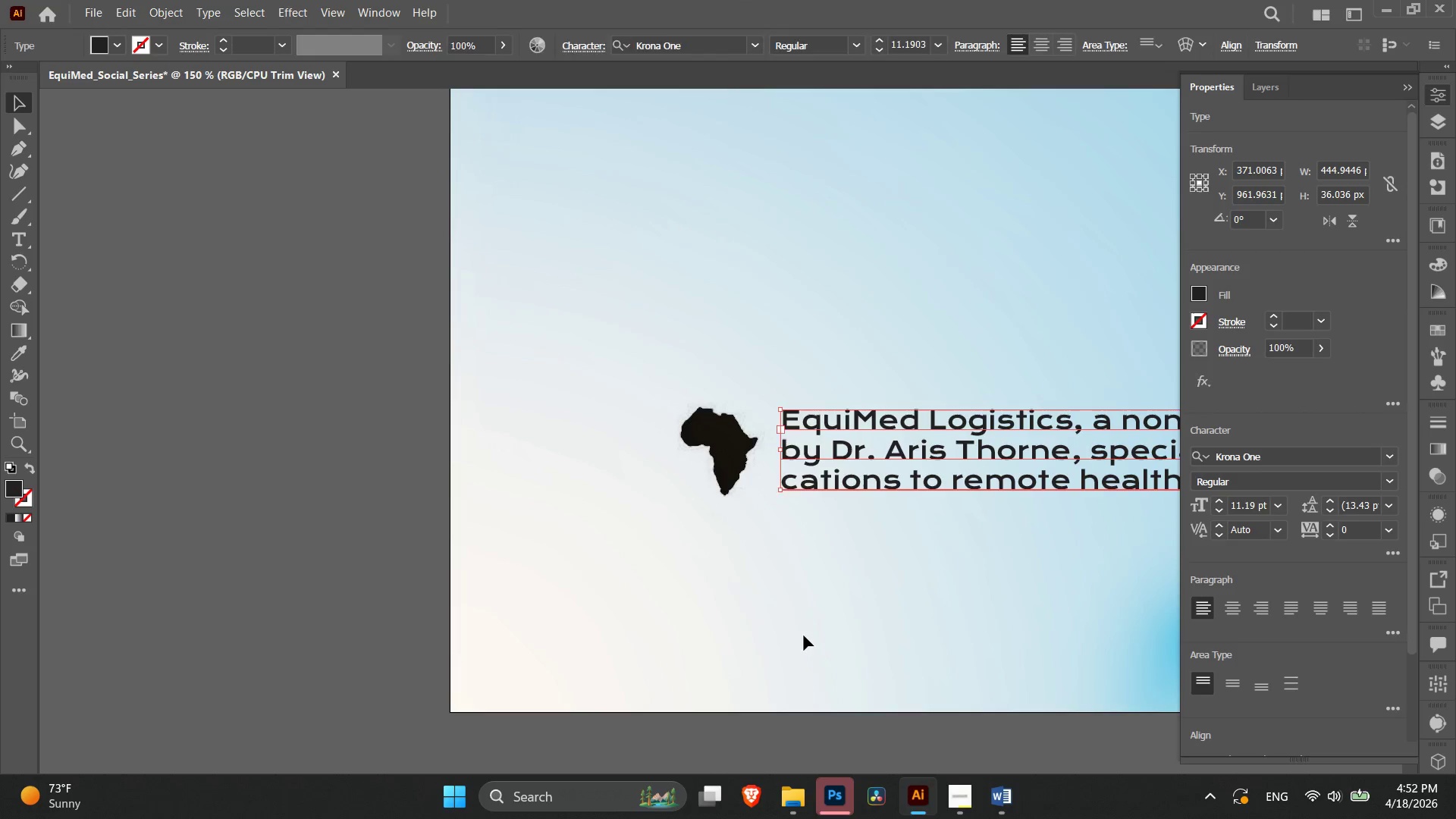 
double_click([804, 635])
 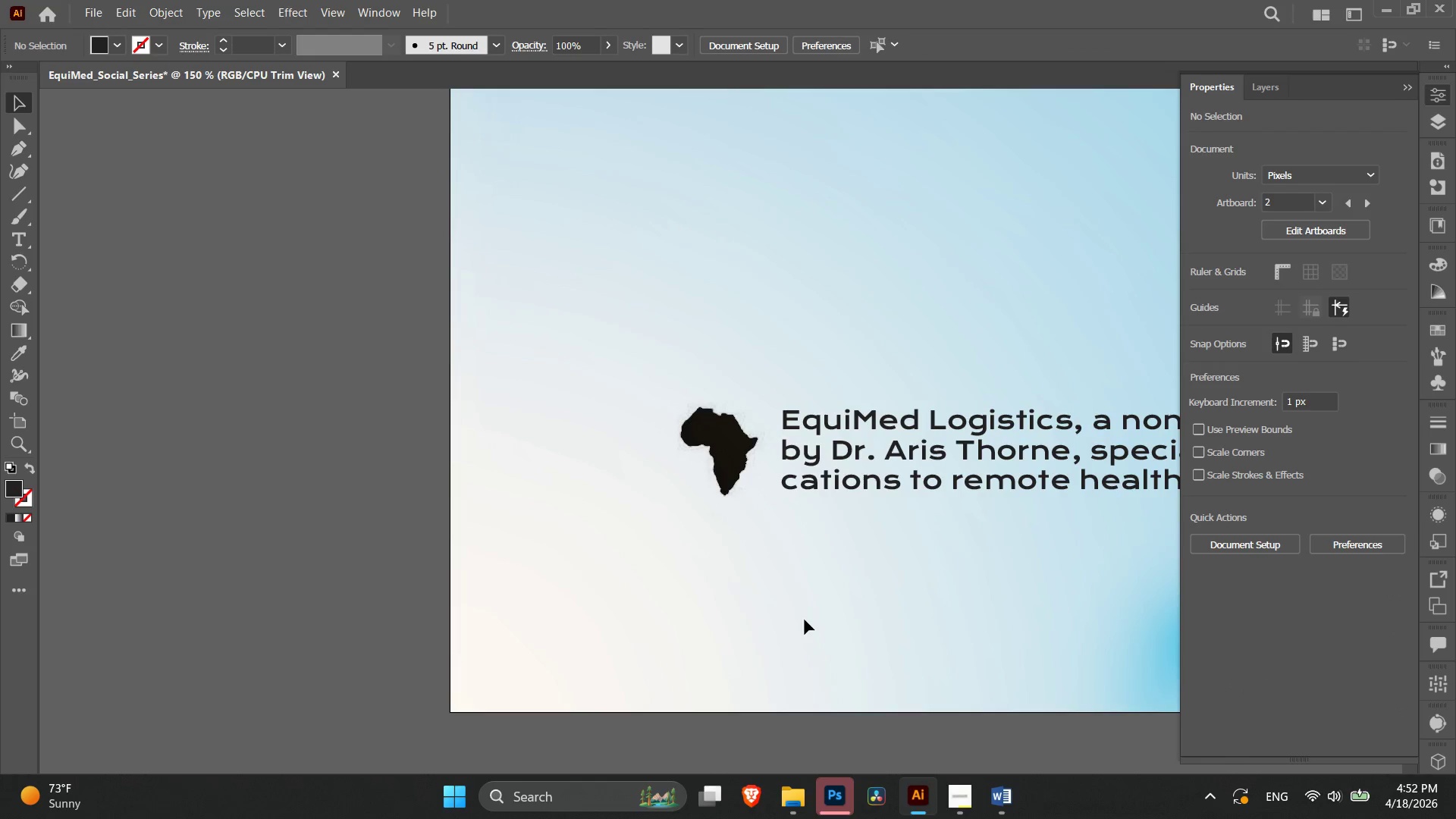 
key(Control+Minus)
 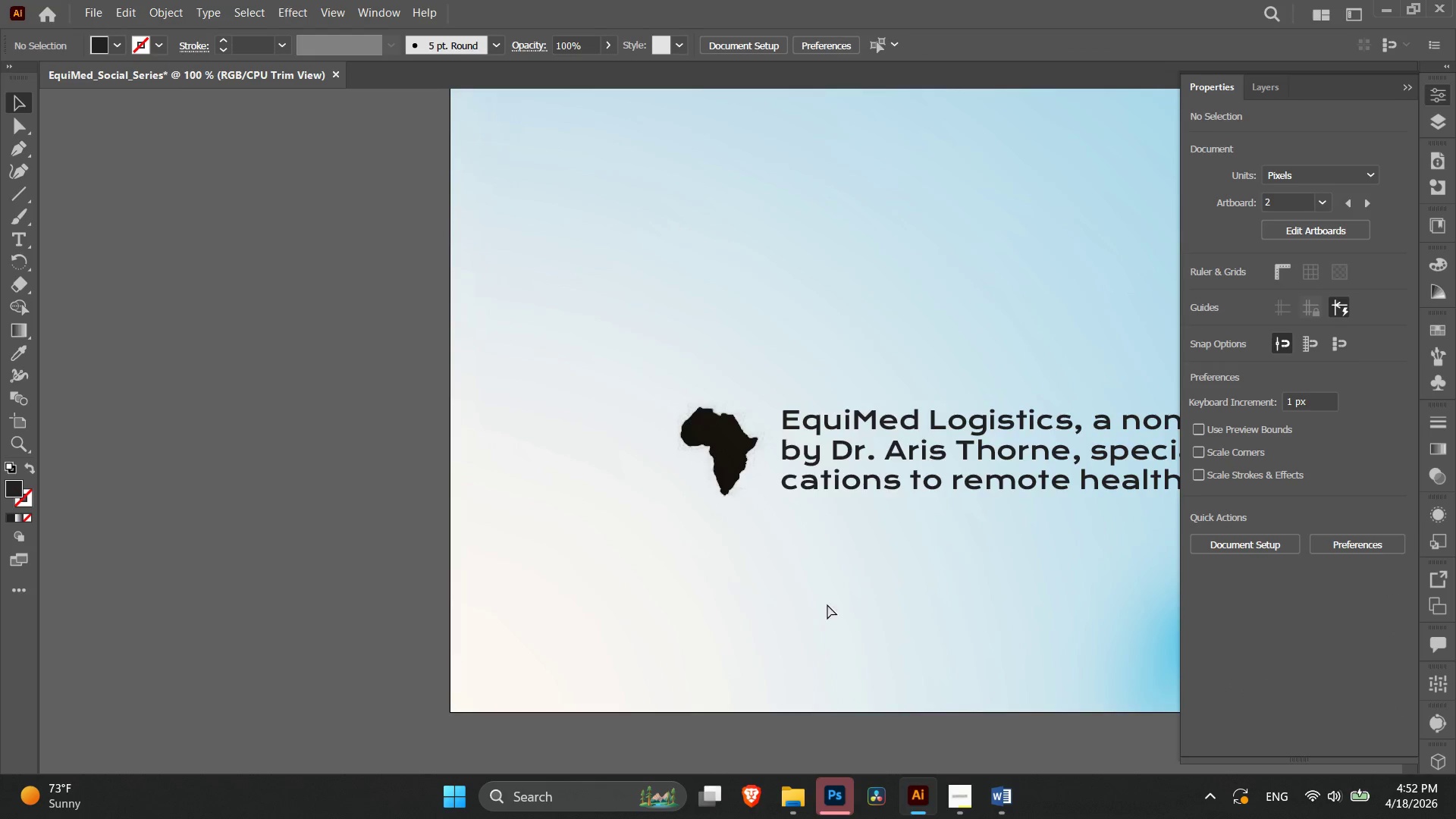 
key(Control+Minus)
 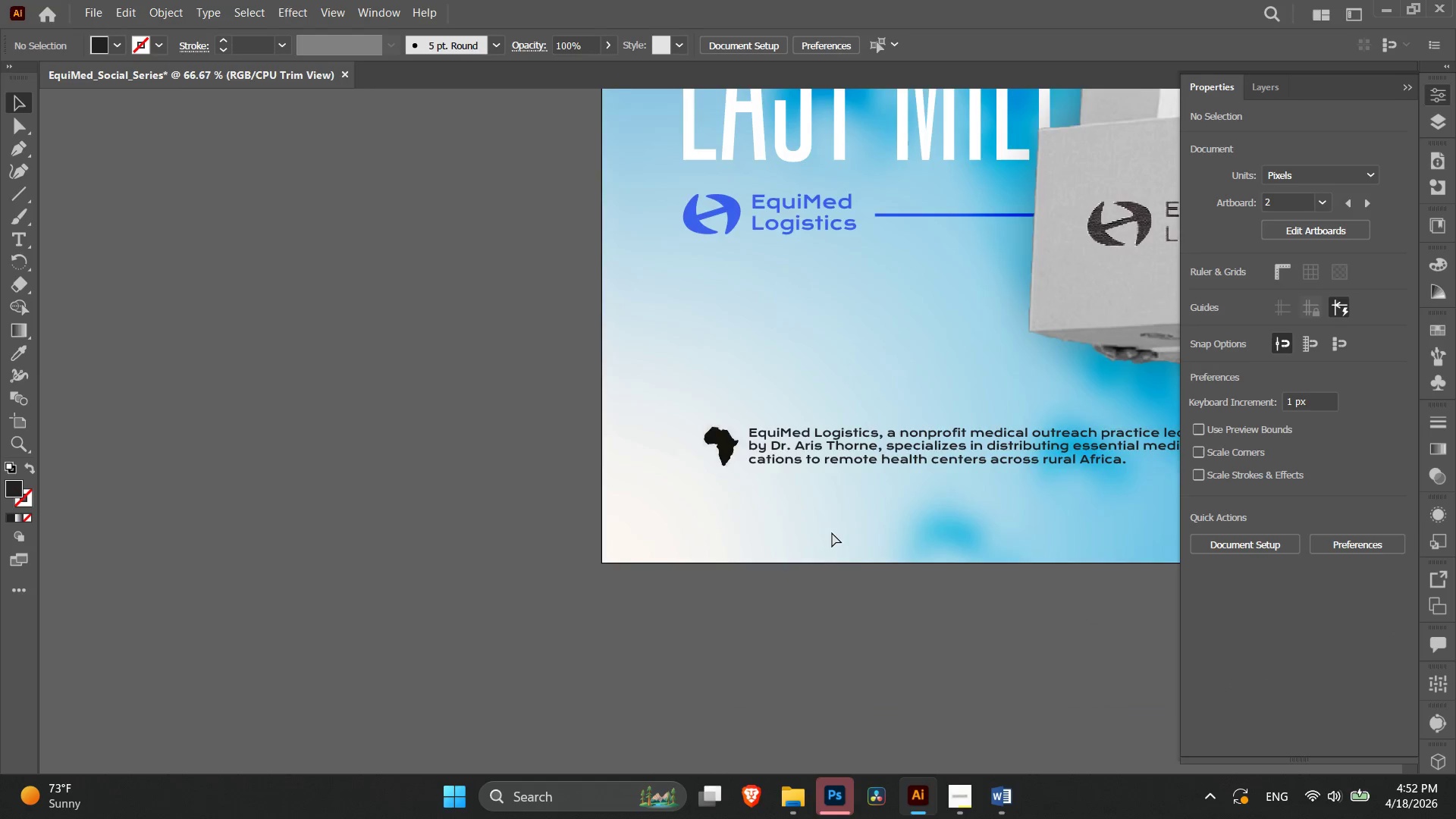 
key(Control+Minus)
 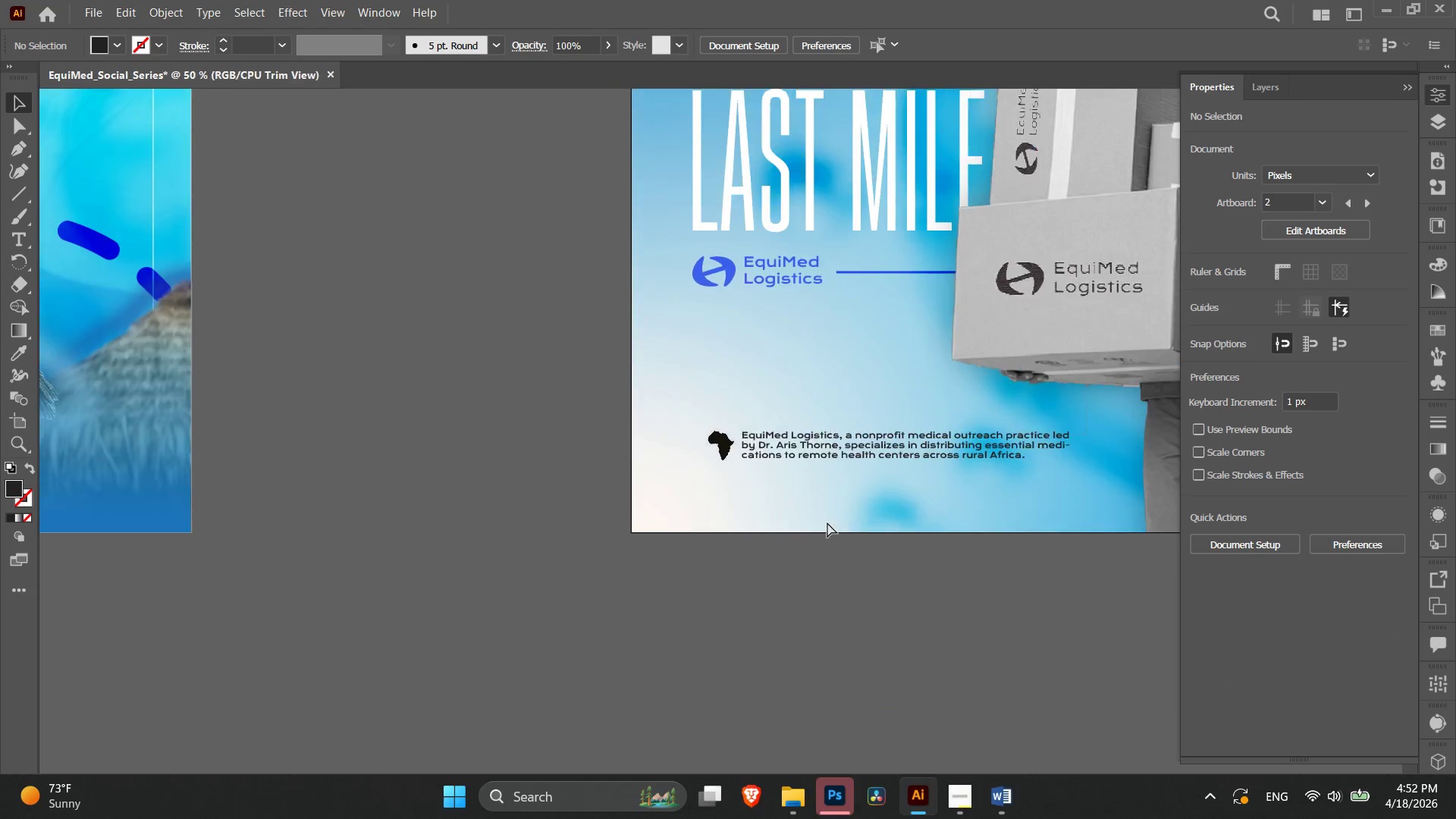 
key(Control+Minus)
 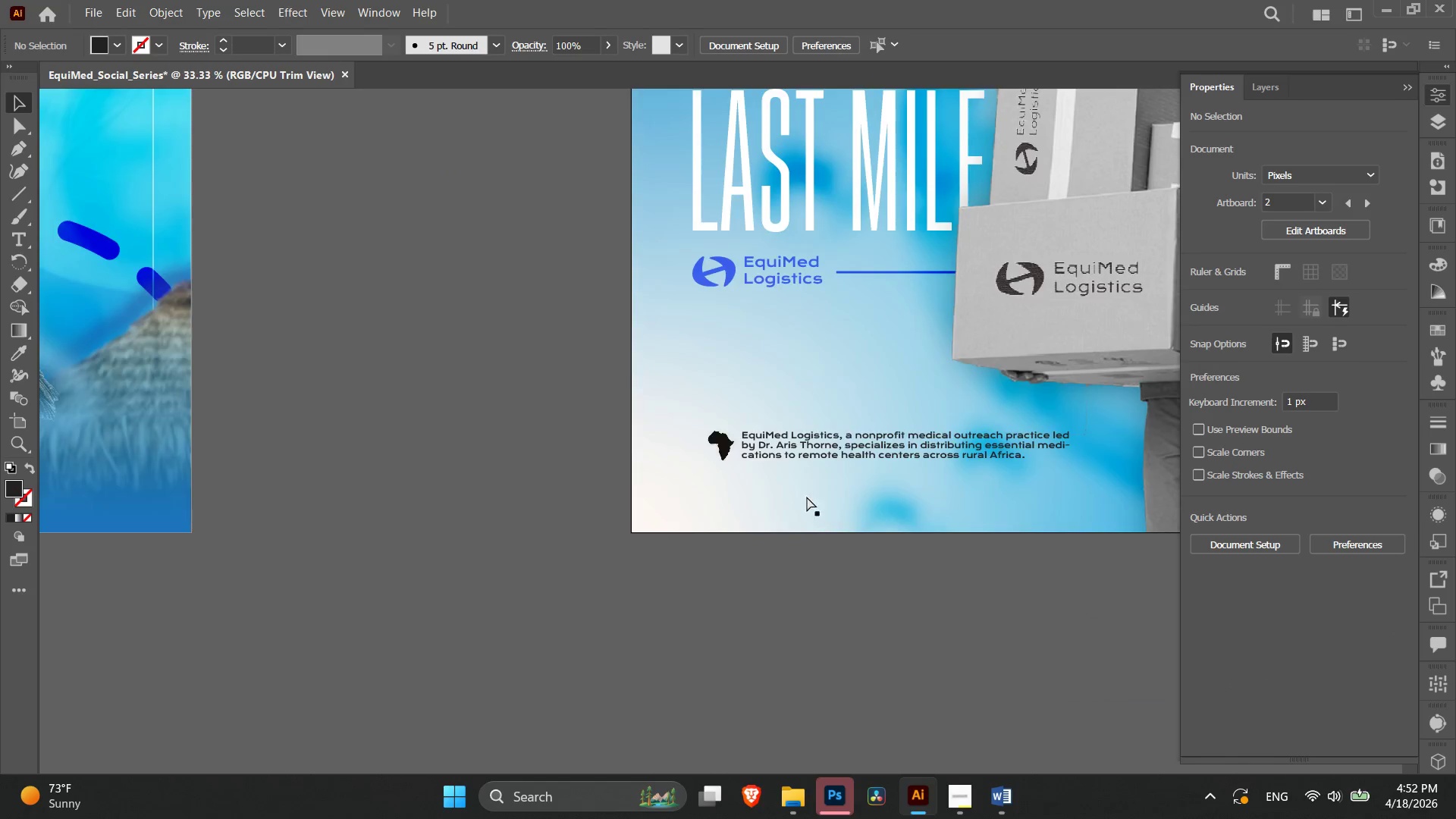 
key(Control+Minus)
 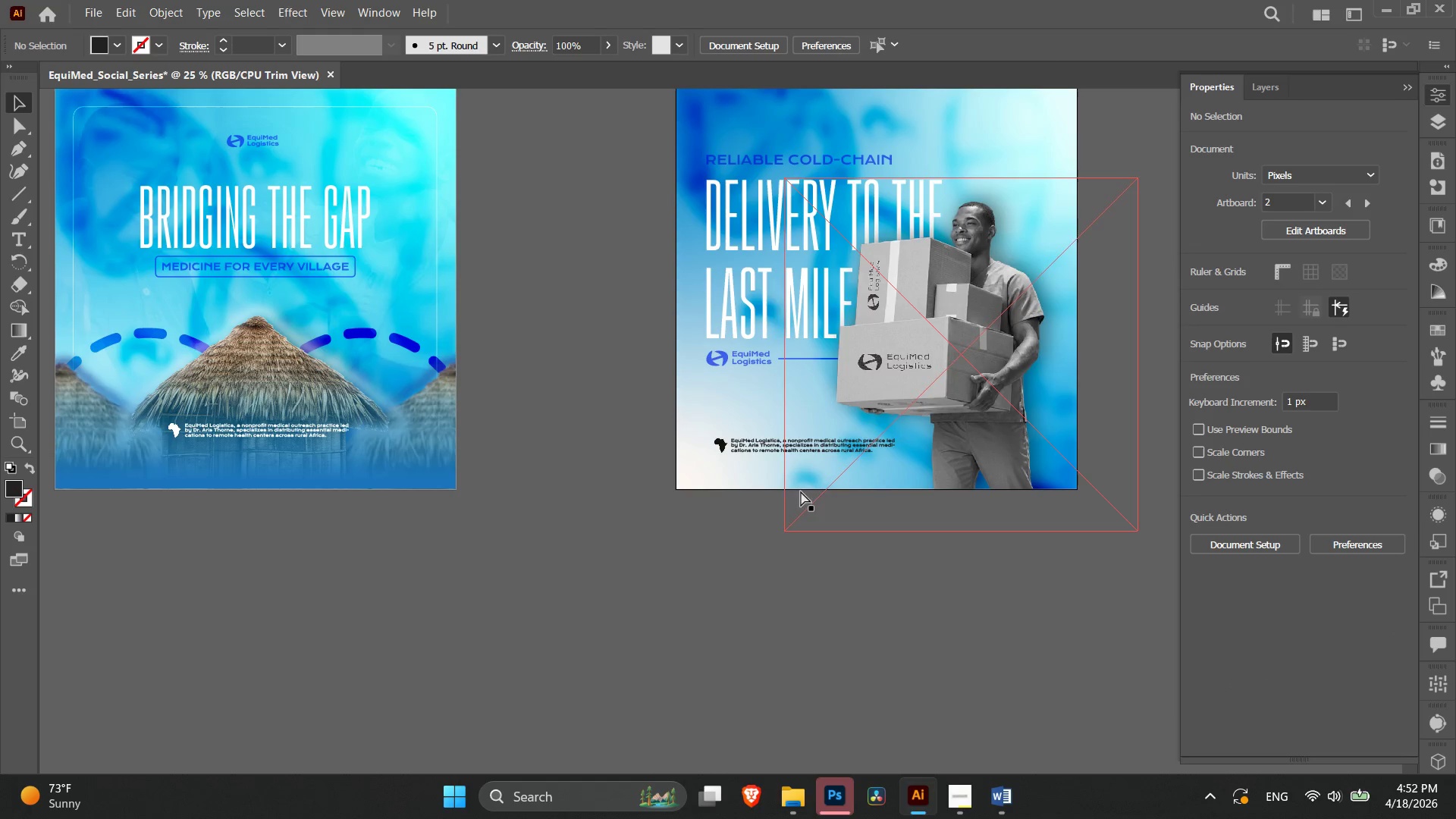 
key(Control+Equal)
 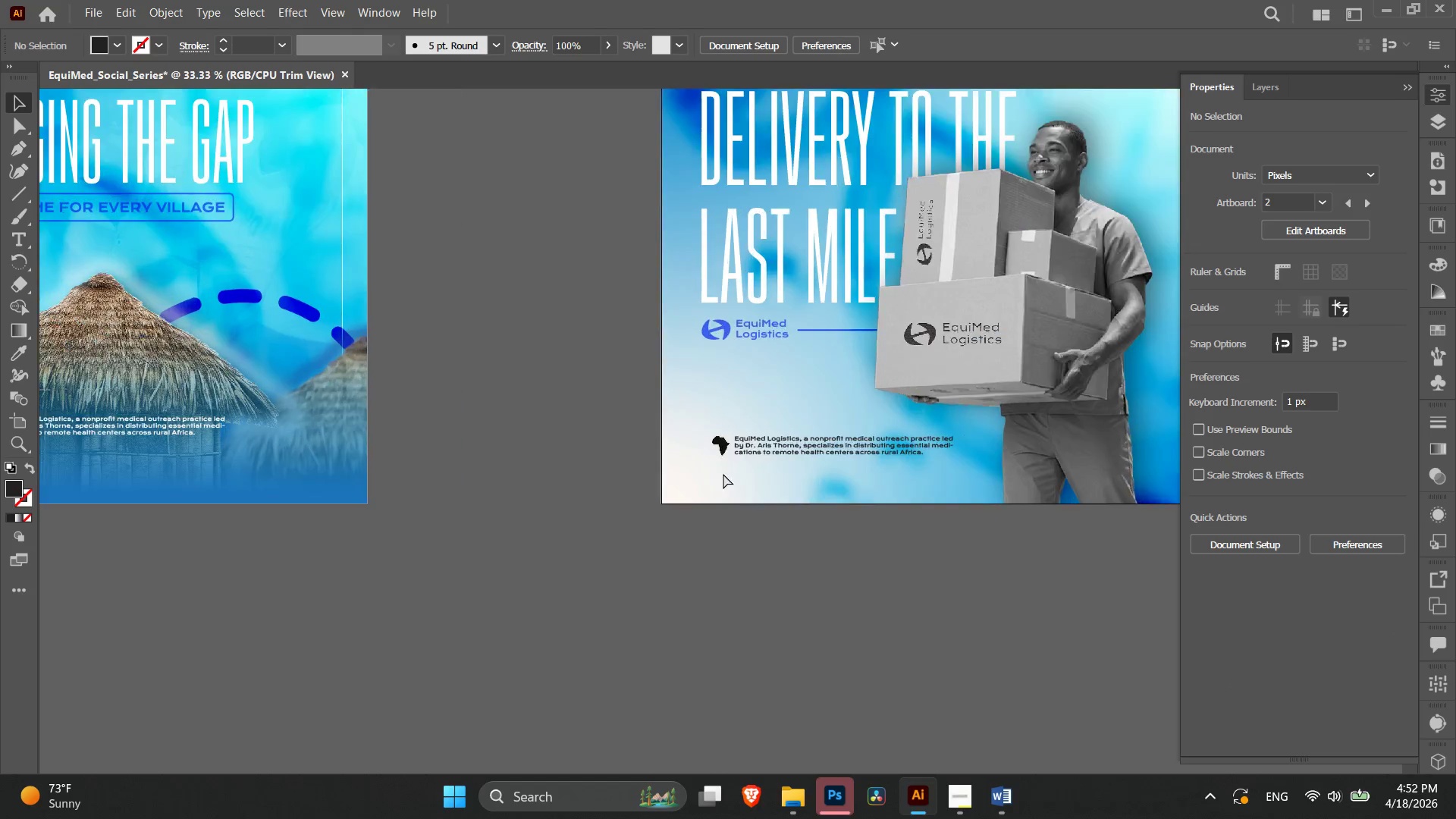 
key(Control+Equal)
 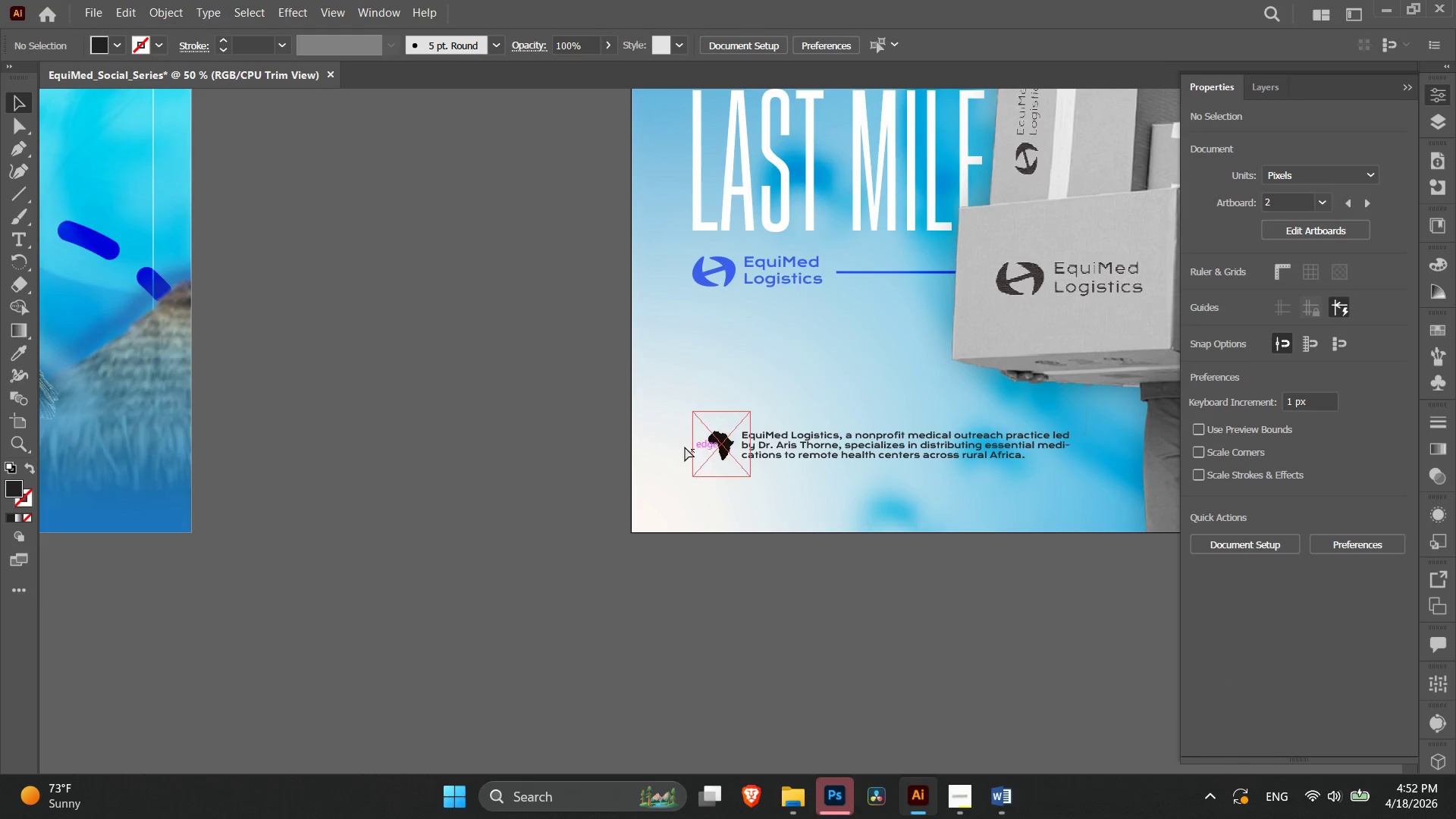 
key(Control+Equal)
 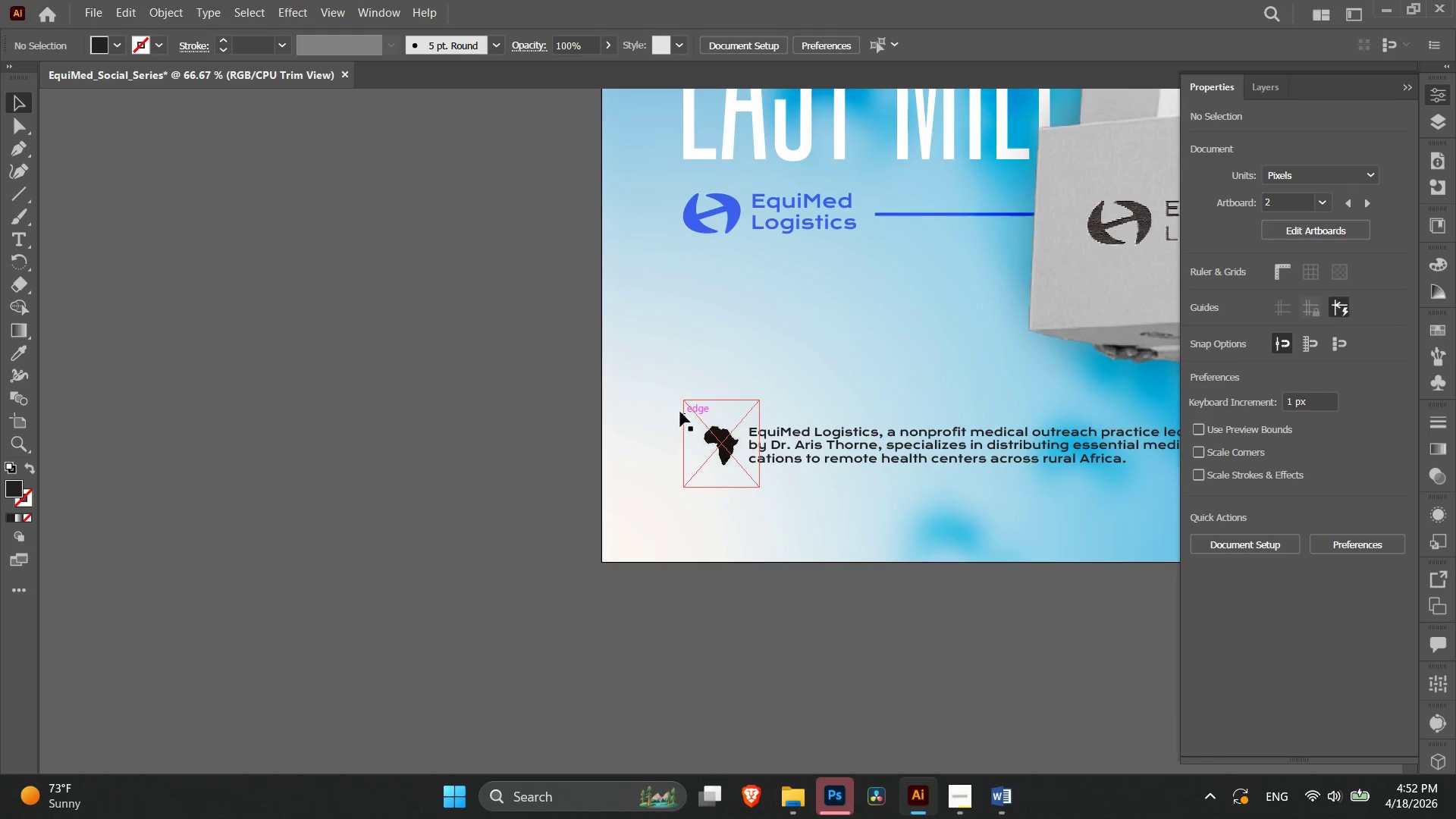 
left_click_drag(start_coordinate=[682, 405], to_coordinate=[793, 452])
 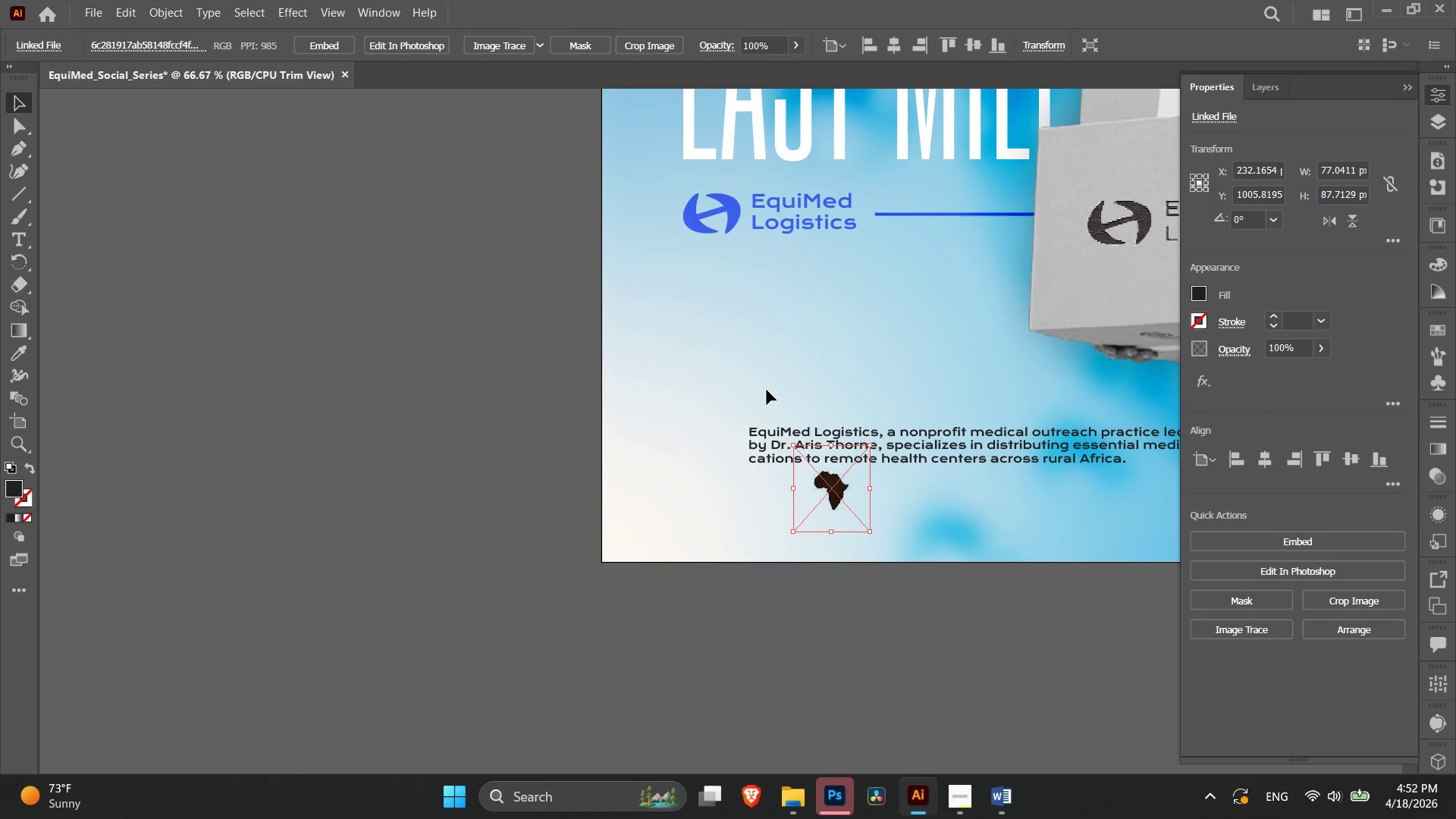 
key(Control+Z)
 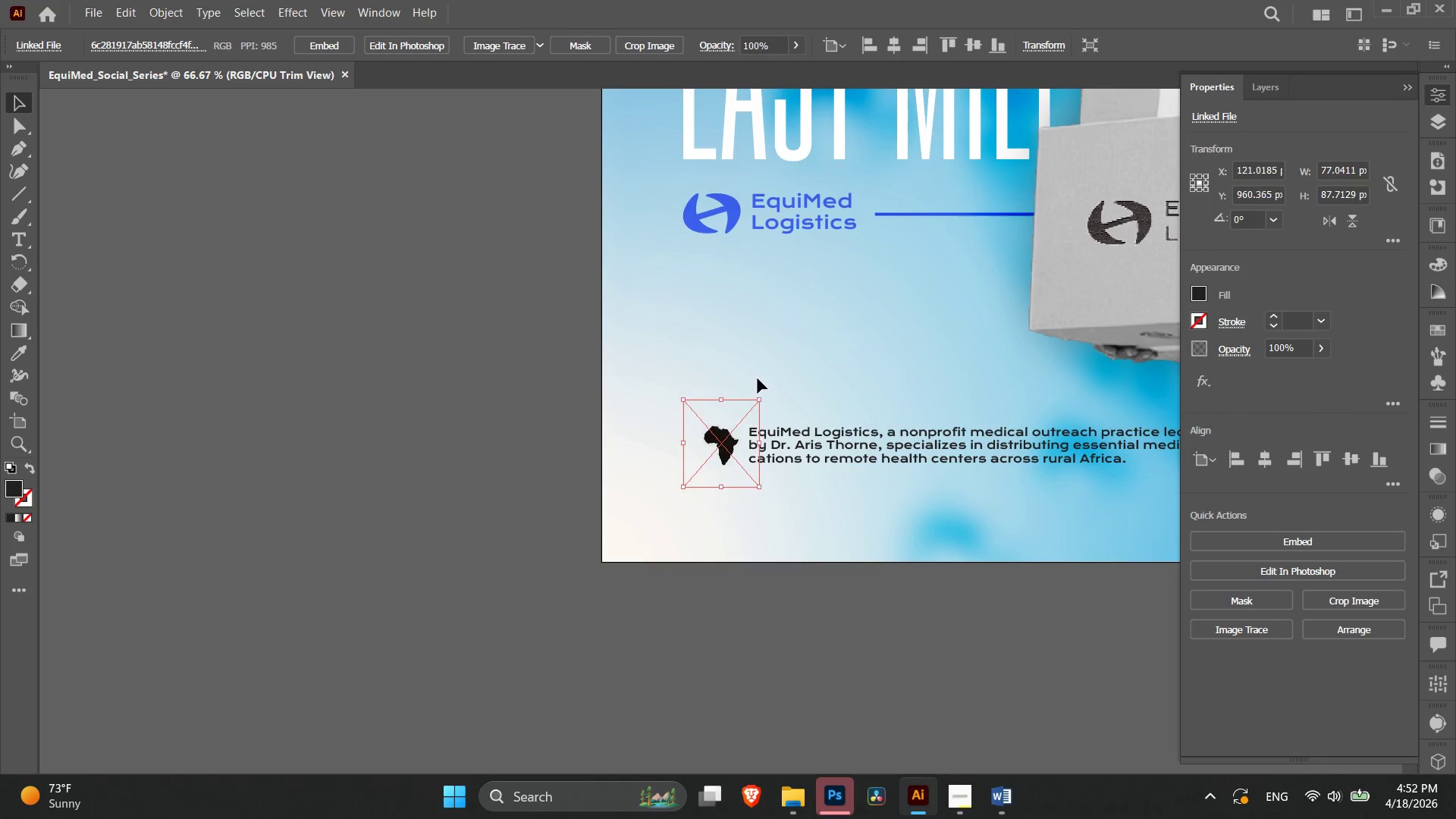 
left_click([752, 361])
 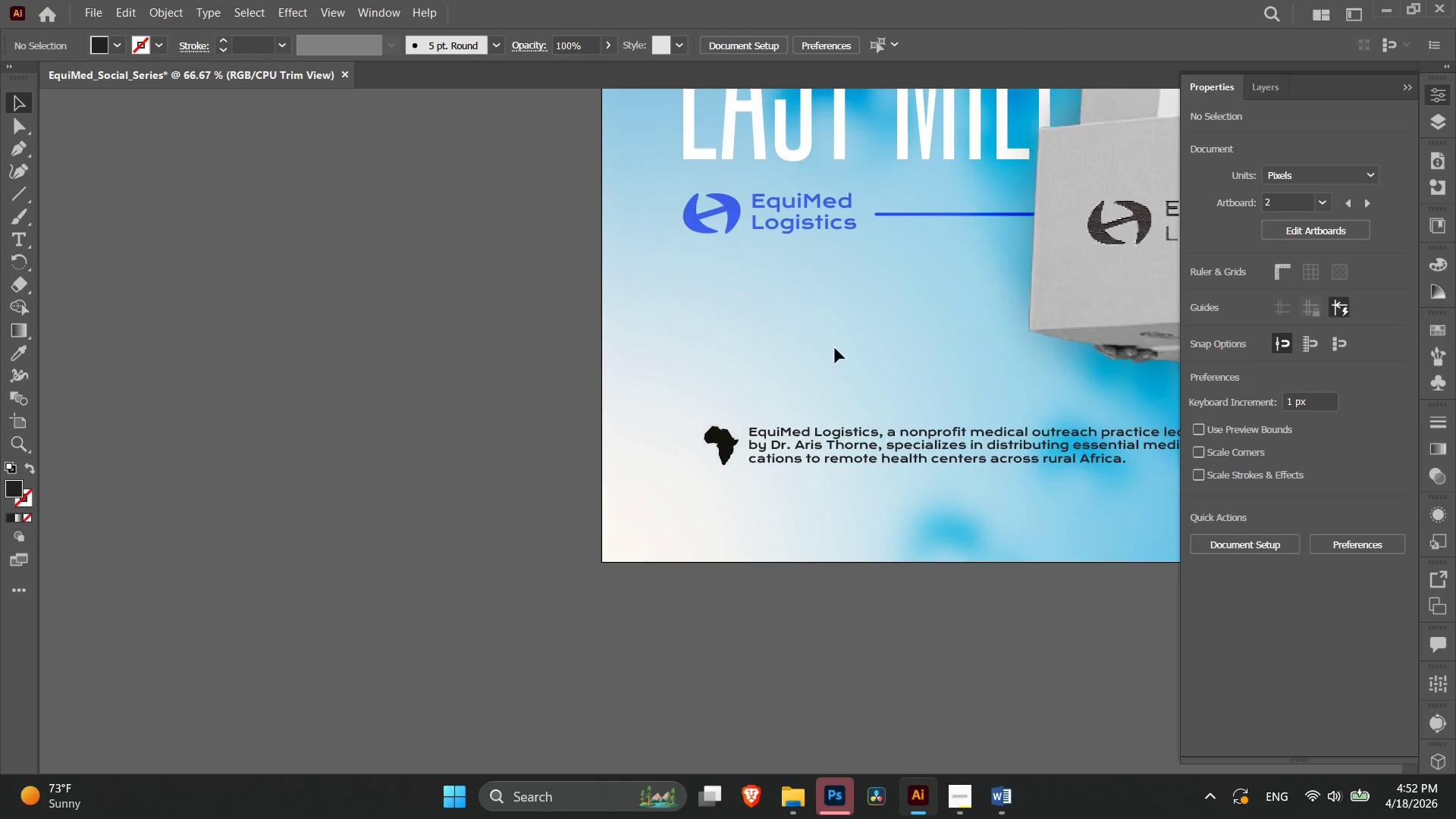 
left_click_drag(start_coordinate=[837, 349], to_coordinate=[696, 510])
 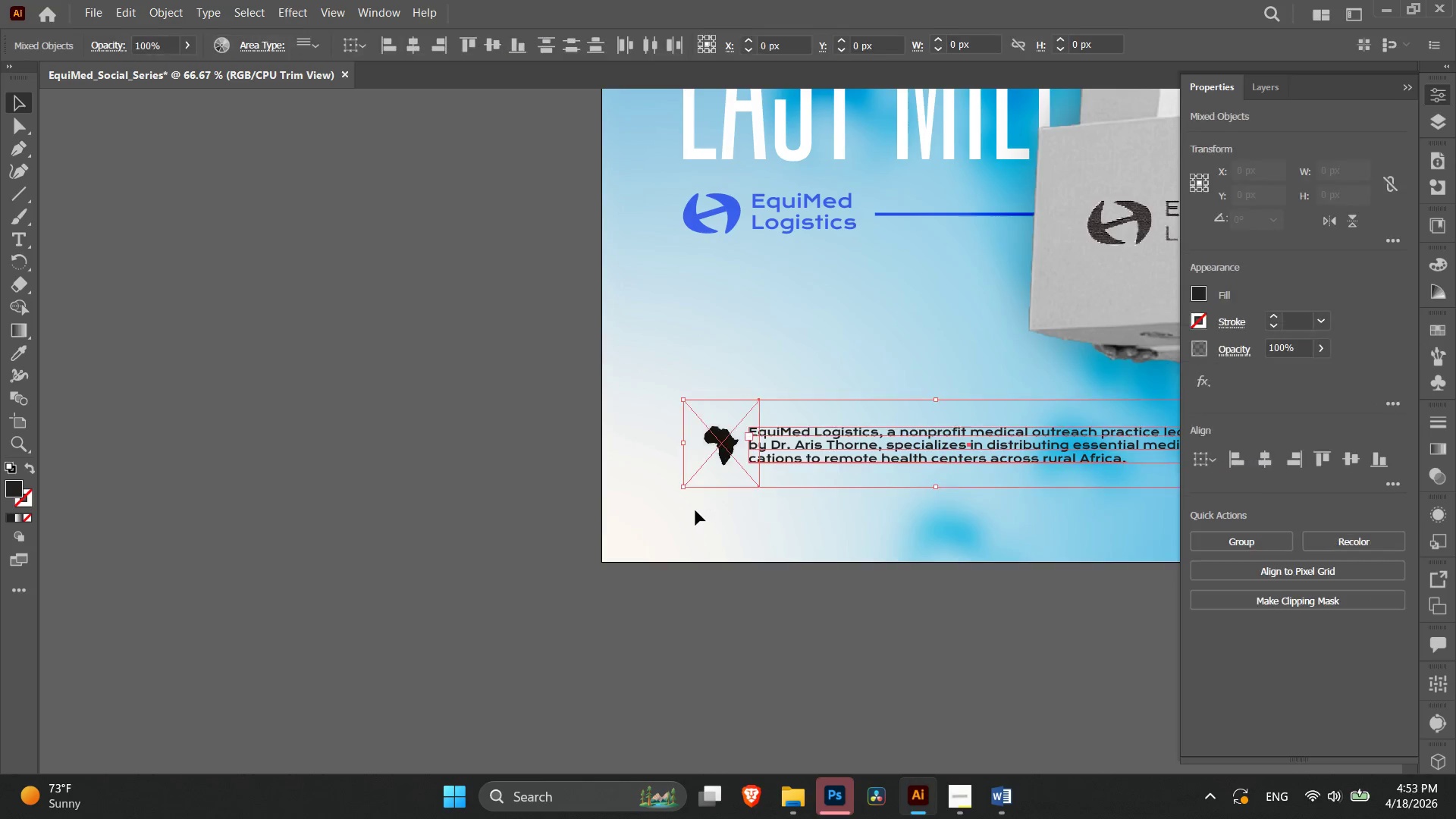 
key(Control+G)
 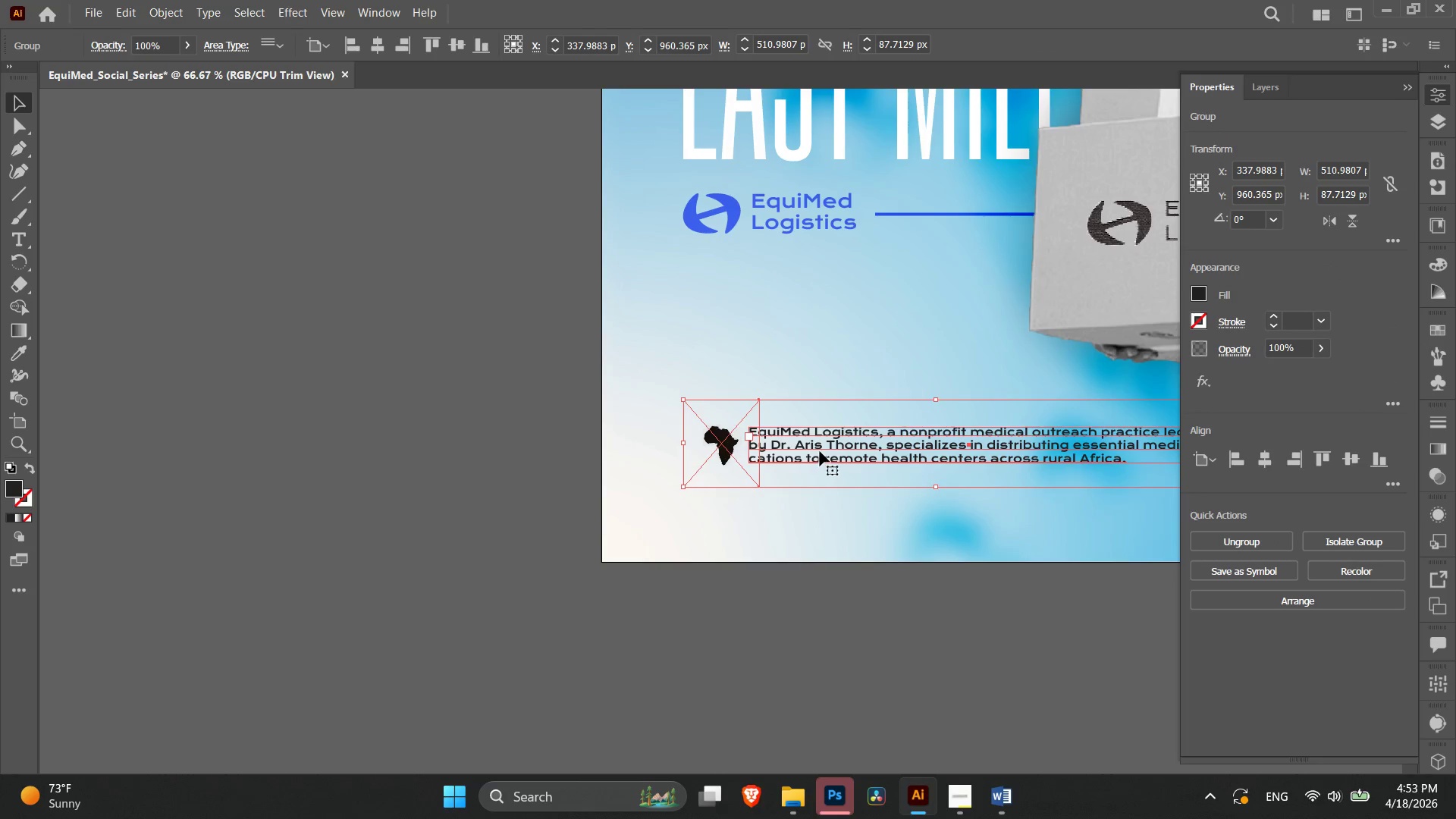 
left_click_drag(start_coordinate=[820, 451], to_coordinate=[802, 447])
 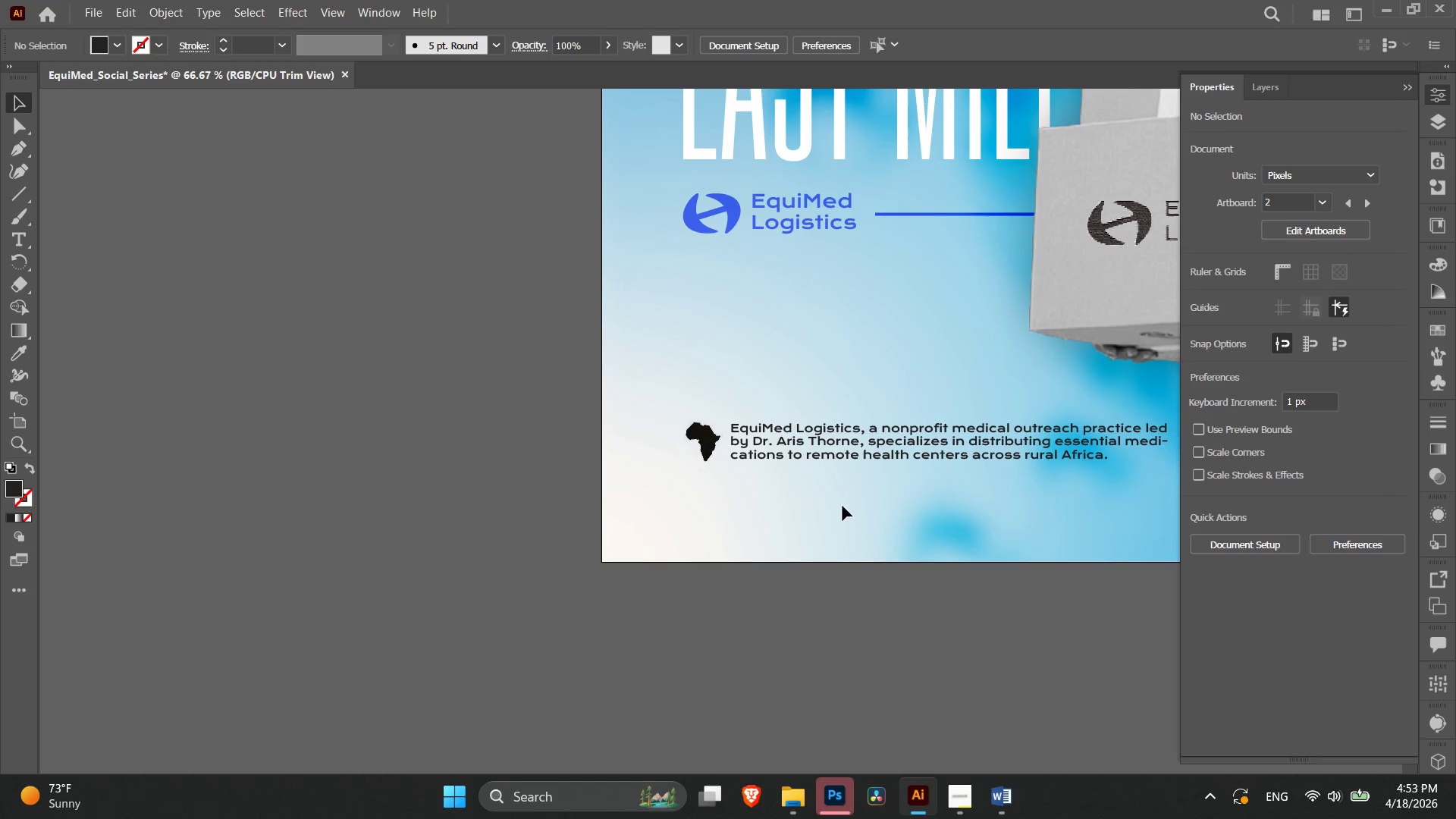 
key(Control+Minus)
 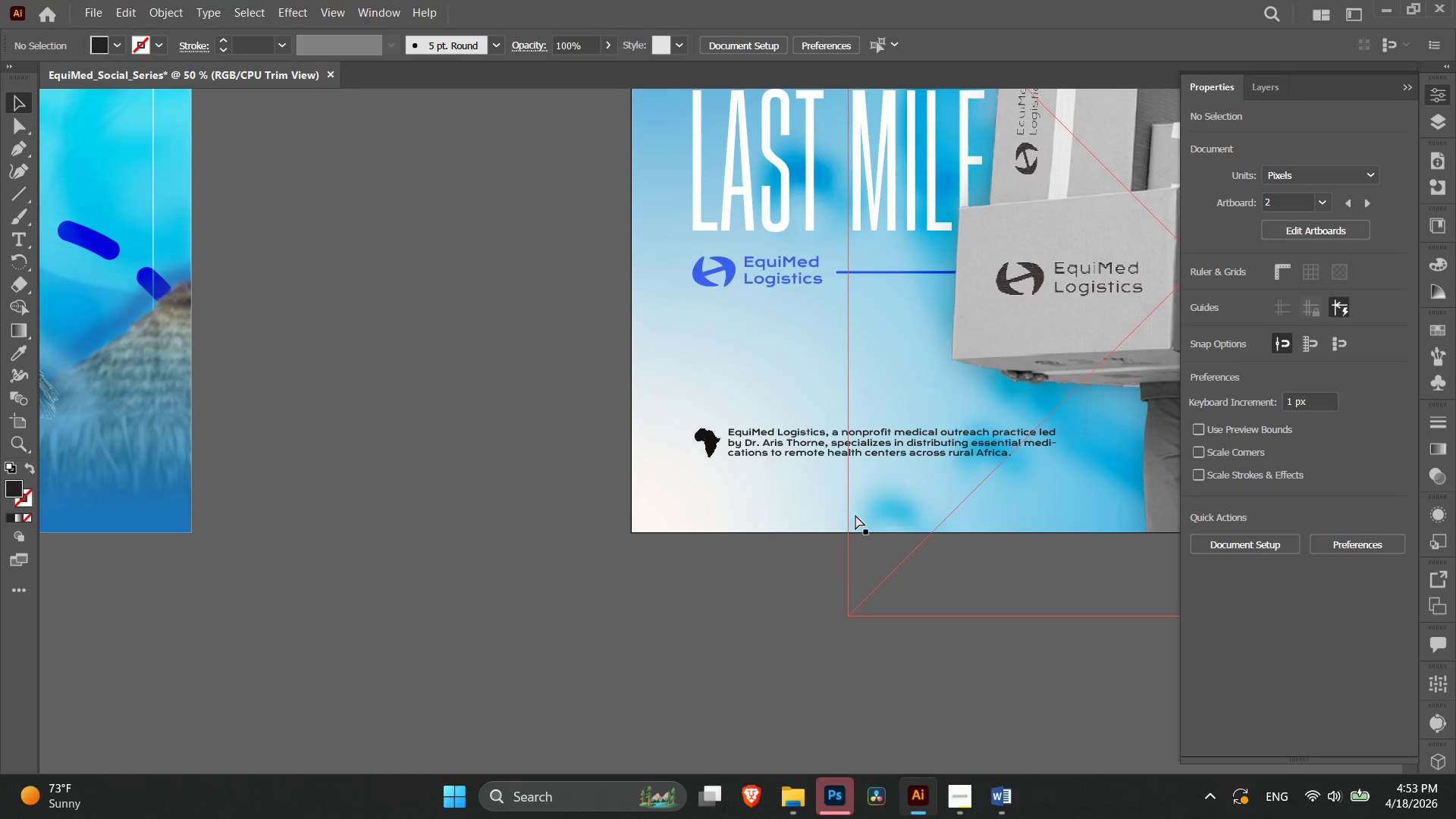 
key(Control+Minus)
 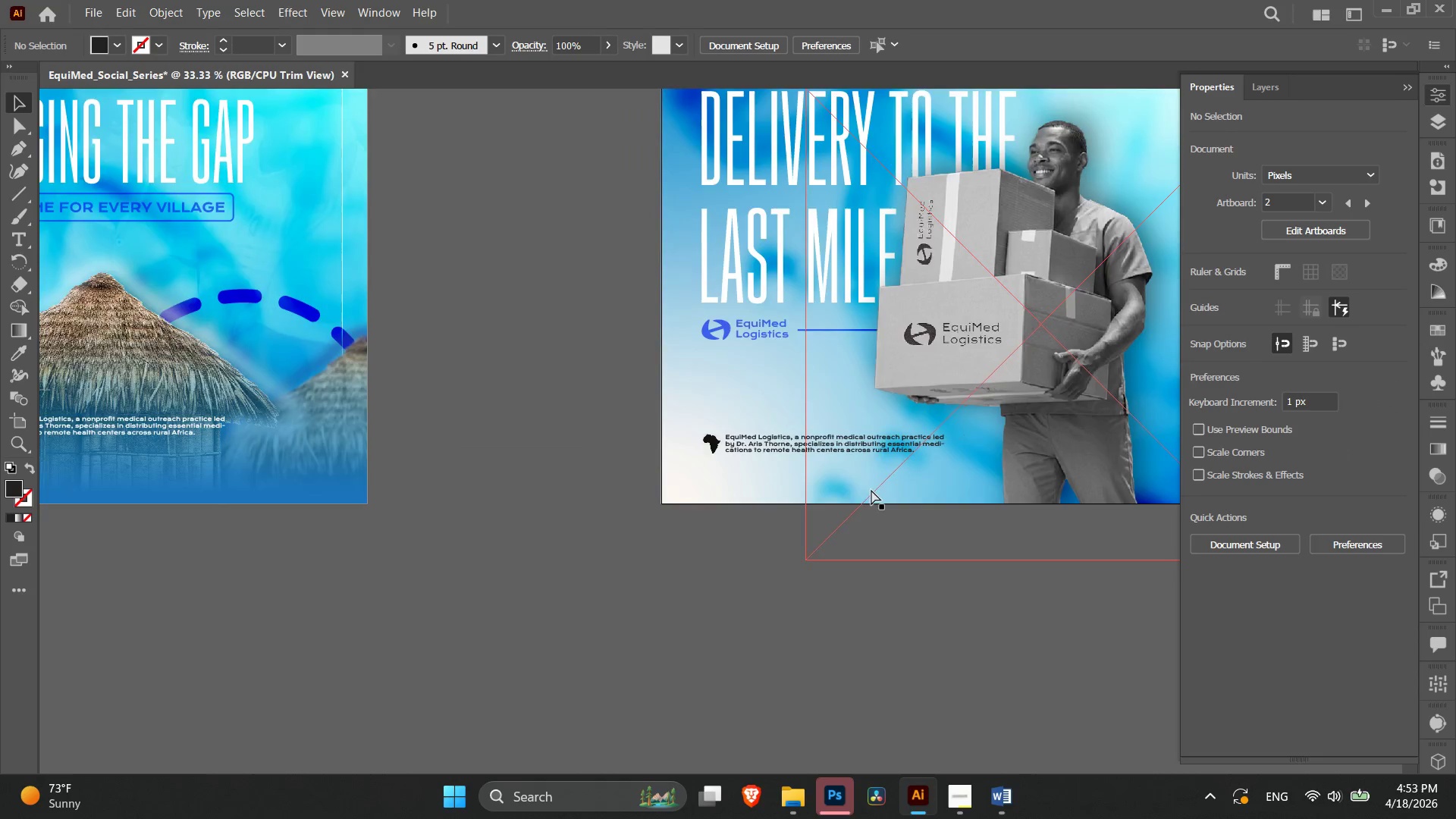 
key(Control+Minus)
 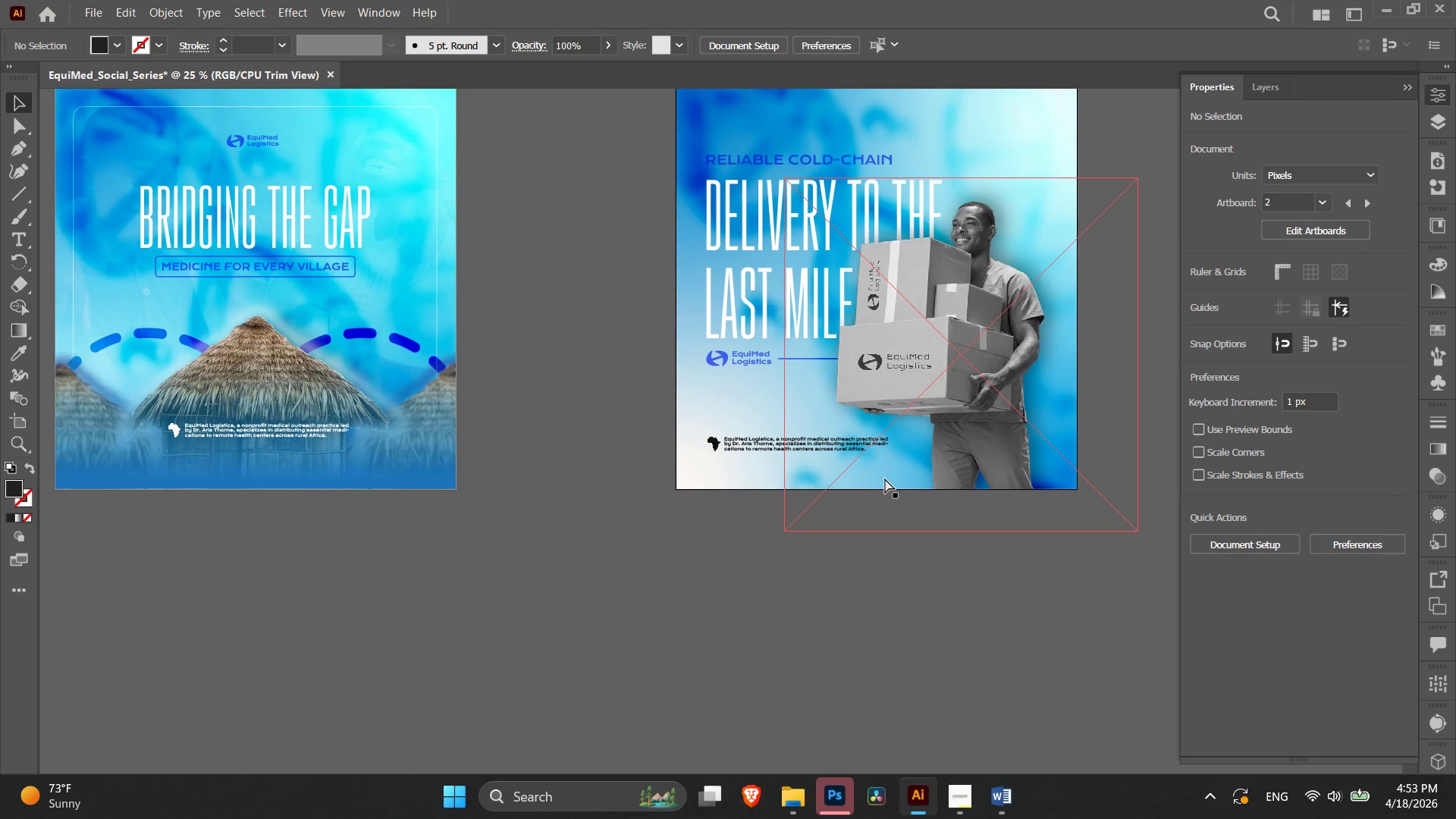 
key(Control+Equal)
 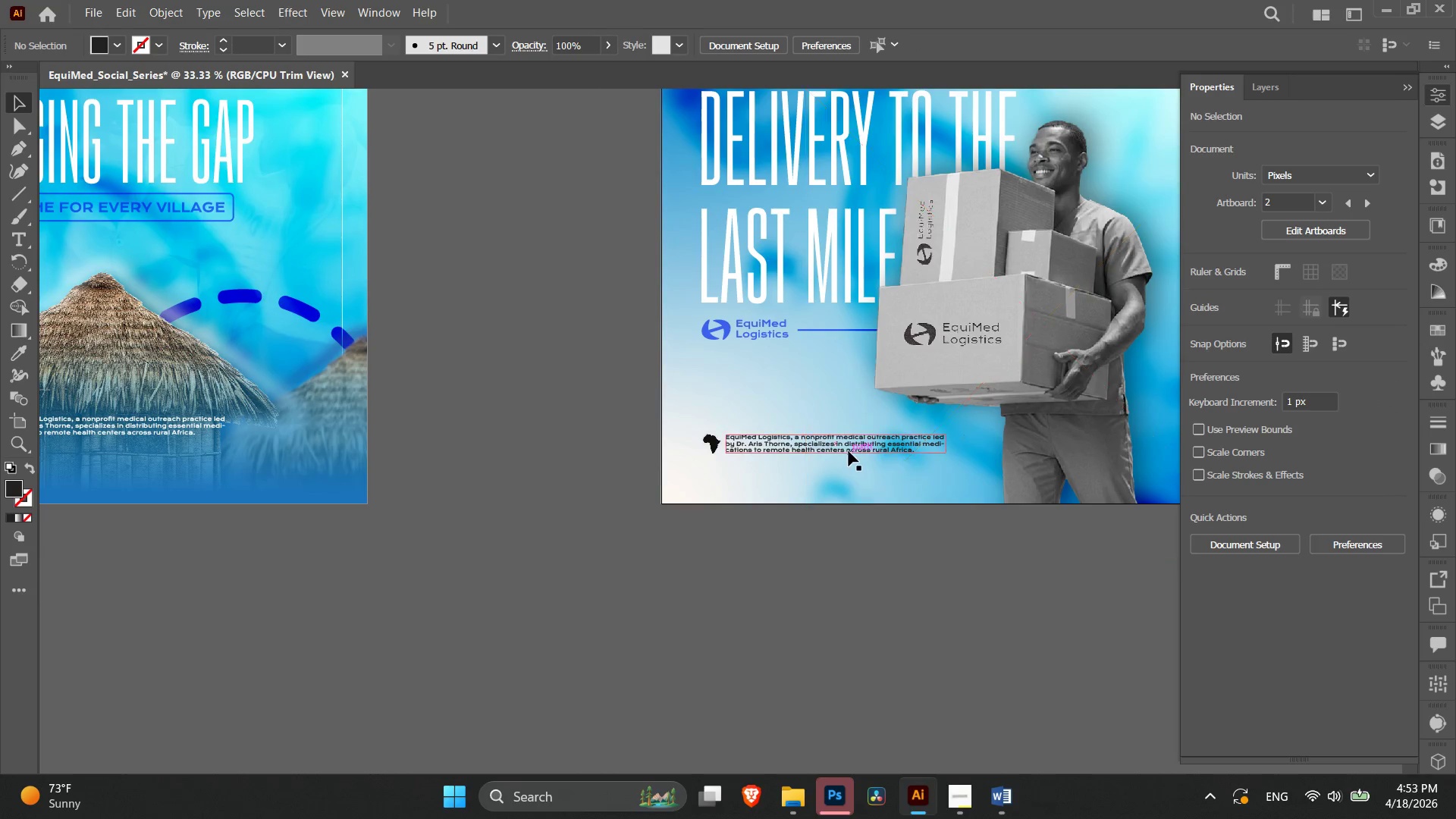 
left_click_drag(start_coordinate=[848, 447], to_coordinate=[847, 456])
 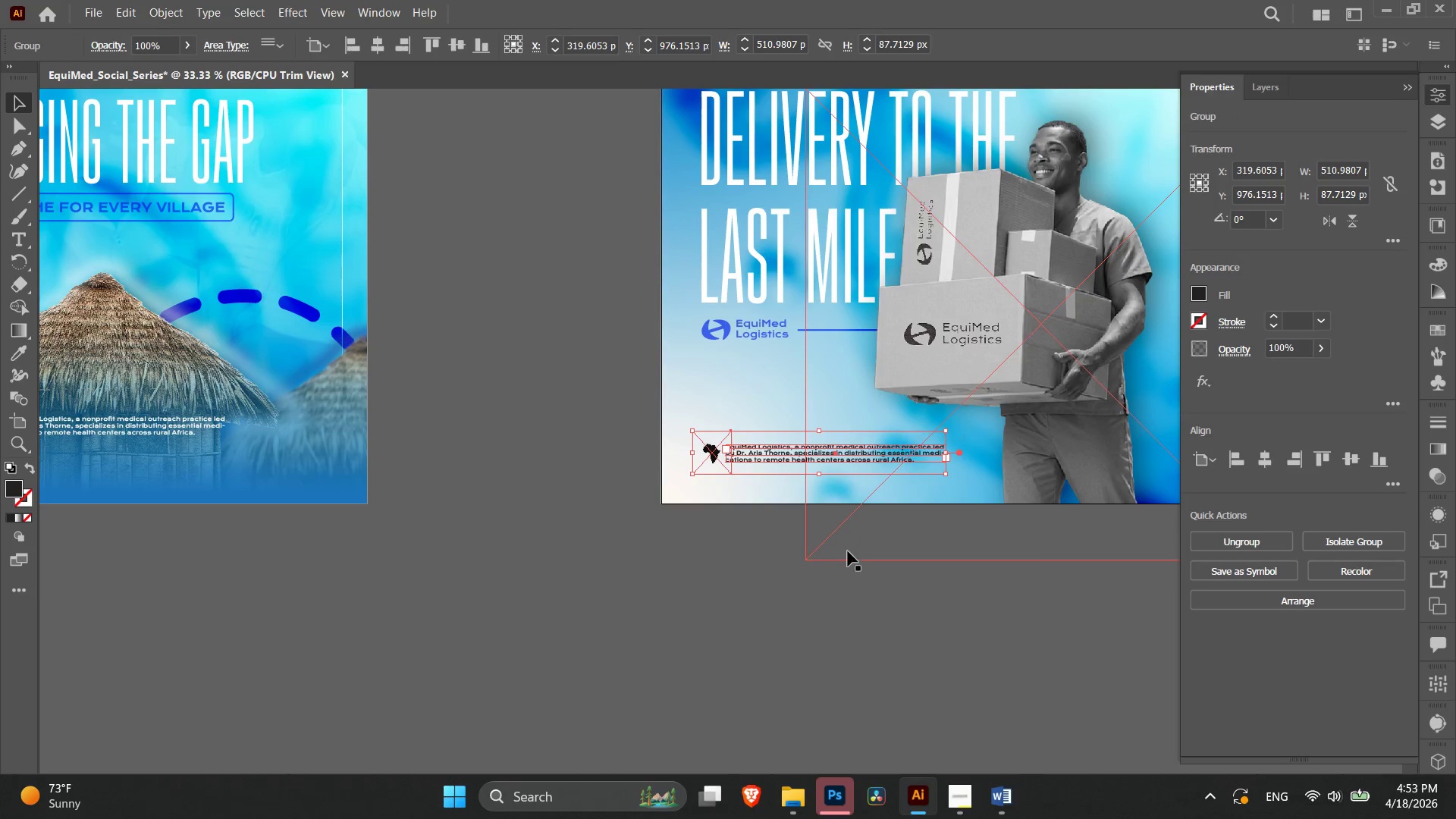 
left_click([848, 553])
 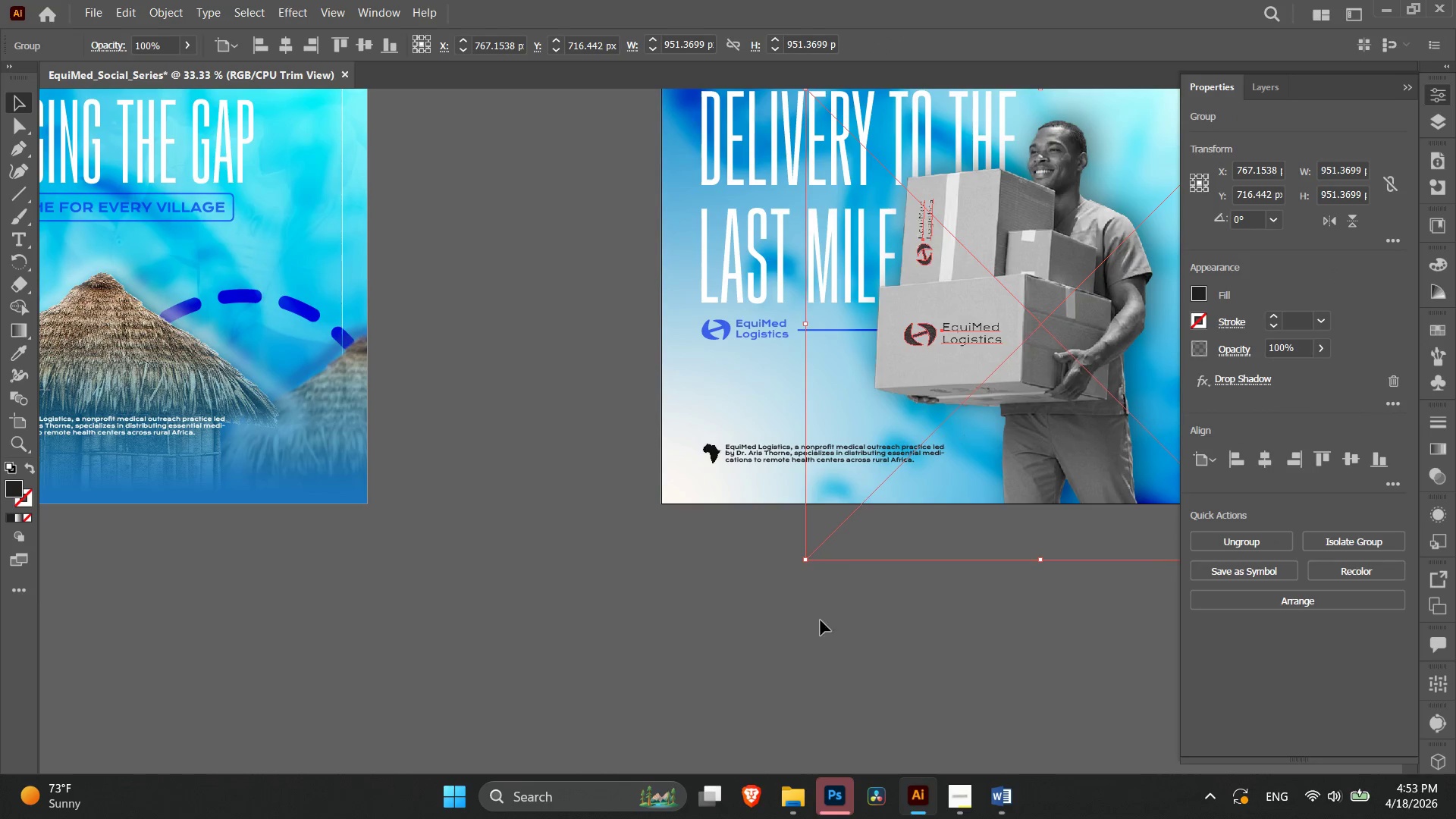 
key(Control+Minus)
 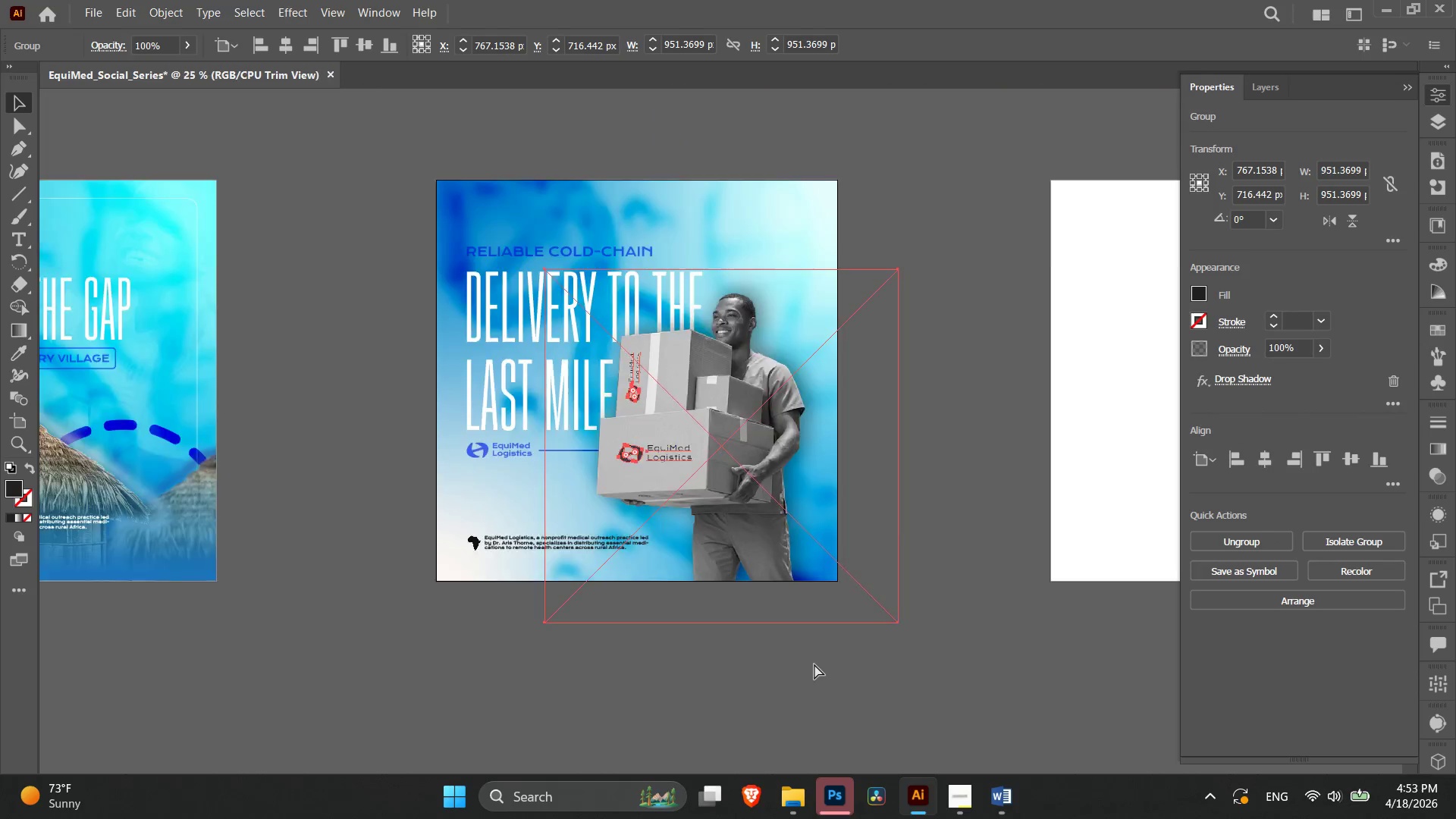 
key(Control+Minus)
 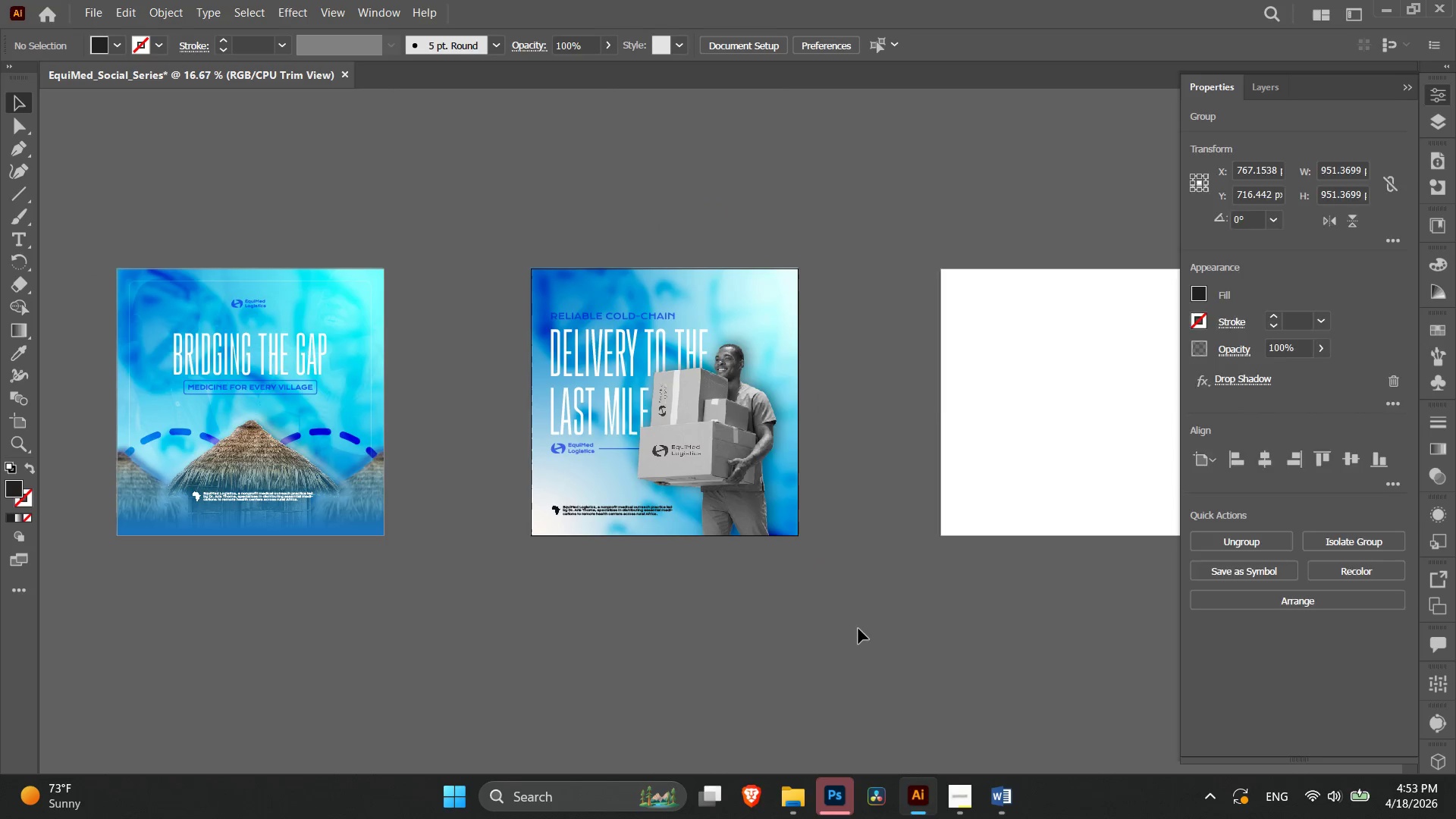 
key(Control+Equal)
 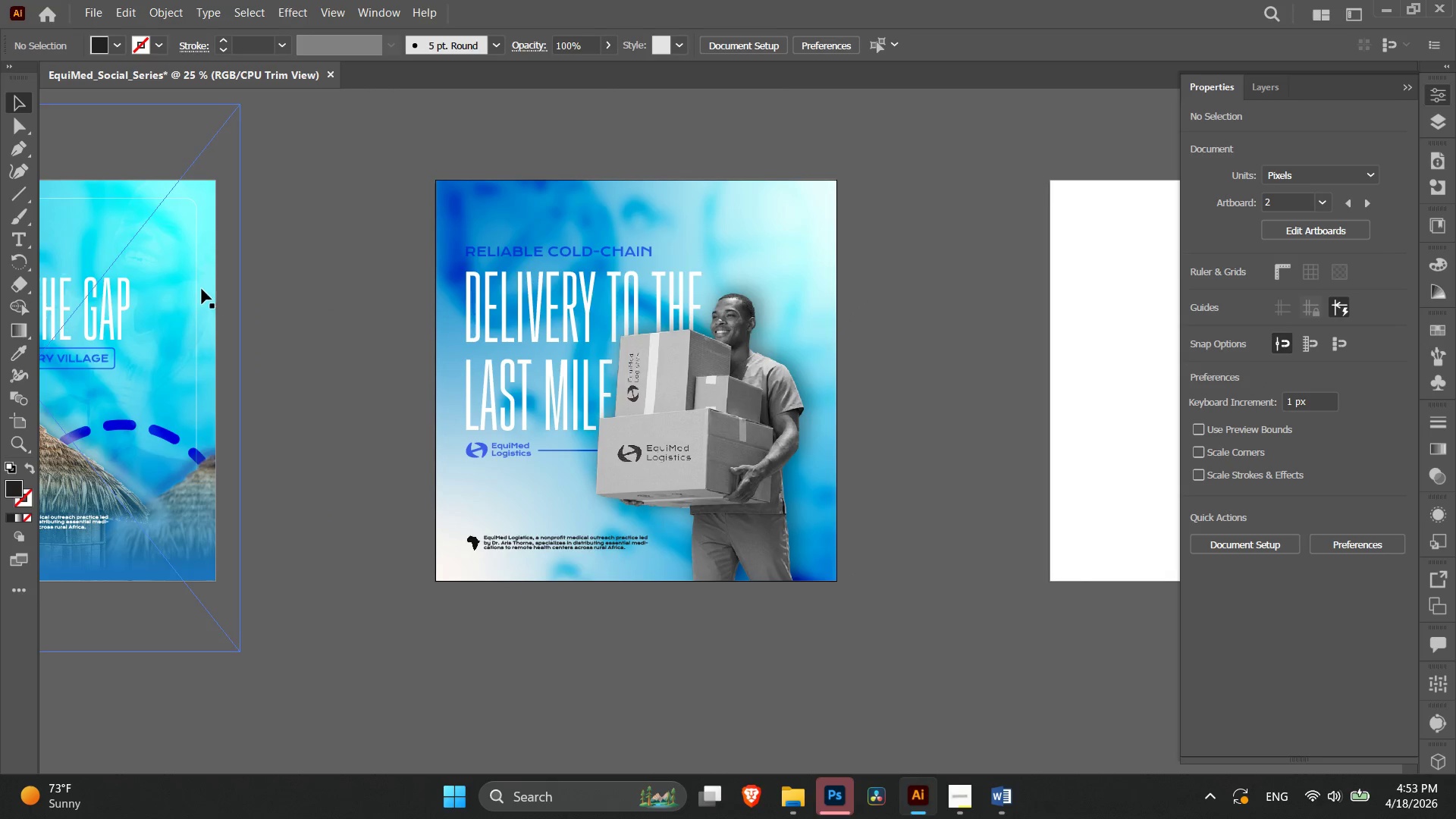 
left_click([198, 284])
 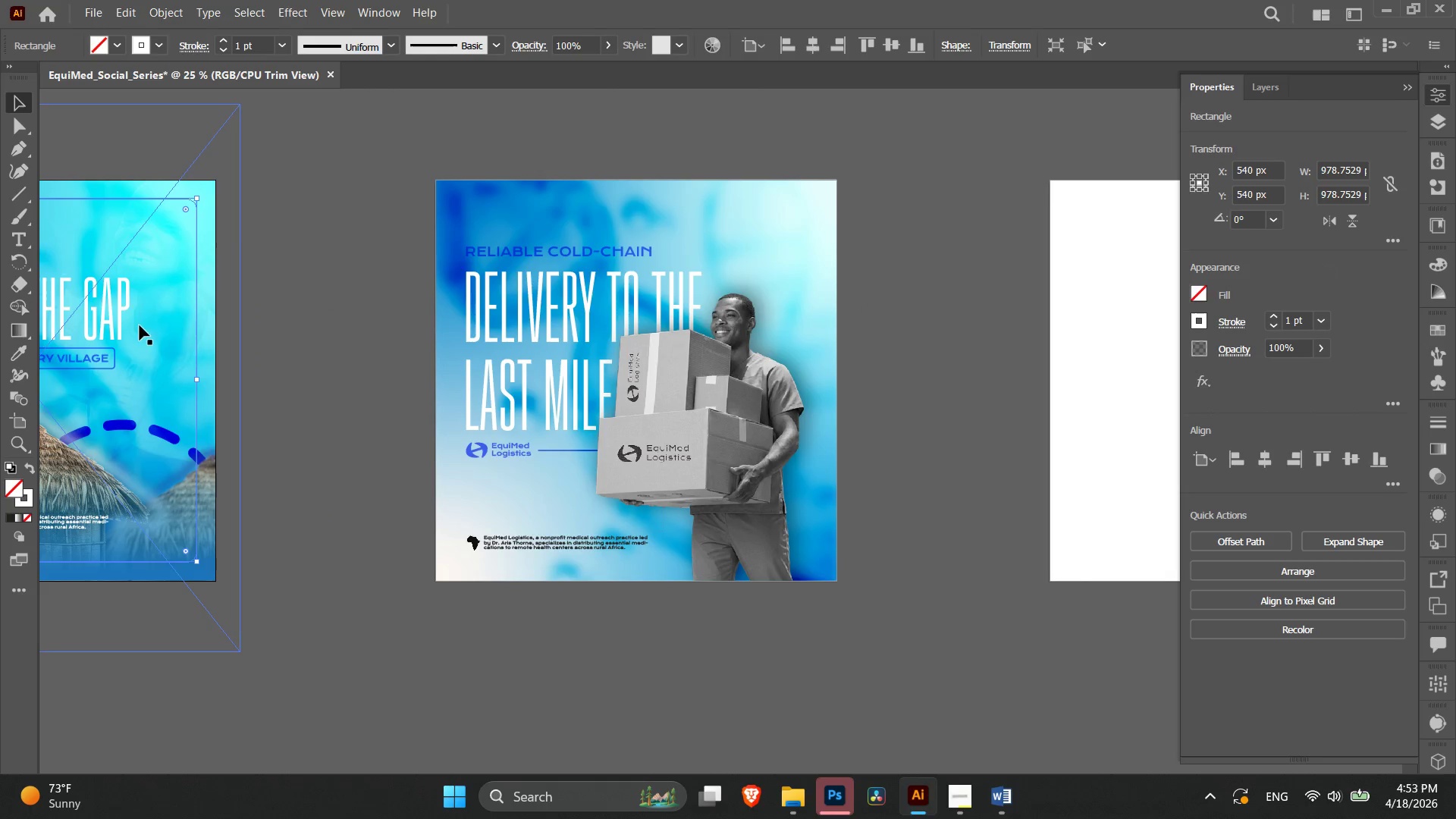 
hold_key(key=AltLeft, duration=3.3)
left_click_drag(start_coordinate=[199, 312], to_coordinate=[817, 309])
 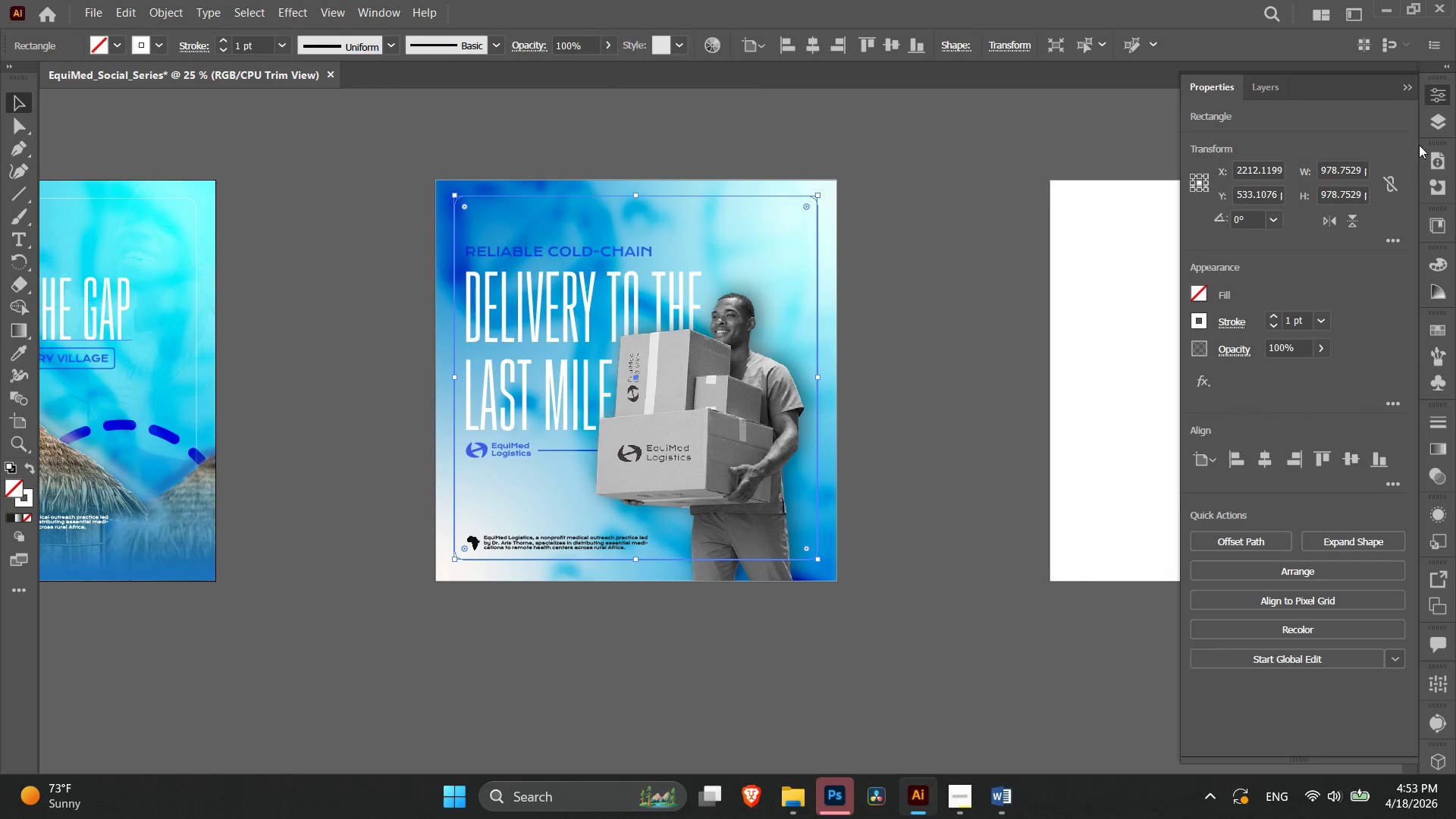 
left_click([1442, 123])
 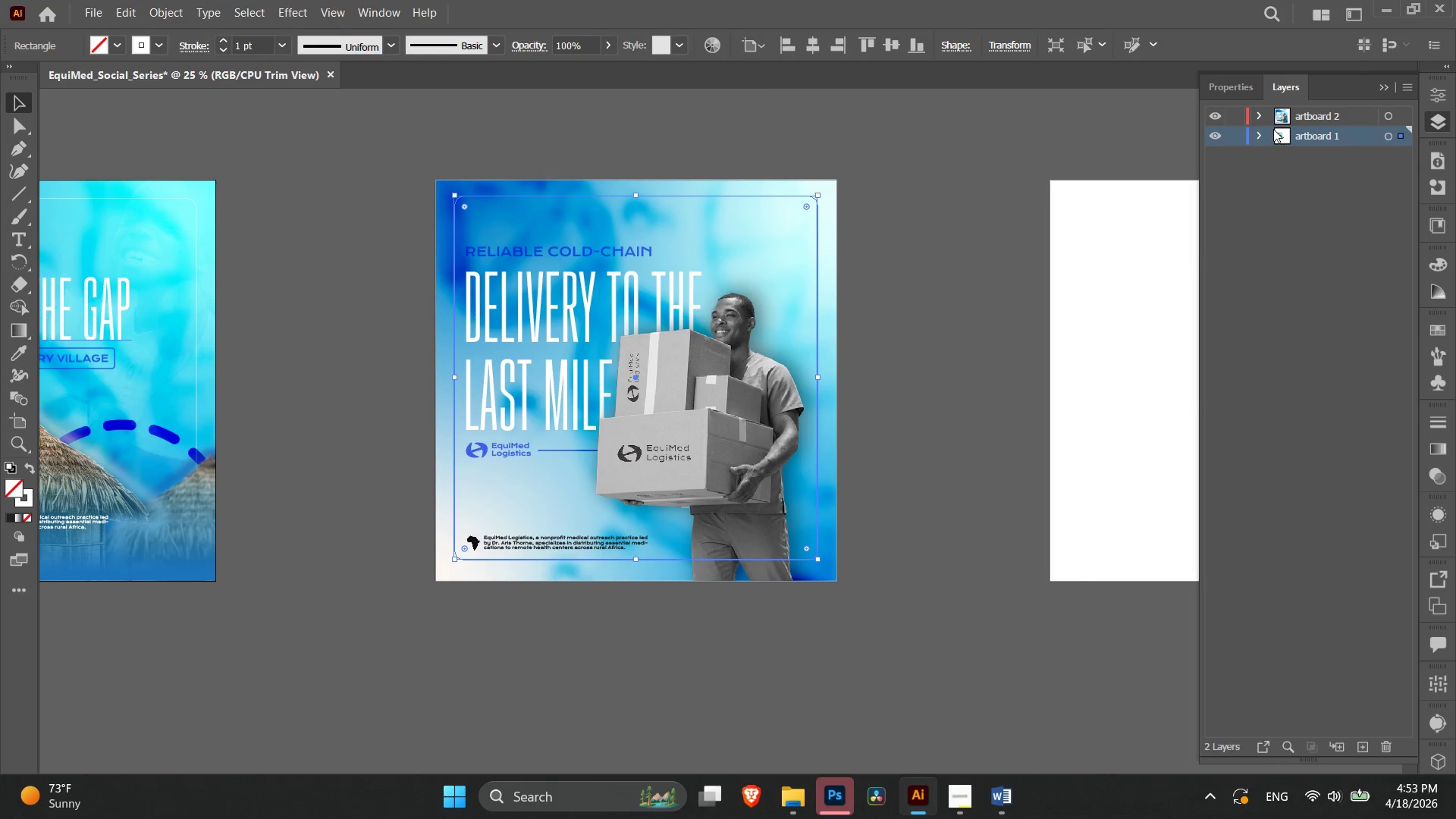 
left_click([1259, 135])
 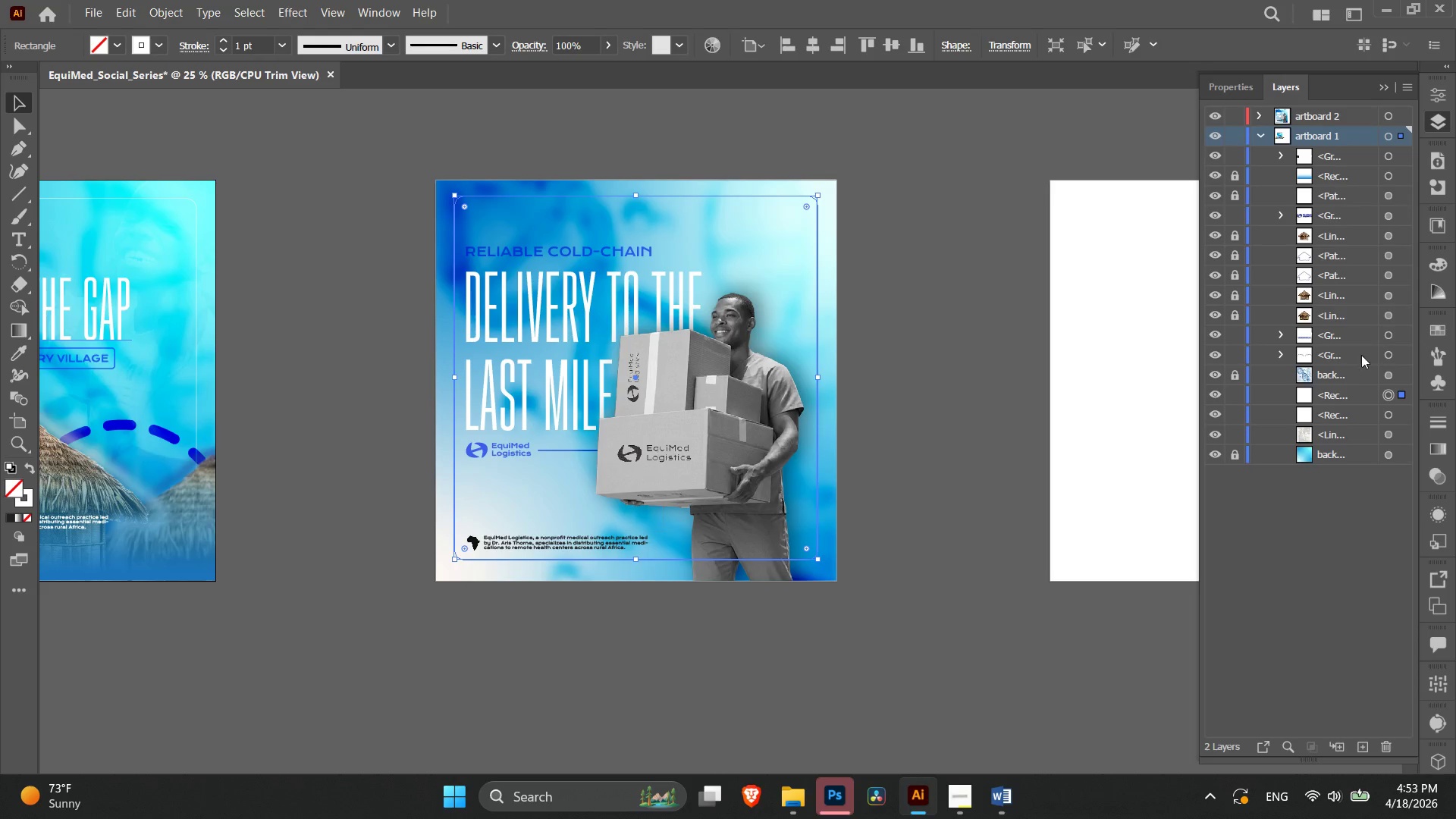 
left_click_drag(start_coordinate=[1348, 396], to_coordinate=[1337, 115])
 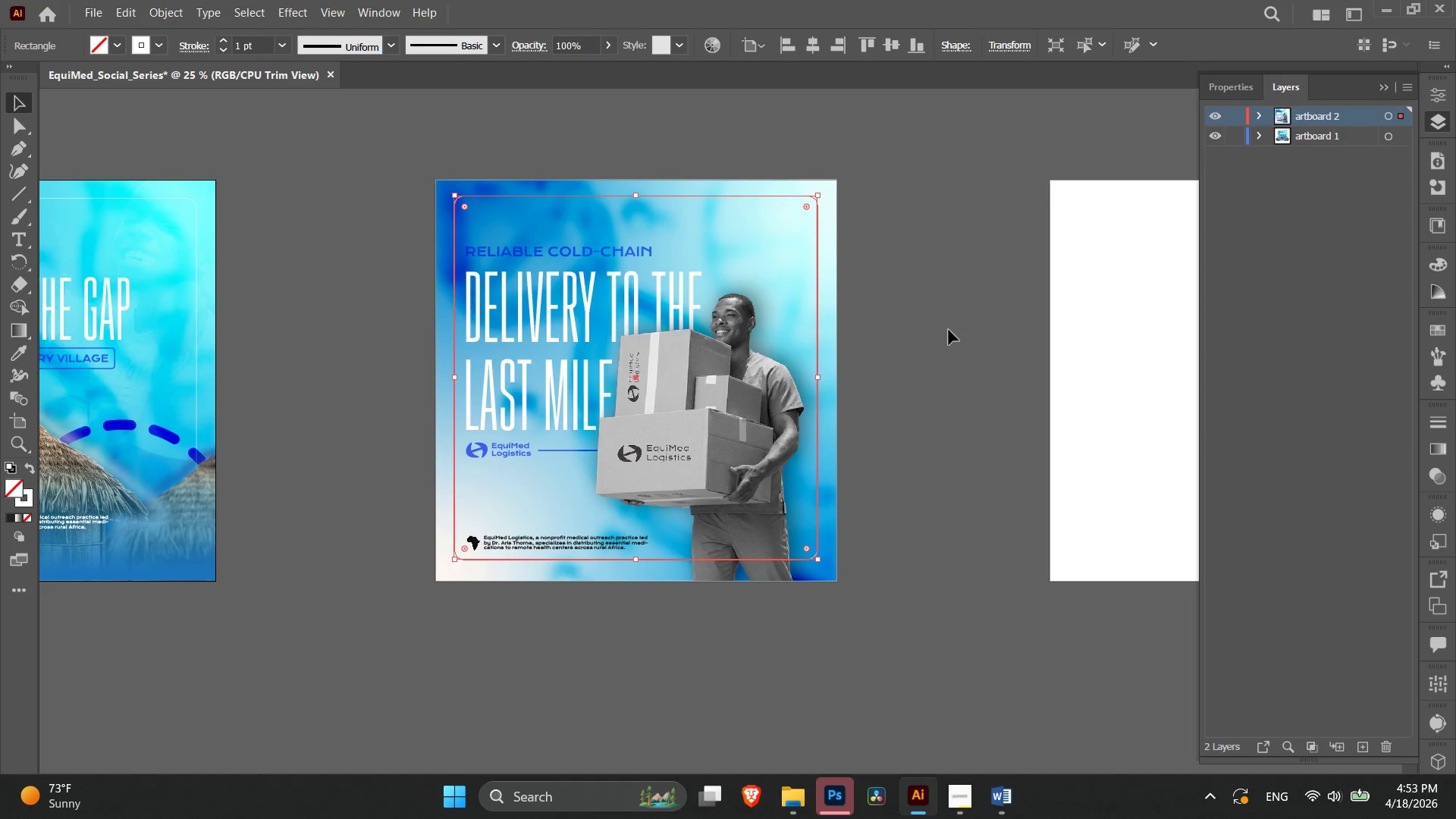 
key(Control+Shift+BracketRight)
 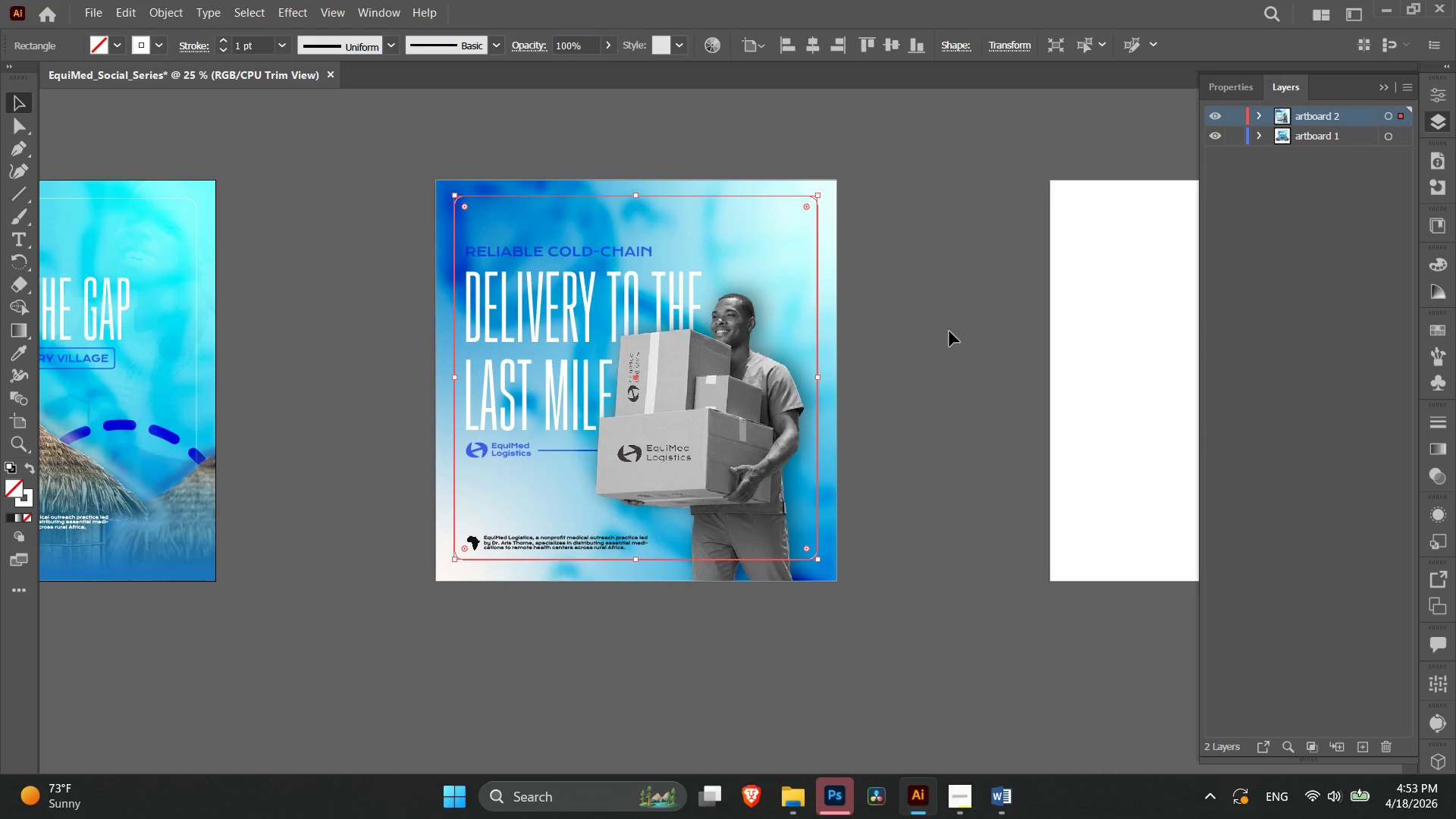 
left_click([949, 331])
 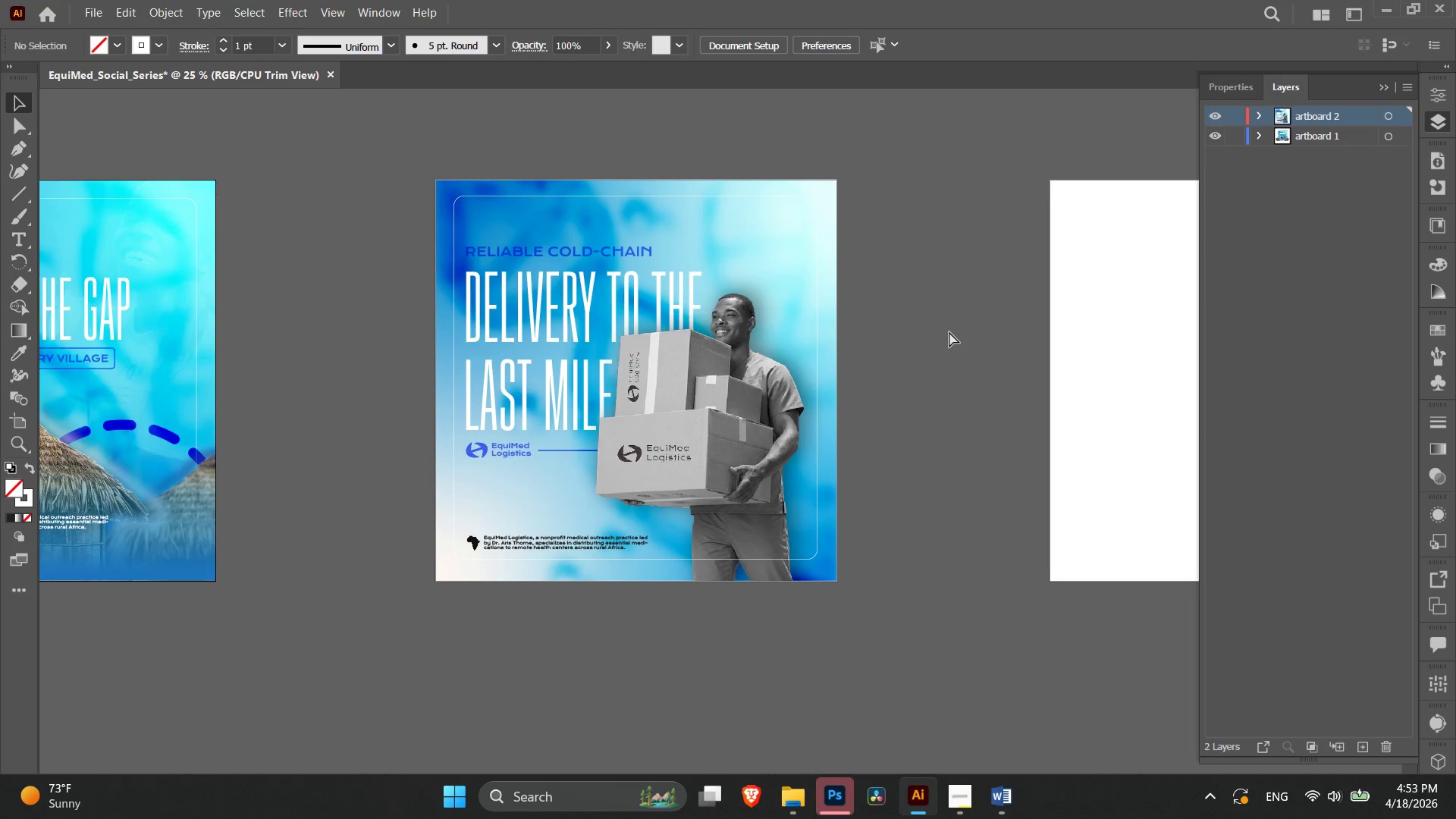 
key(Control+Equal)
 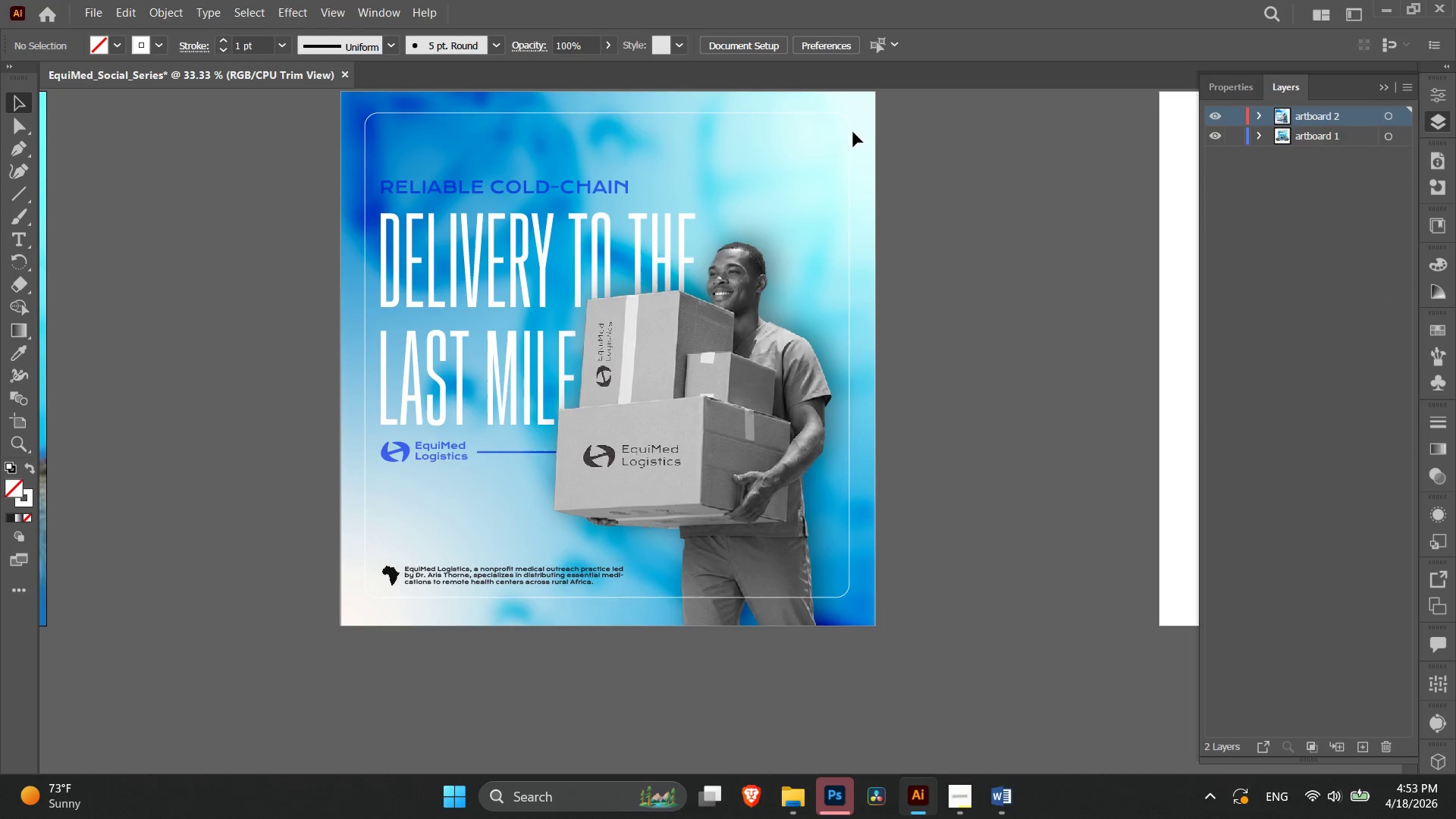 
left_click([850, 130])
 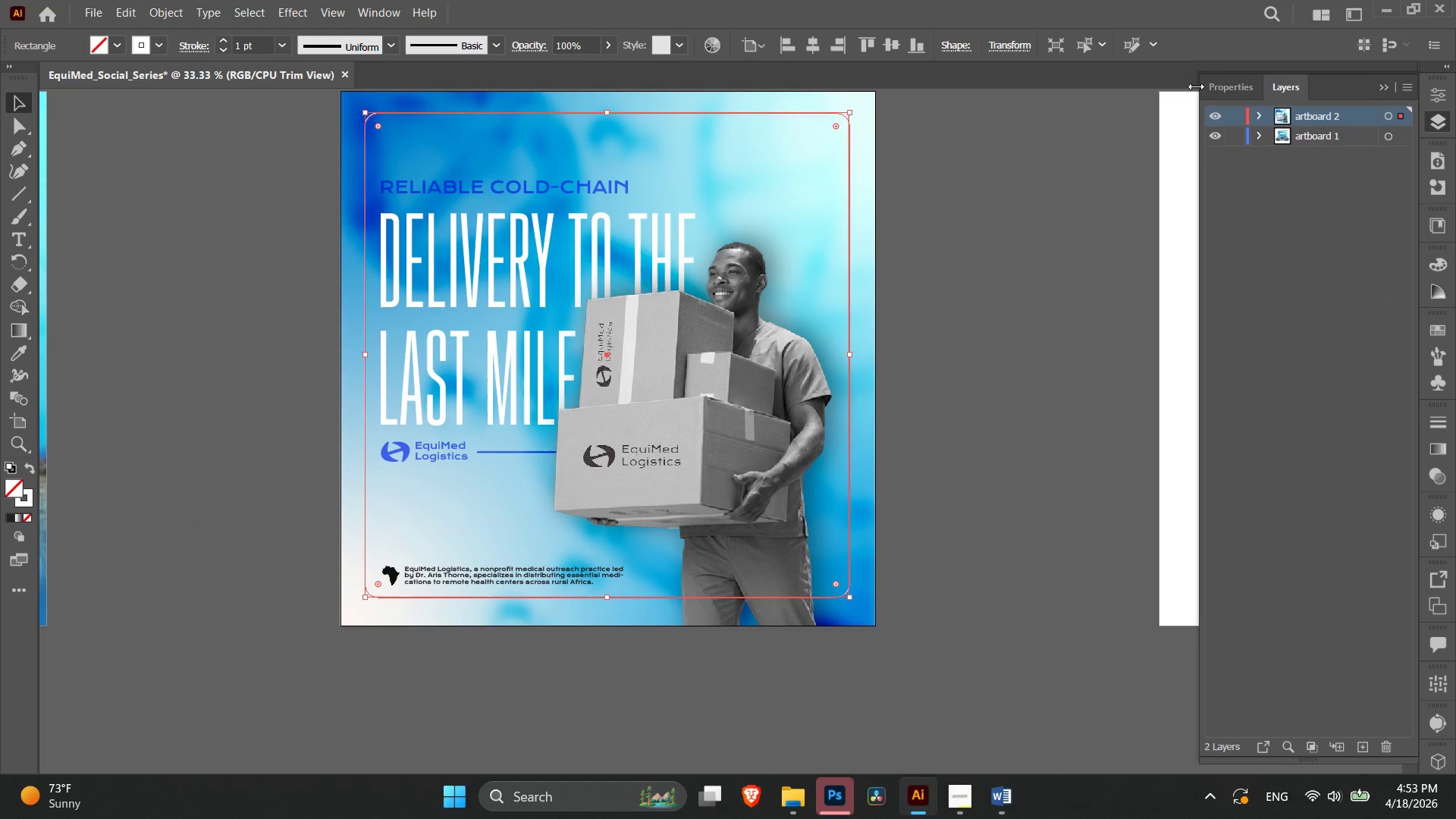 
left_click([1207, 87])
 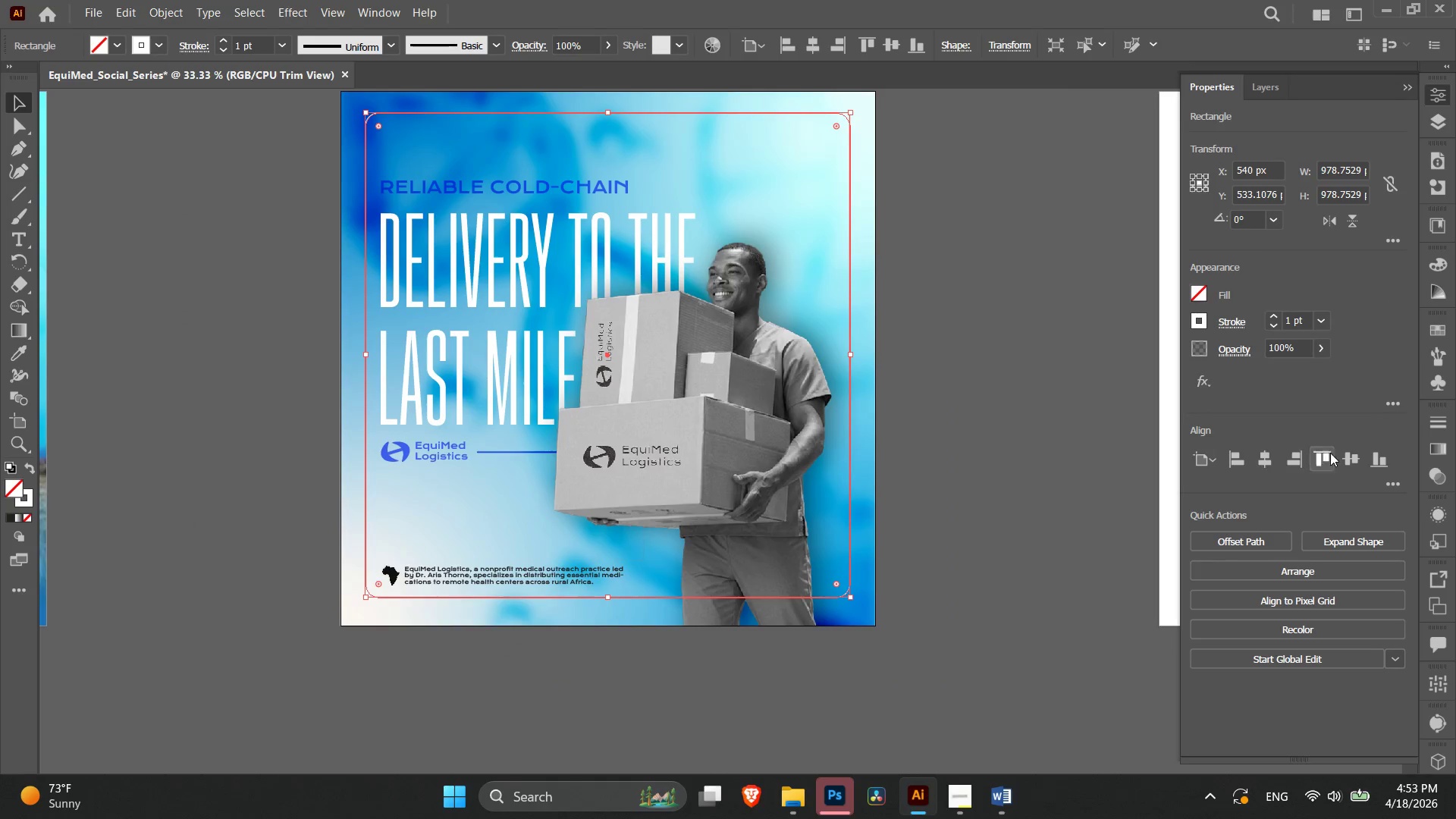 
double_click([1352, 454])
 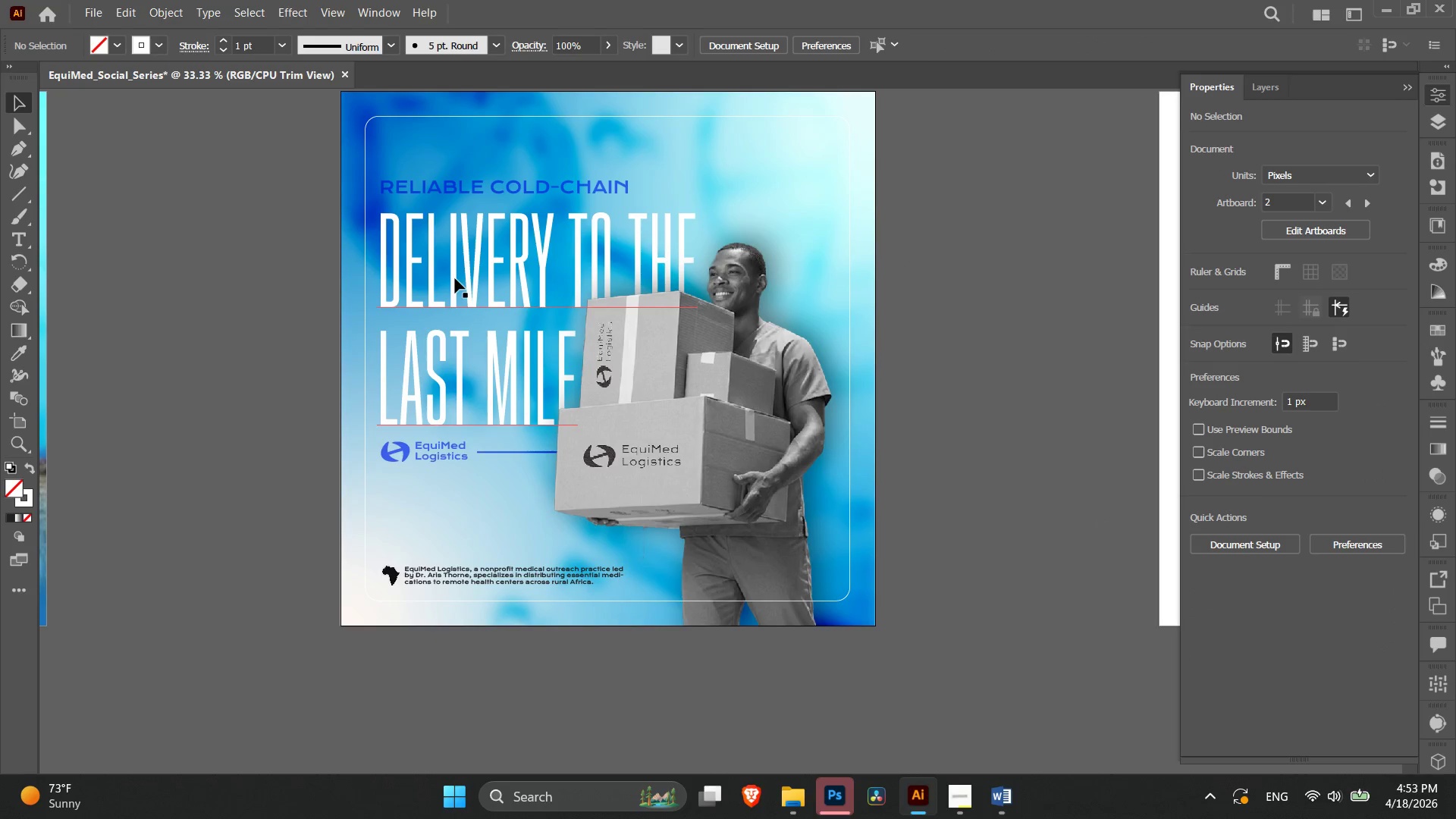 
left_click([752, 420])
 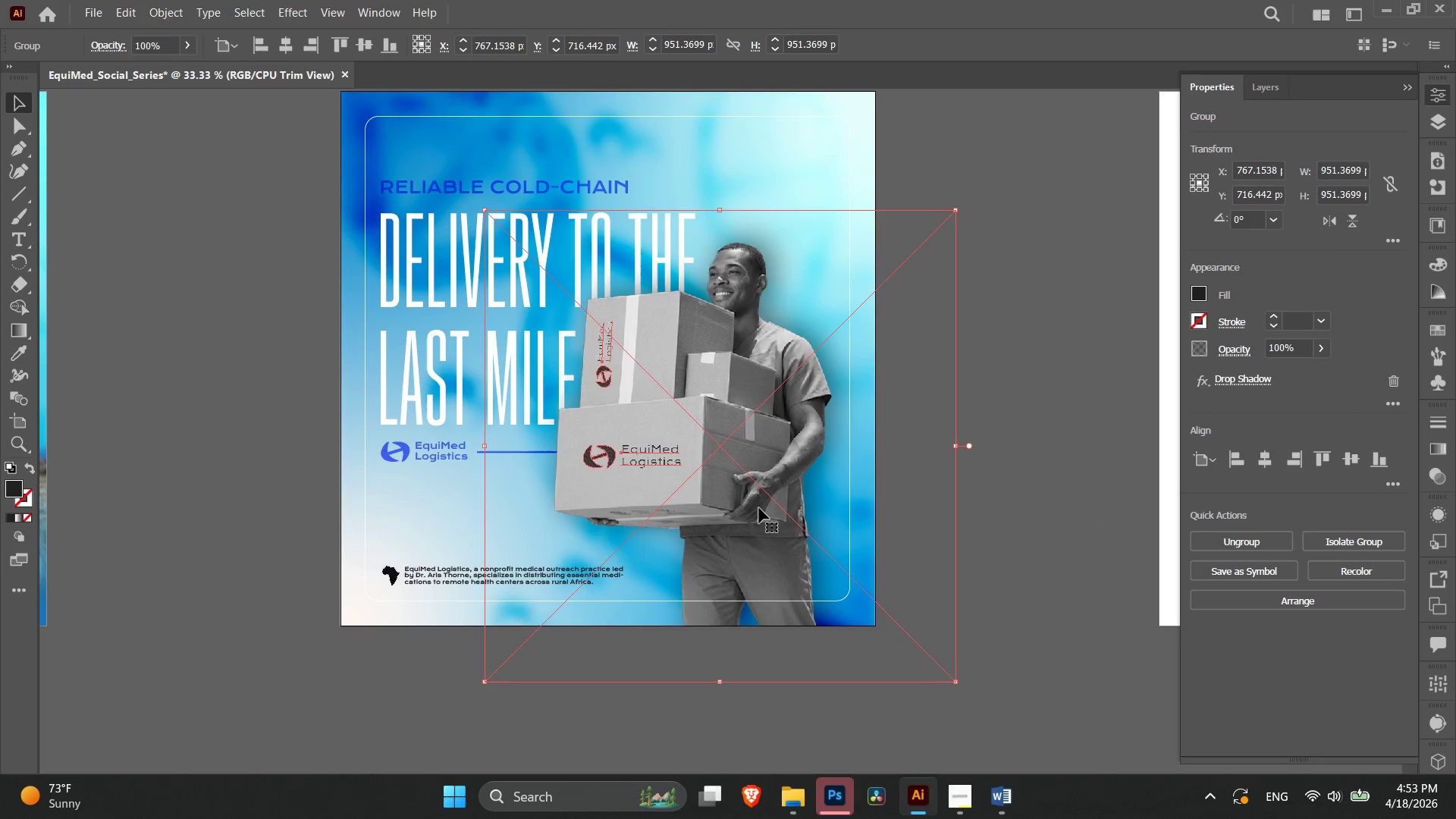 
left_click_drag(start_coordinate=[757, 504], to_coordinate=[784, 507])
 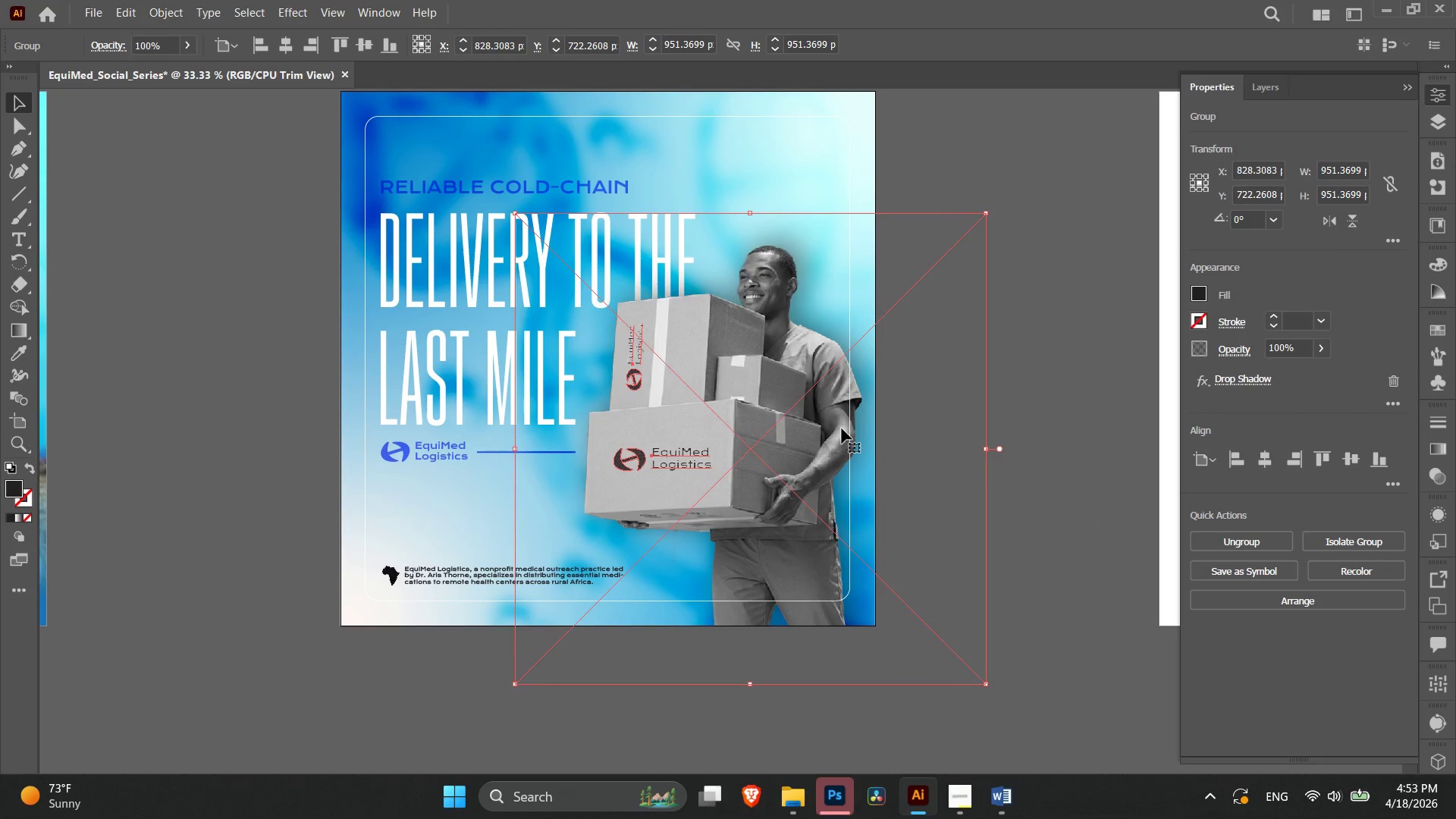 
left_click_drag(start_coordinate=[737, 447], to_coordinate=[723, 442])
 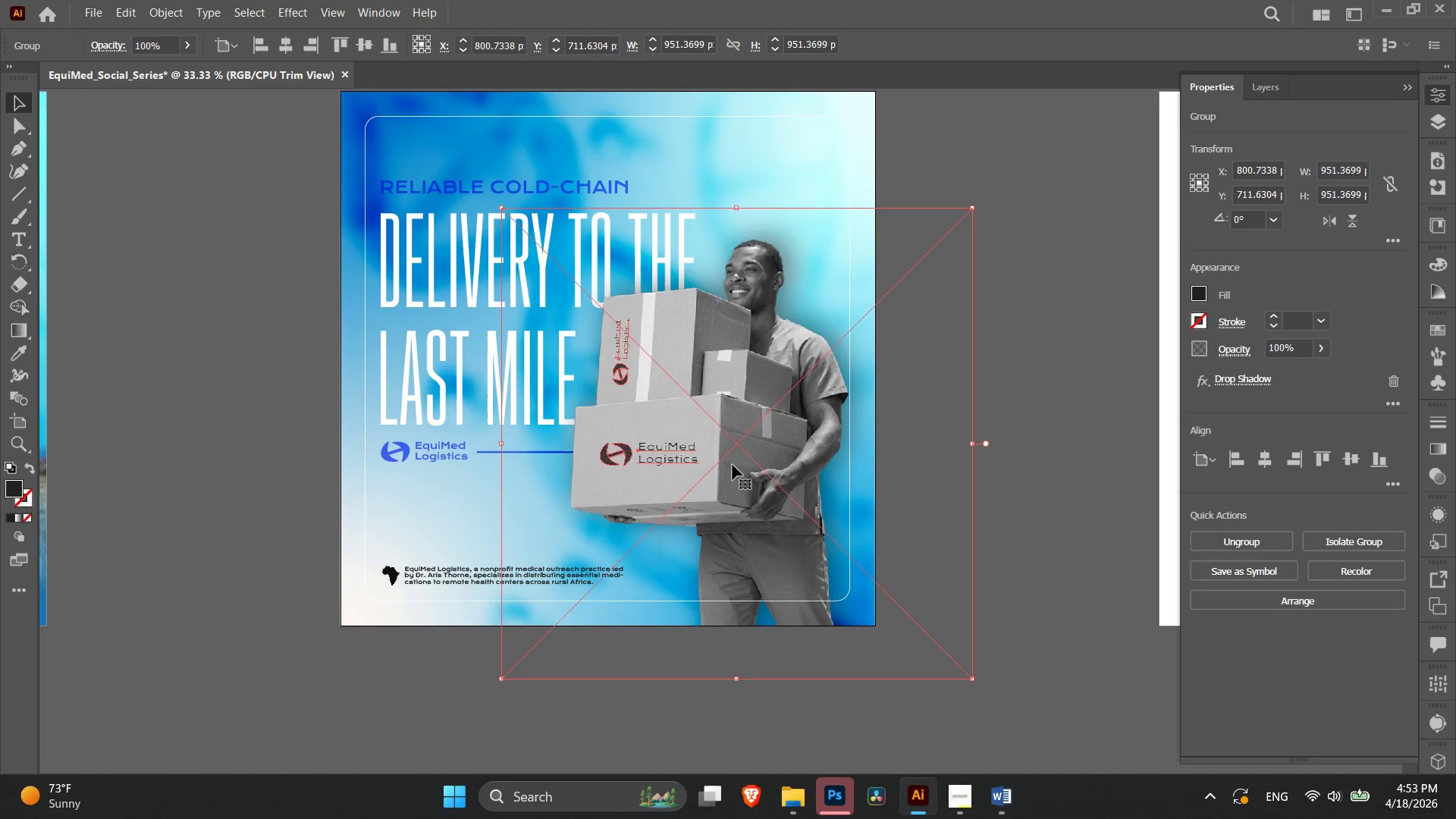 
left_click([1028, 354])
 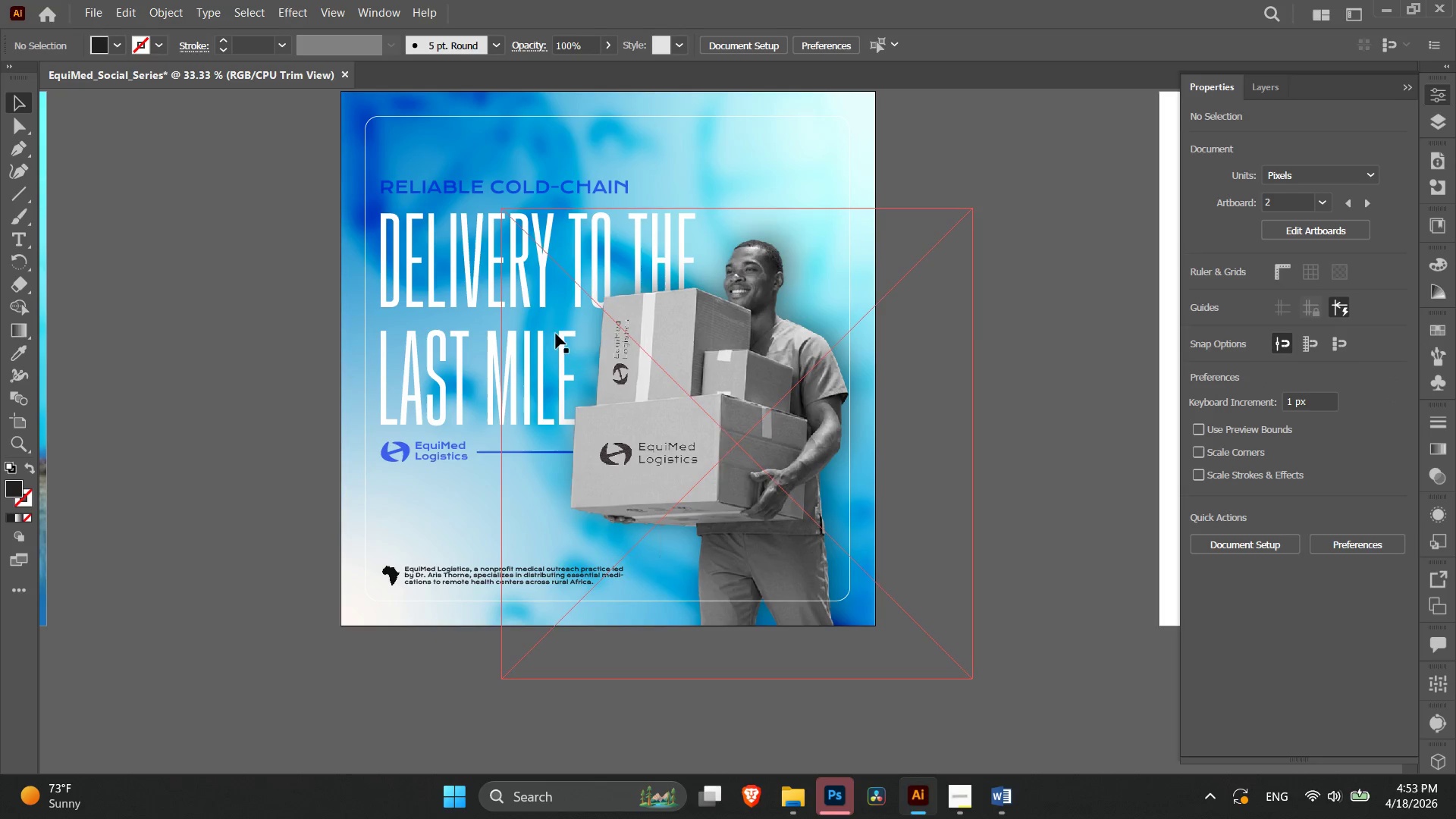 
left_click_drag(start_coordinate=[744, 372], to_coordinate=[768, 371])
 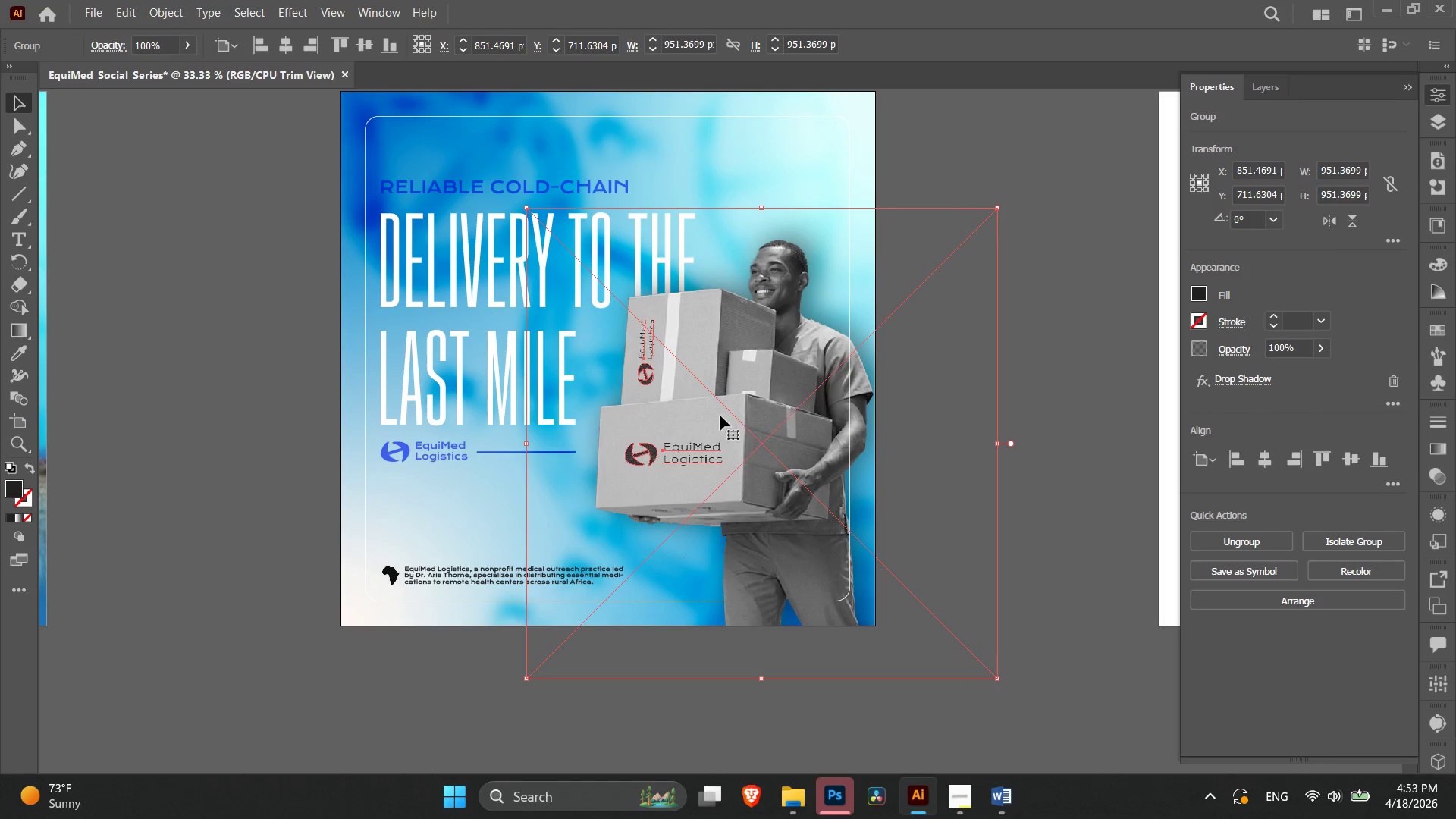 
left_click_drag(start_coordinate=[736, 423], to_coordinate=[733, 422])
 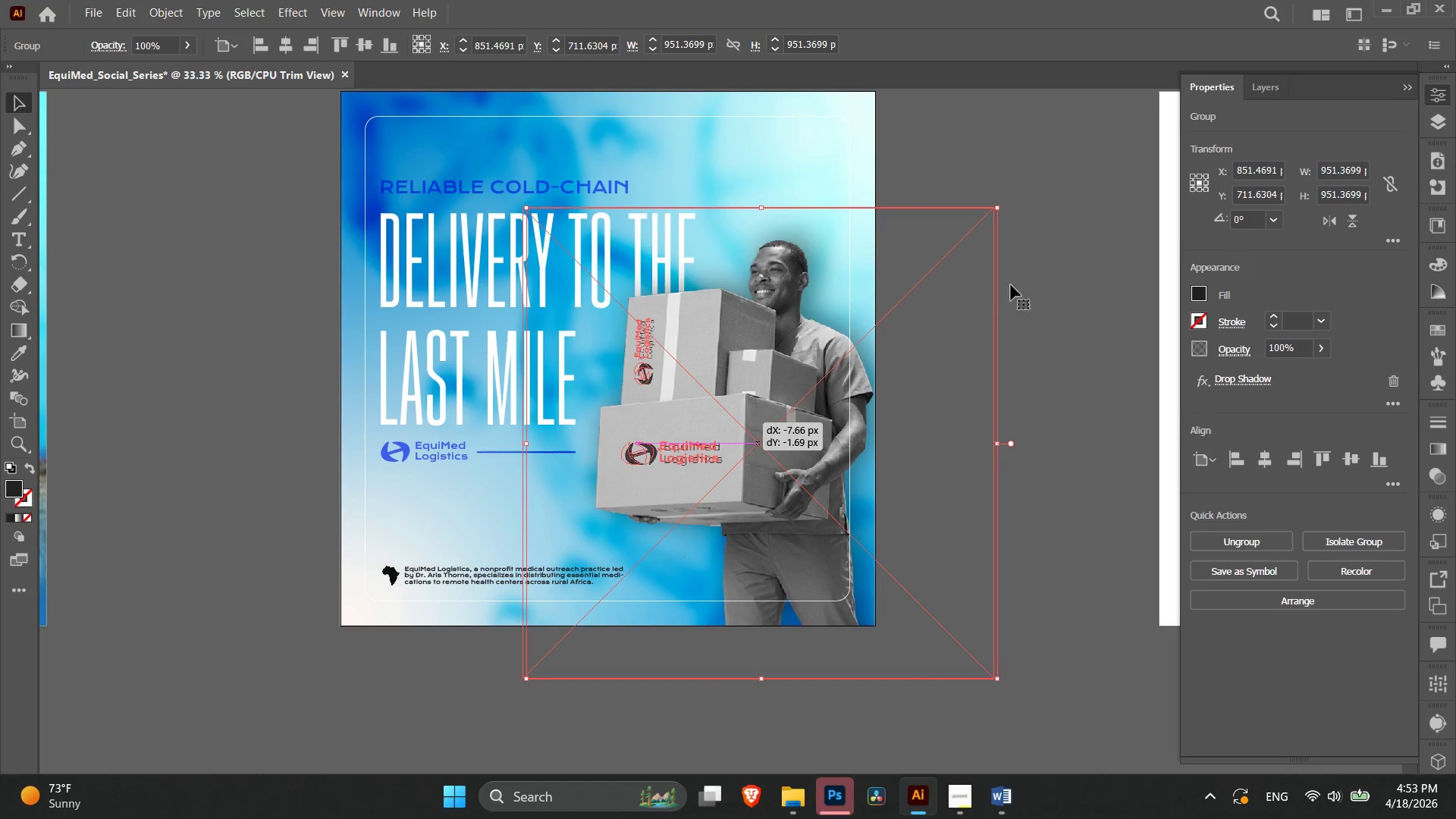 
left_click([1024, 281])
 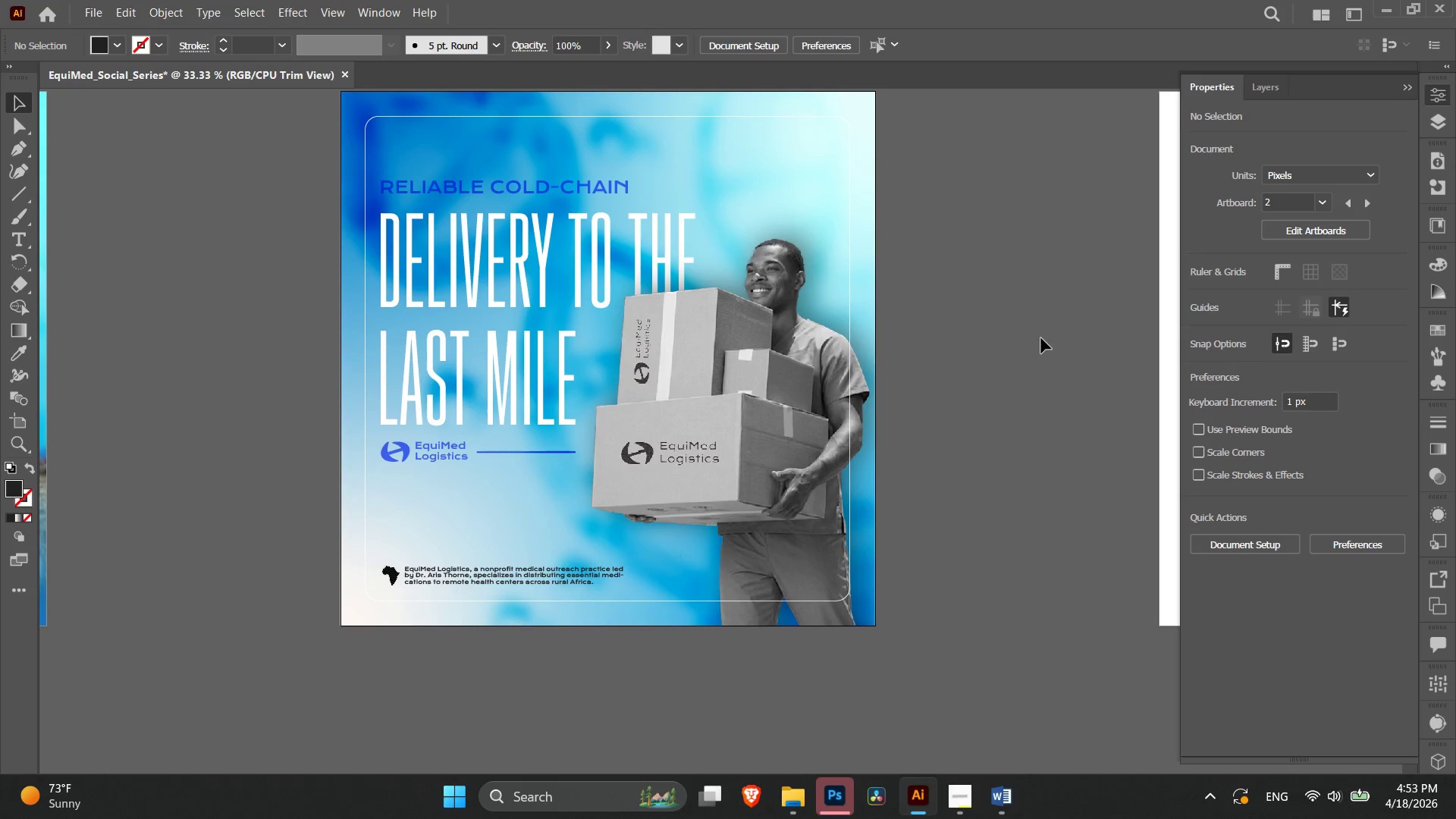 
hold_key(key=Space, duration=0.38)
 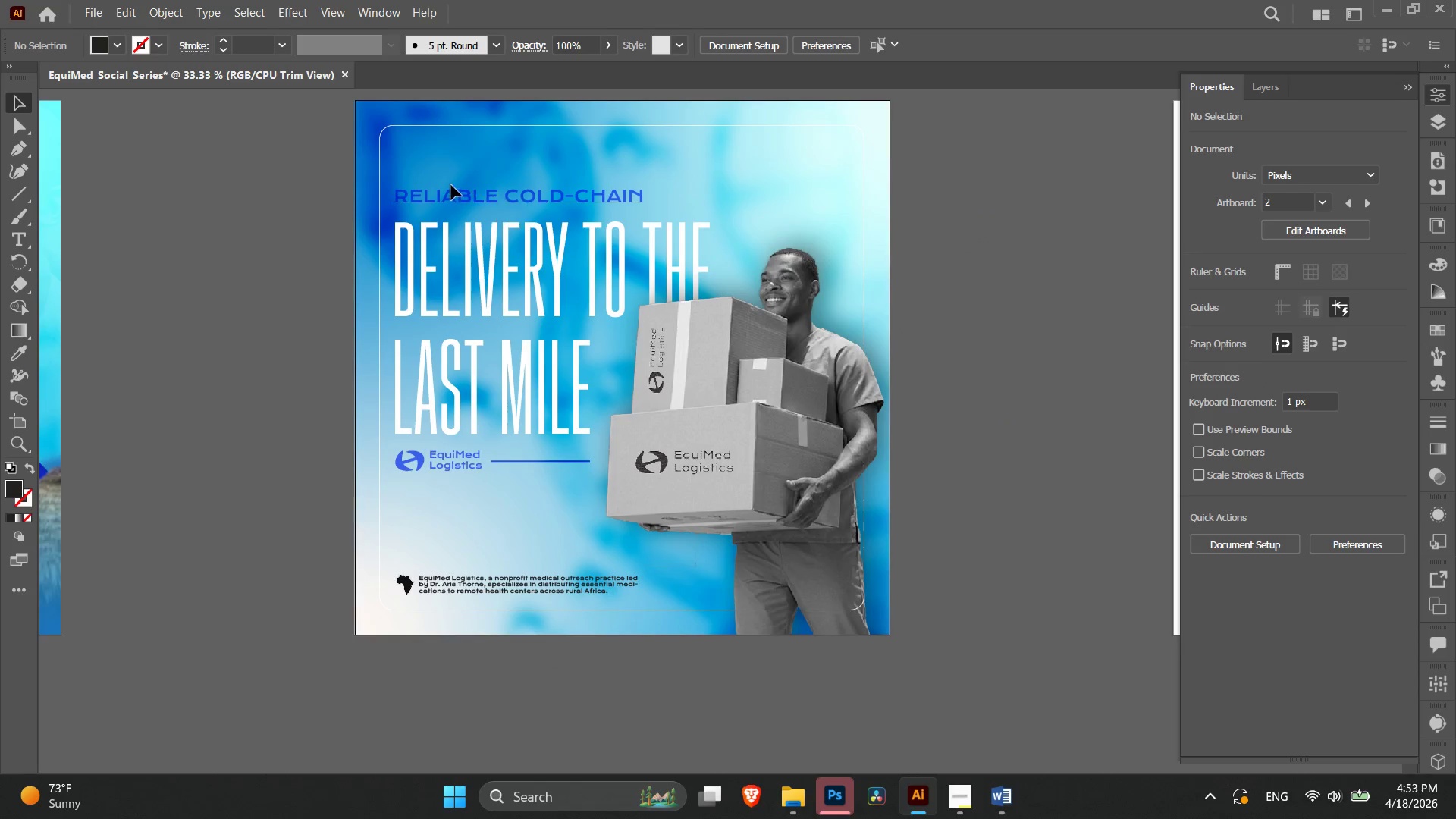 
left_click_drag(start_coordinate=[962, 381], to_coordinate=[977, 390])
 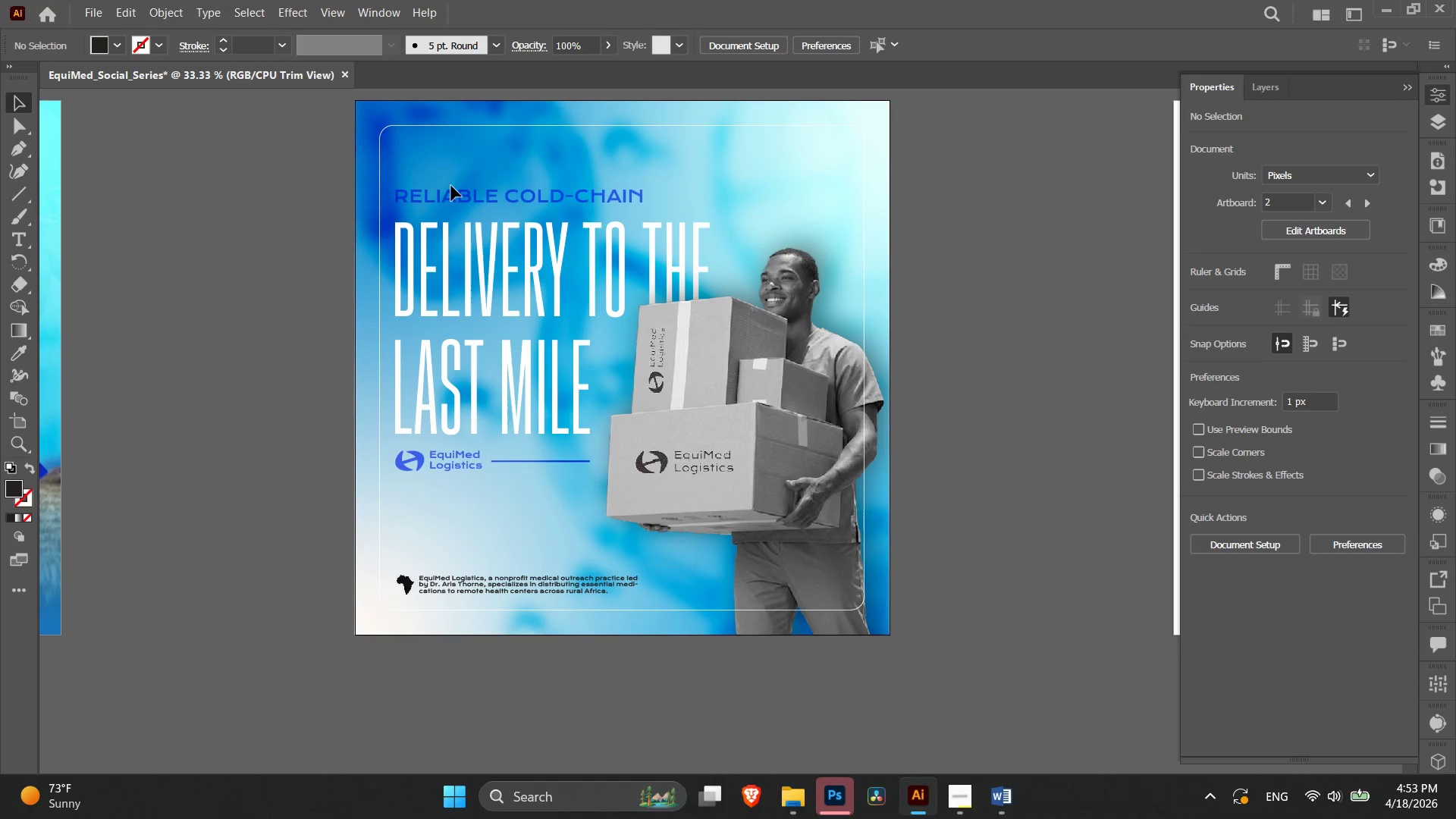 
double_click([451, 190])
 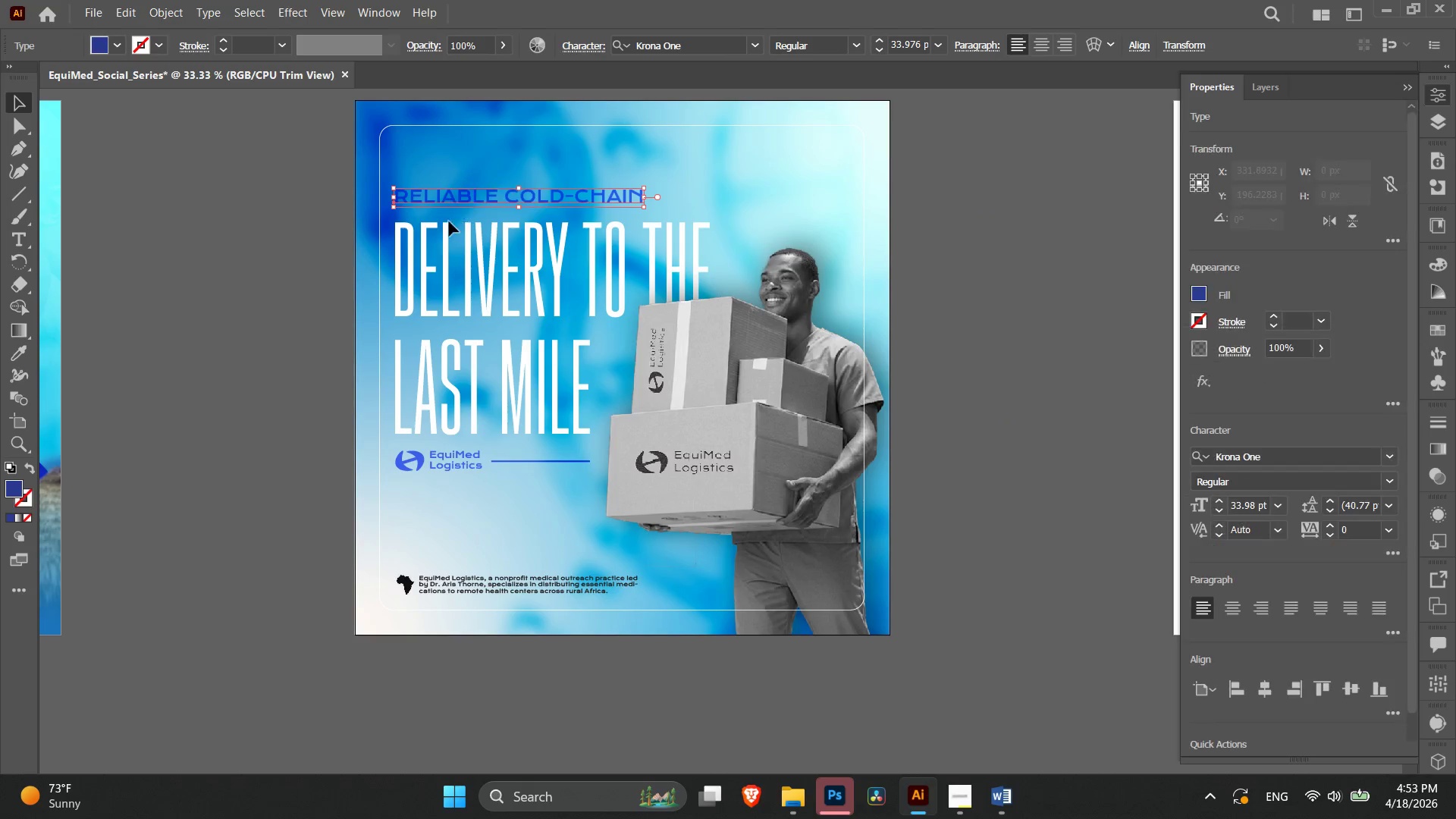 
hold_key(key=ShiftLeft, duration=2.75)
left_click([441, 262])
 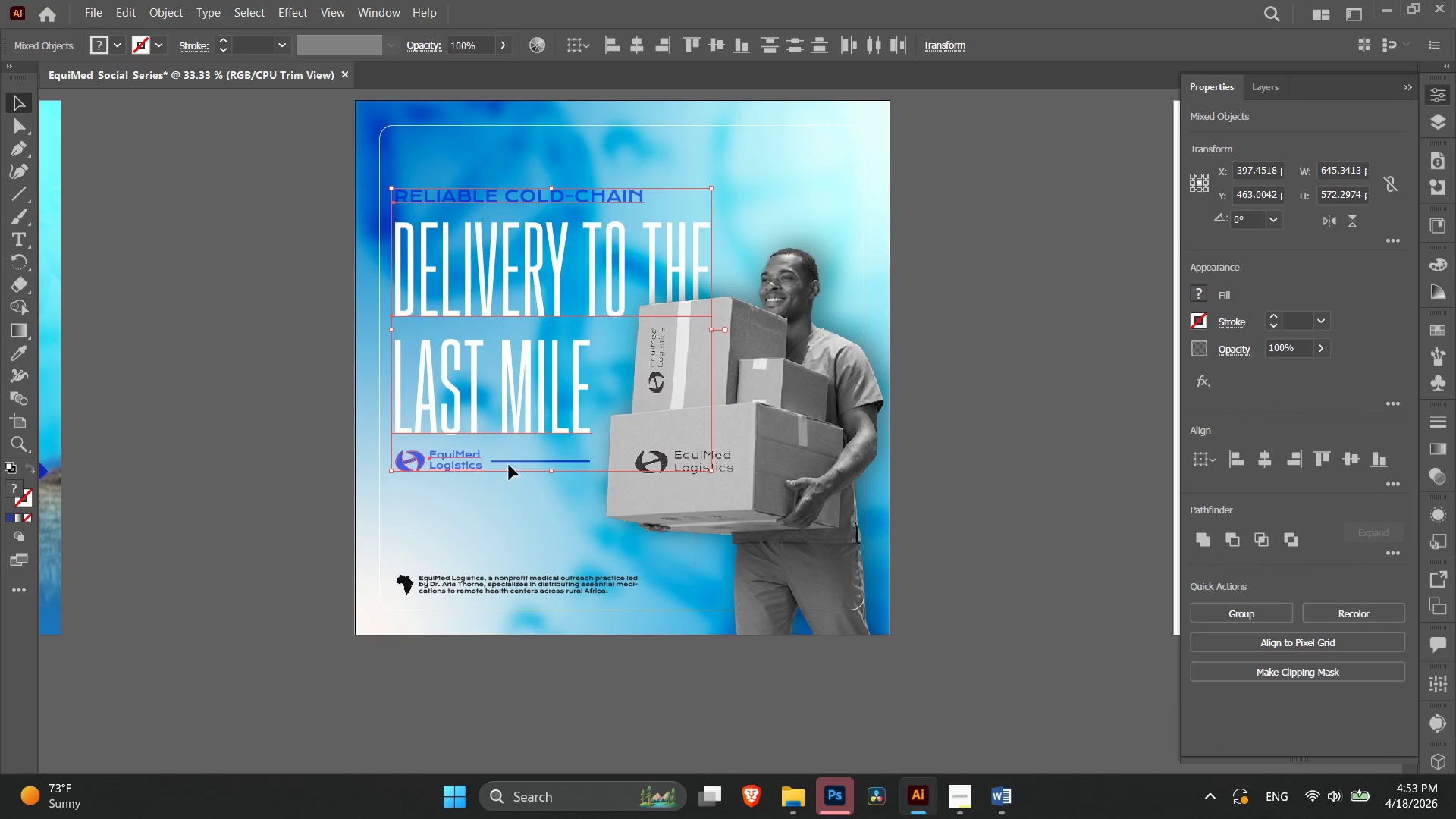 
left_click([509, 463])
 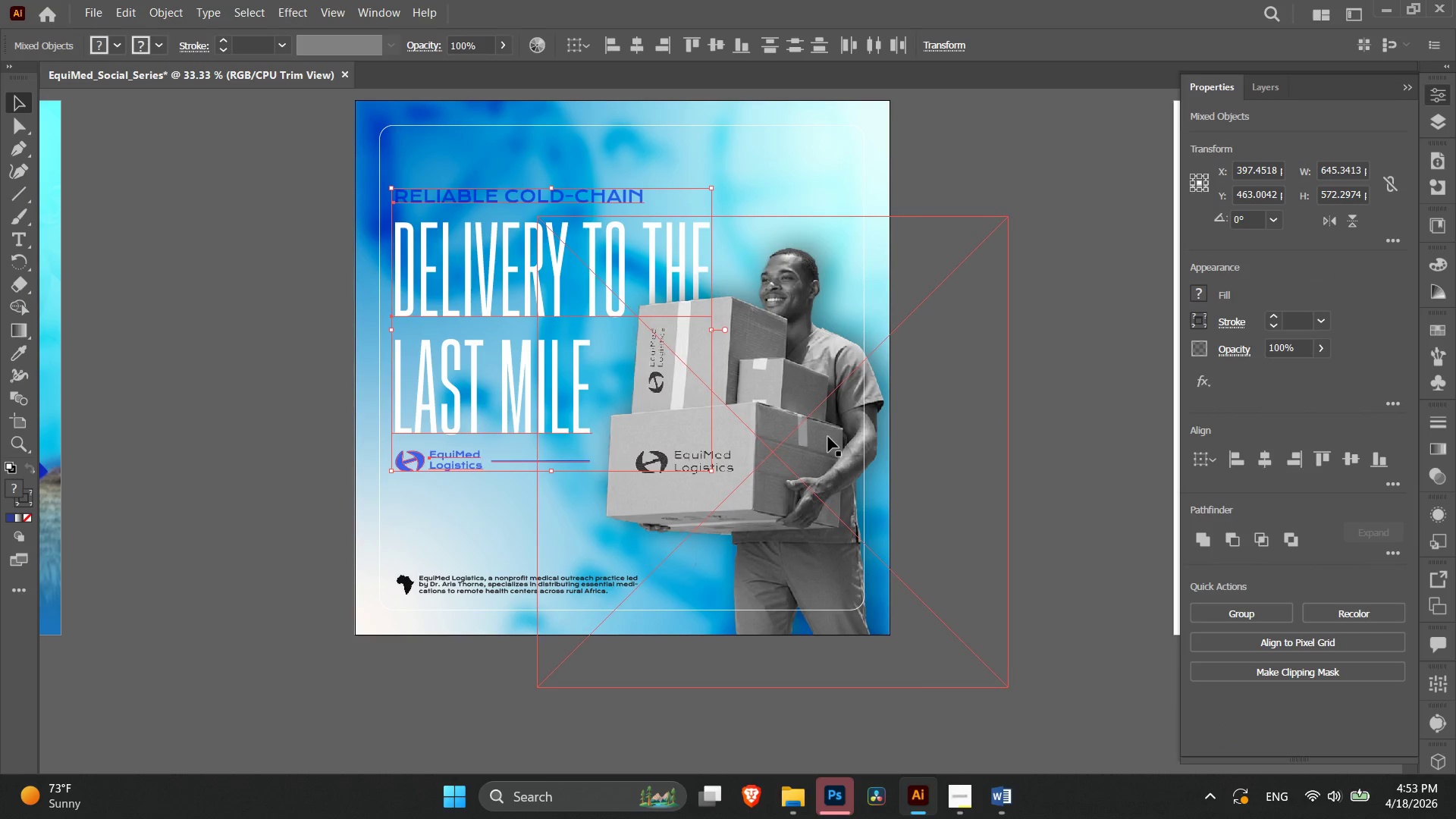 
key(Control+G)
 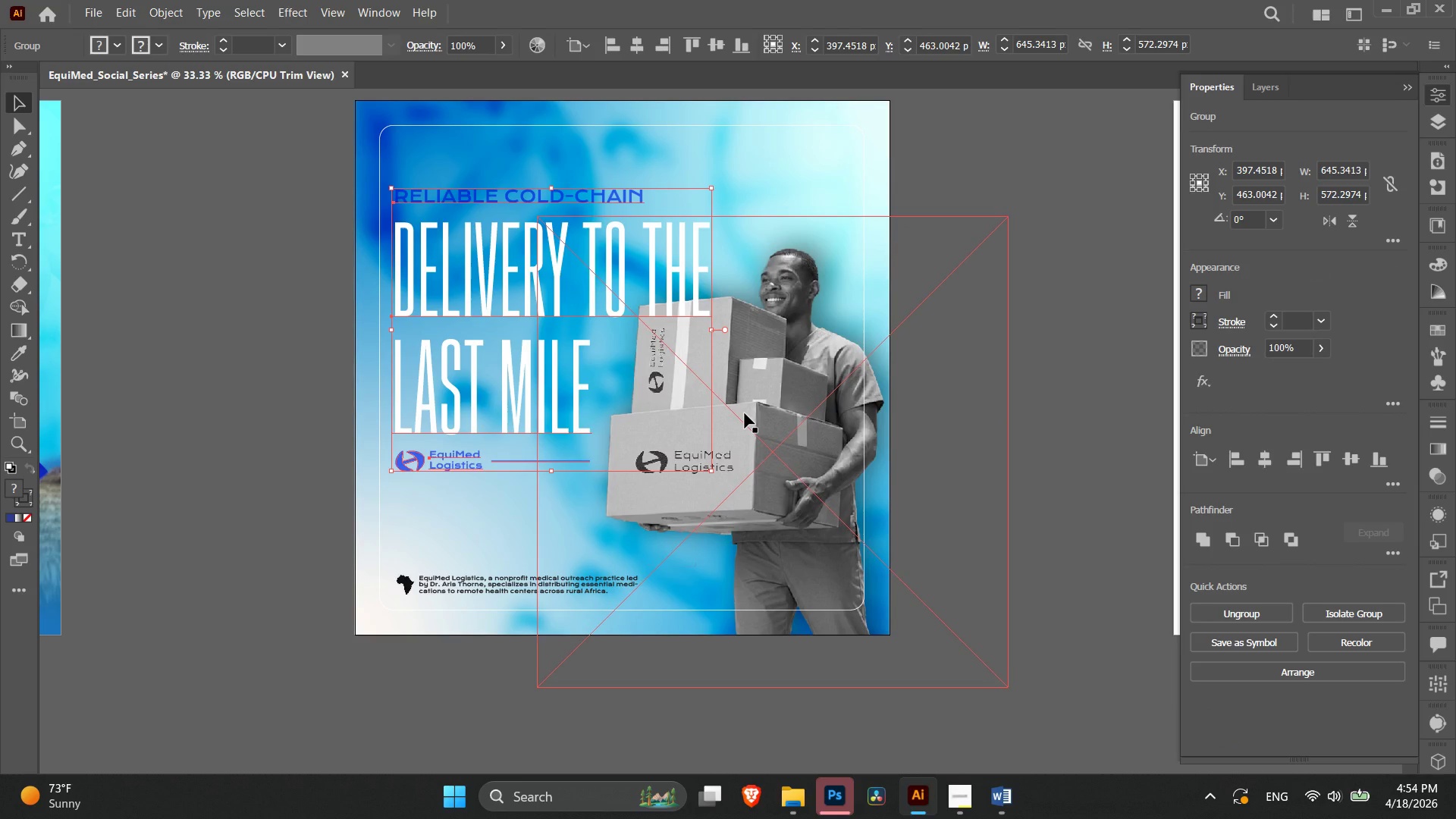 
key(Control+Shift+BracketLeft)
 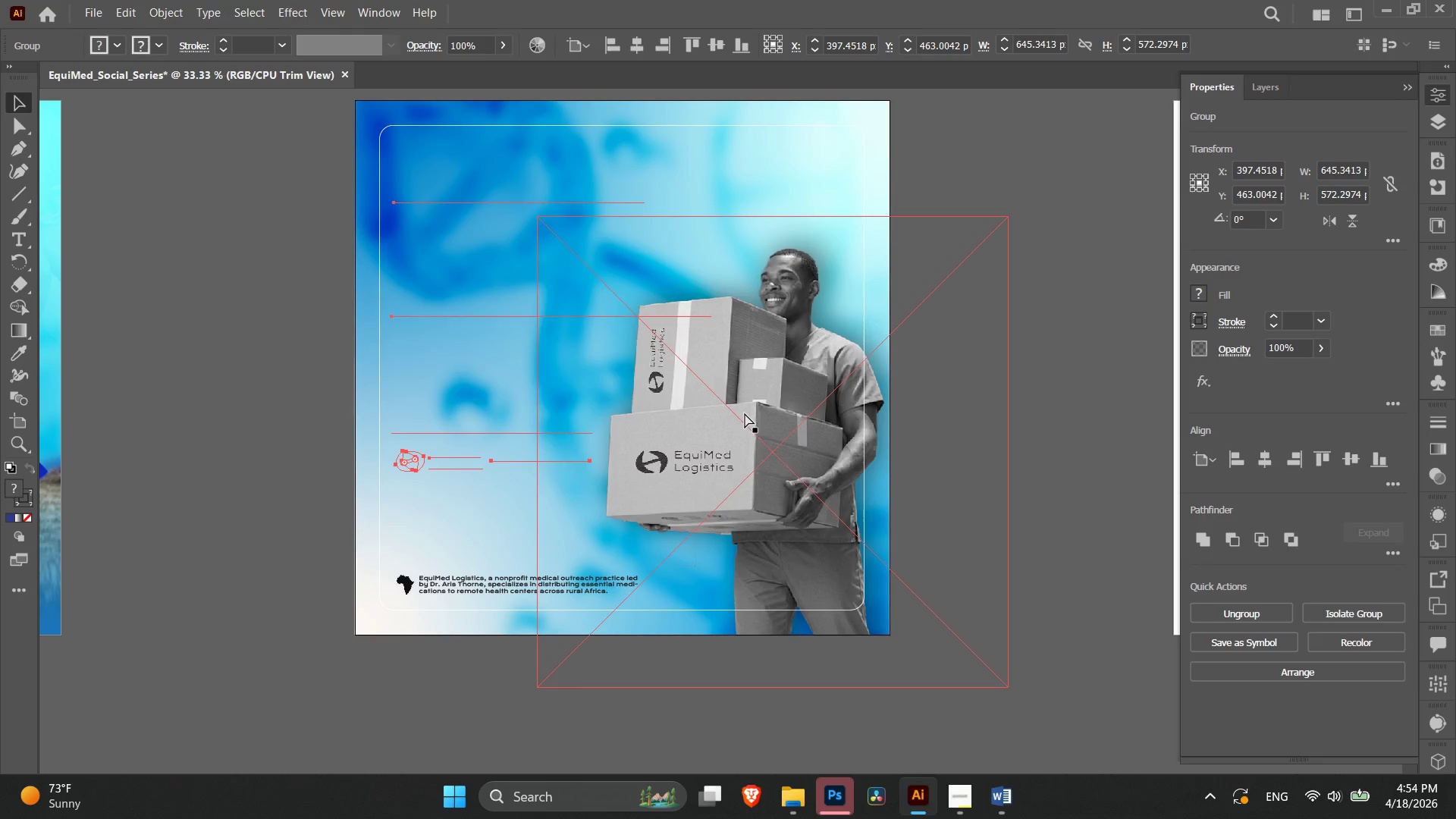 
key(Control+BracketRight)
 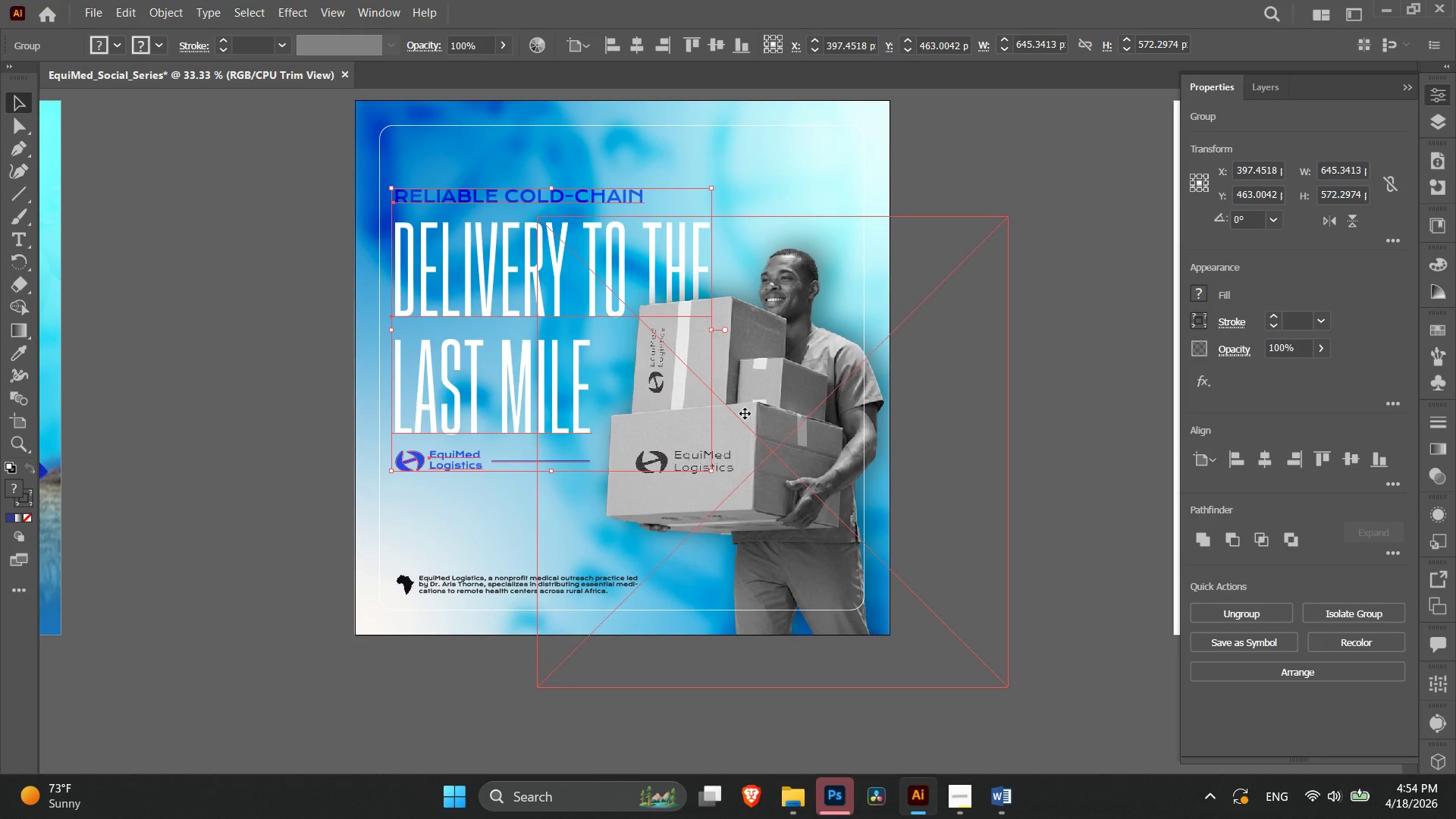 
hold_key(key=ArrowRight, duration=1.5)
 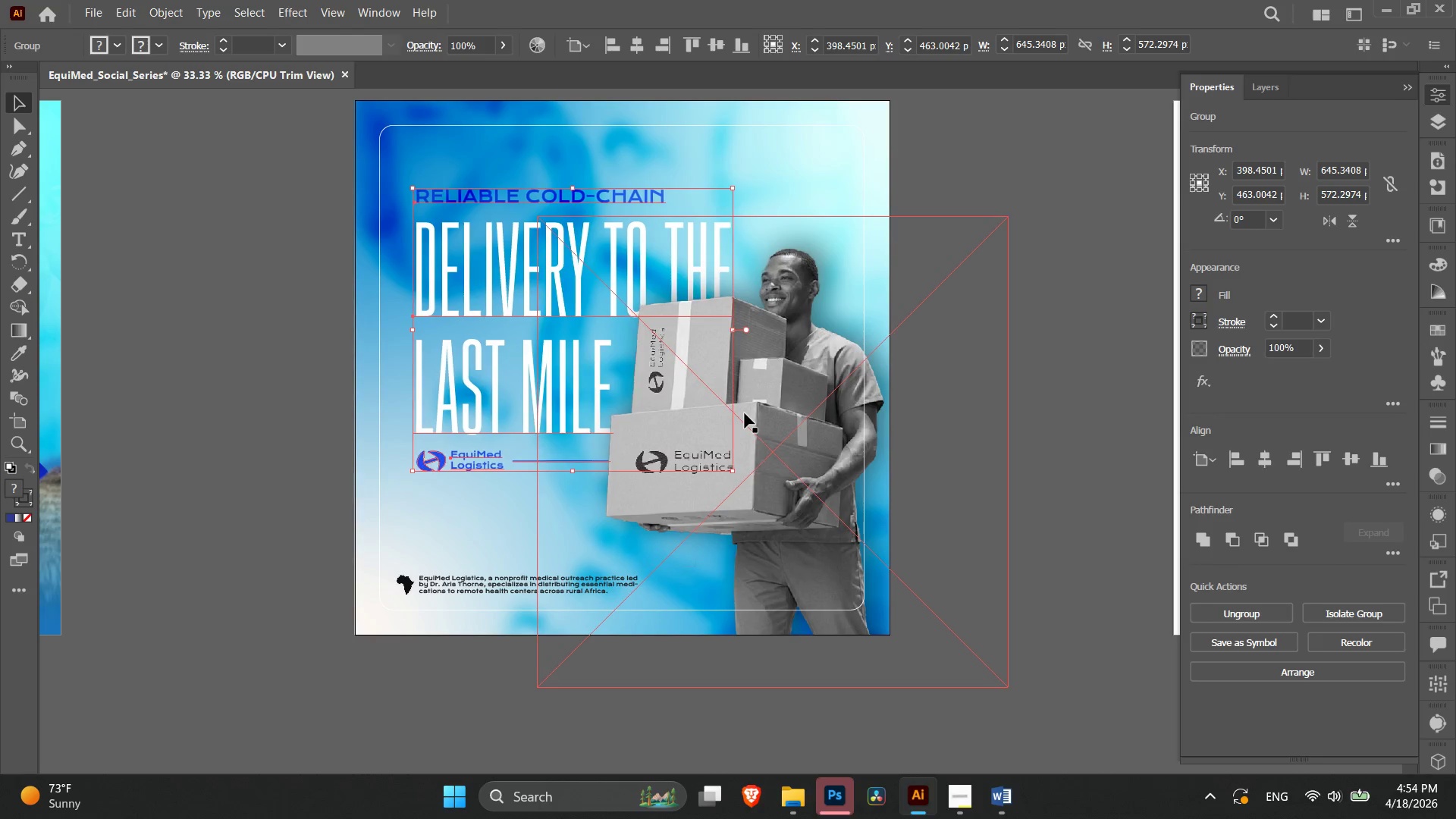 
hold_key(key=ArrowRight, duration=0.39)
 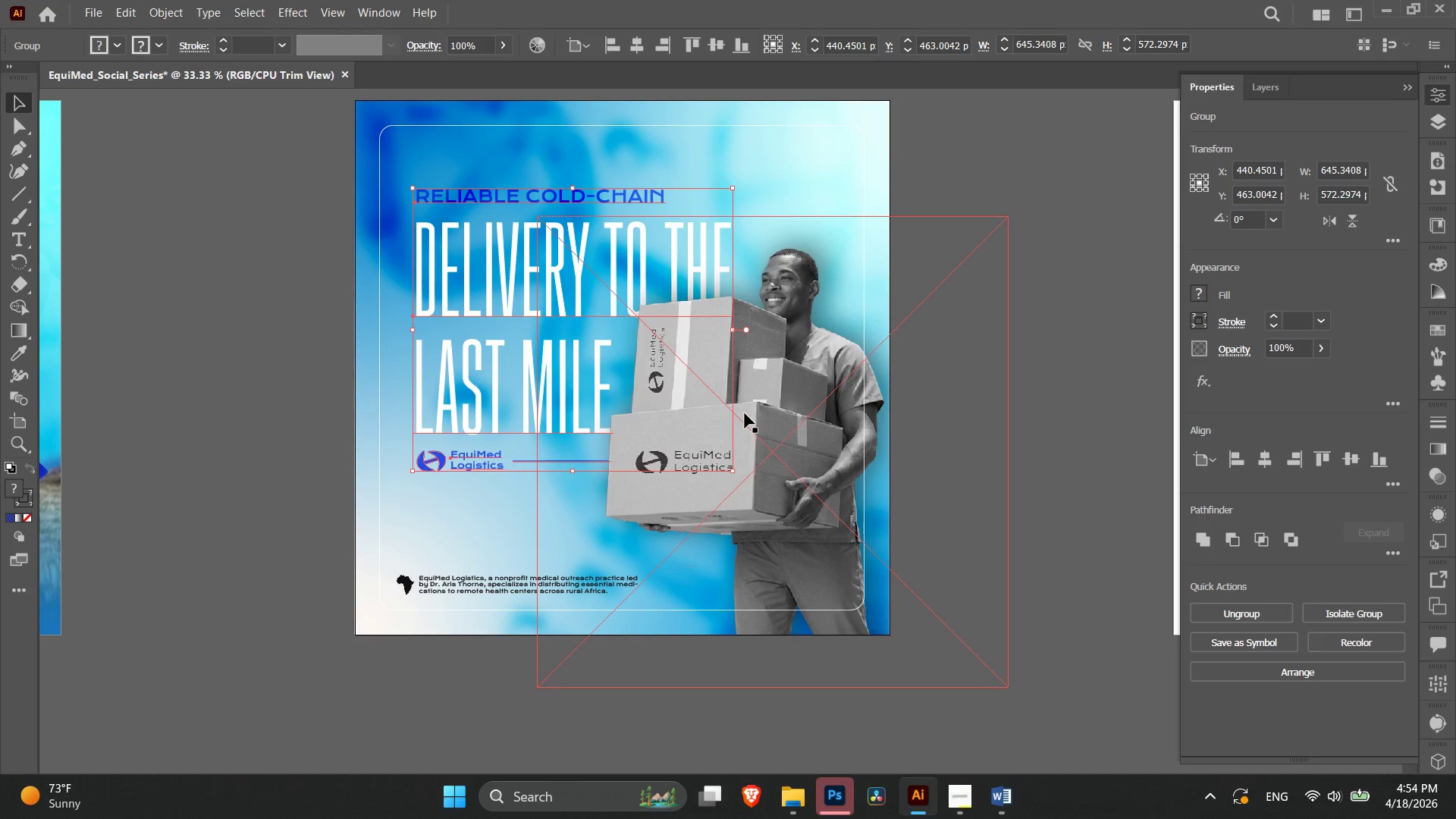 
key(ArrowRight)
 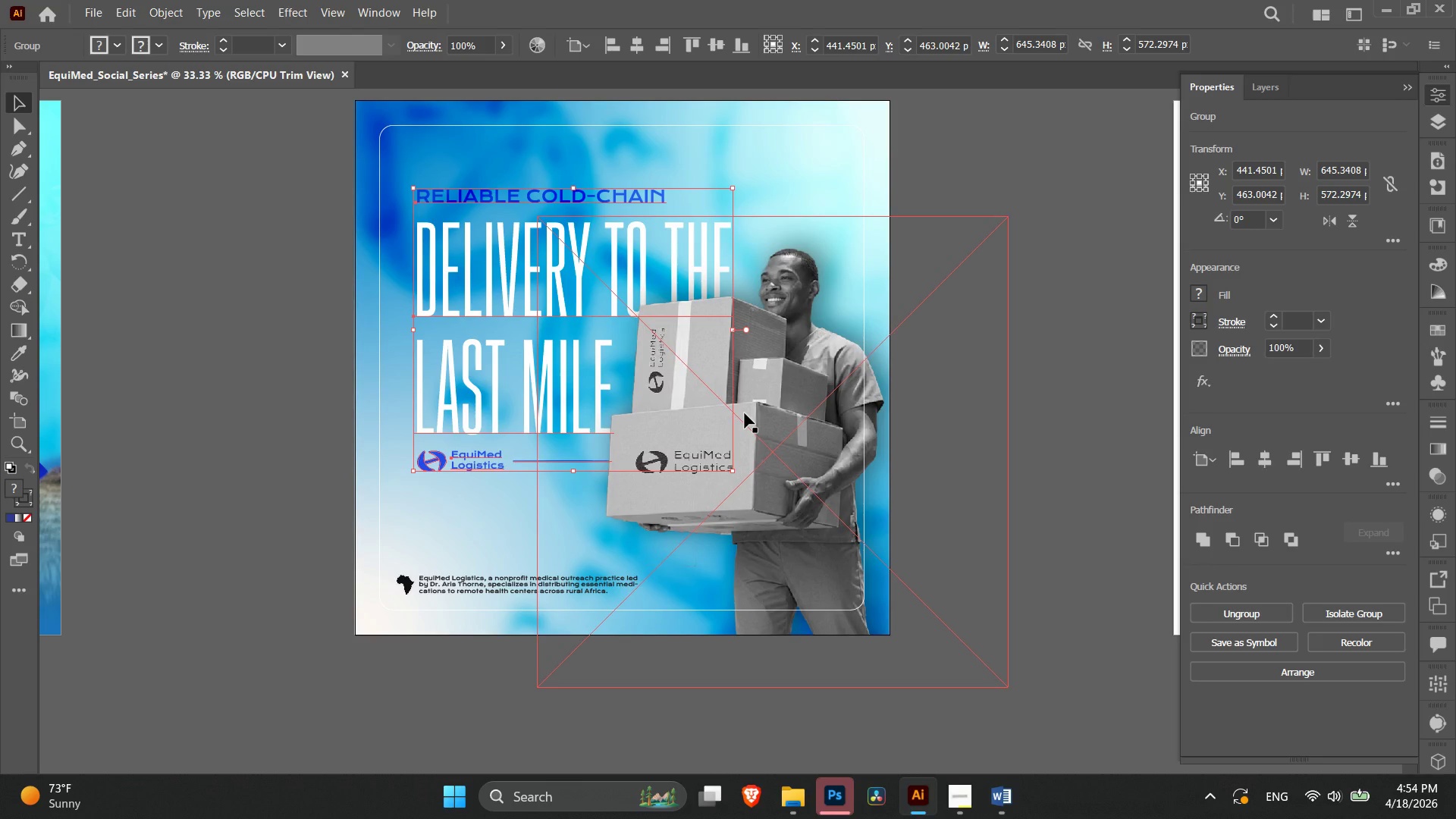 
key(ArrowRight)
 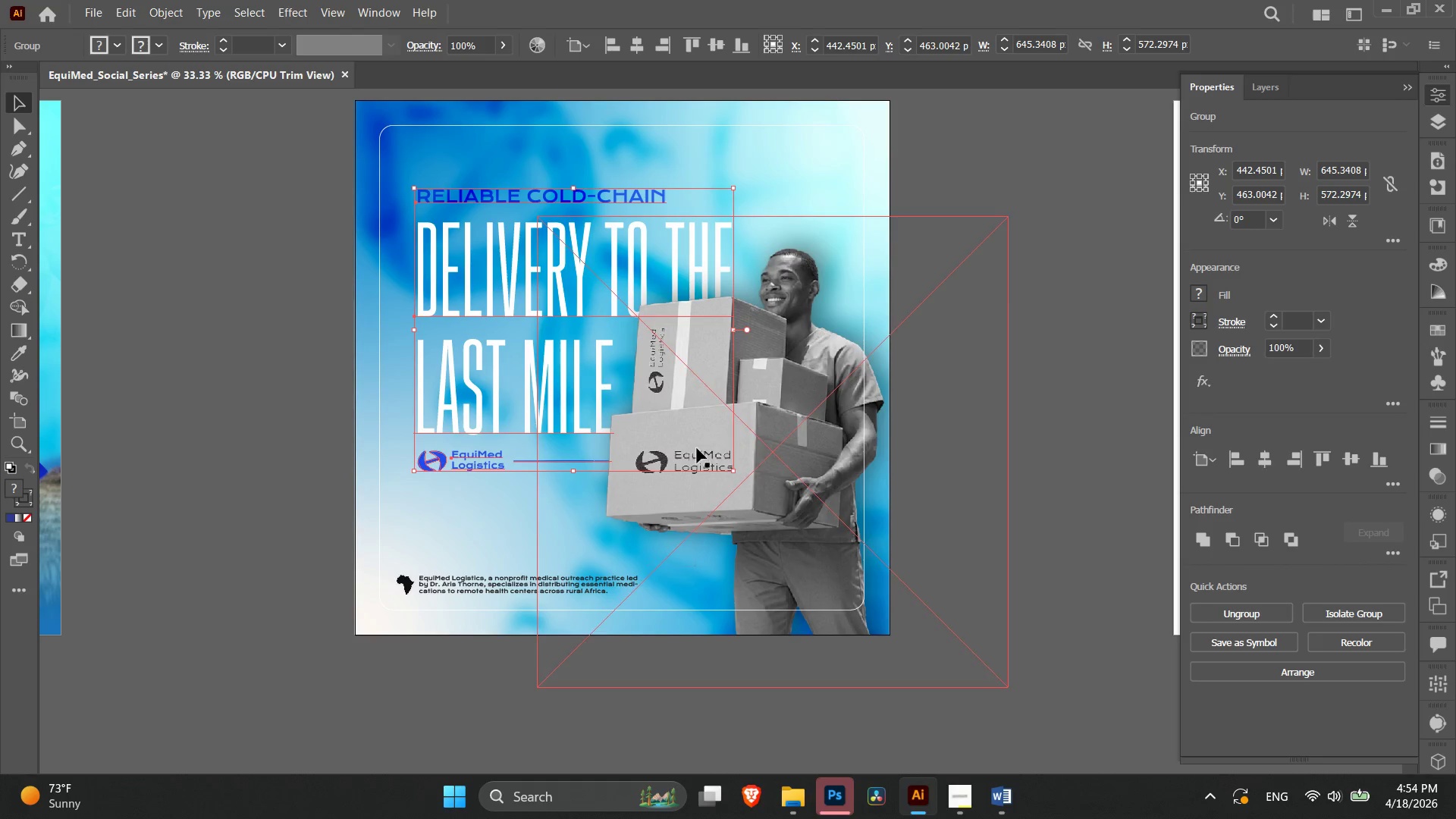 
key(ArrowLeft)
 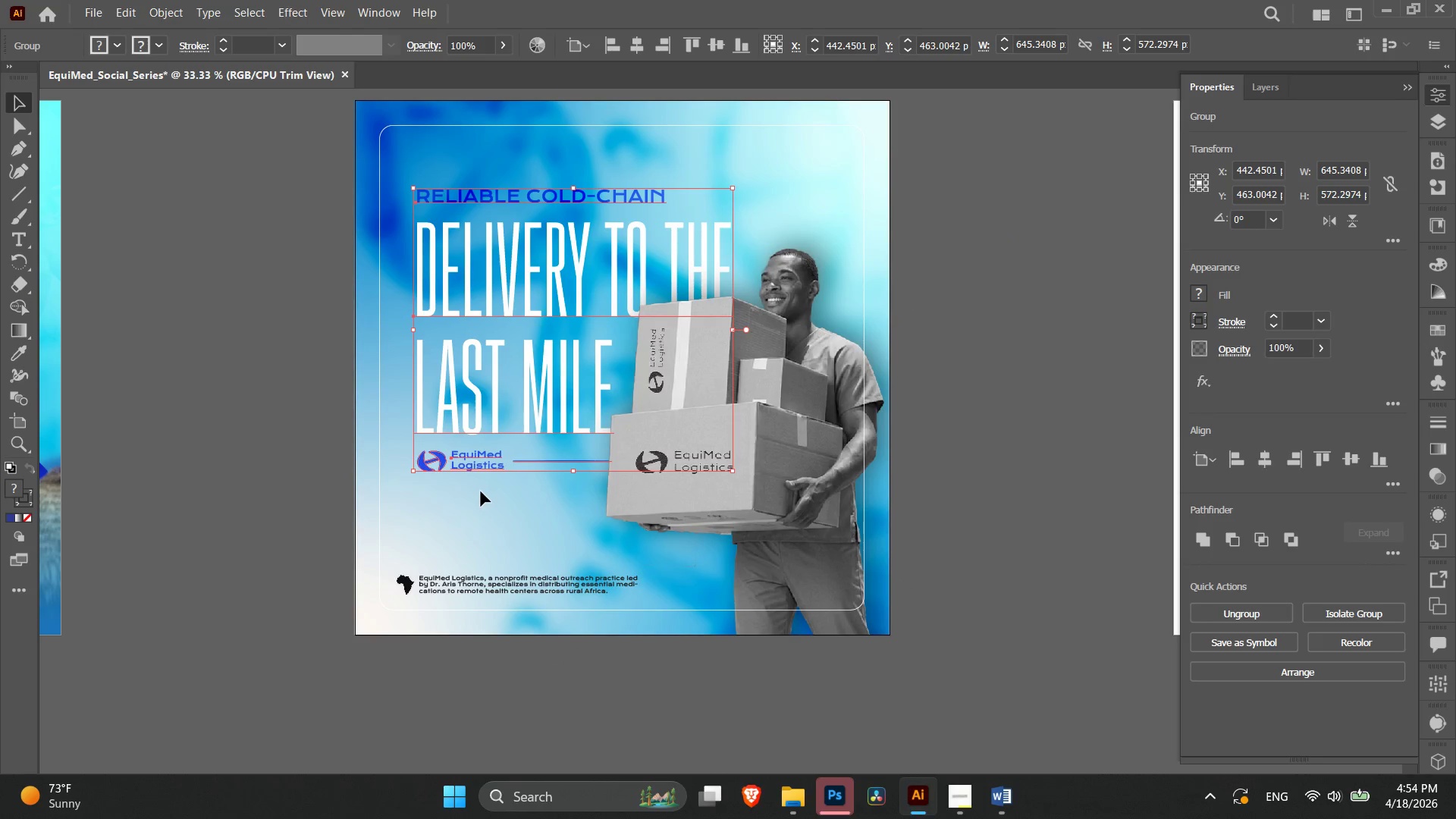 
key(ArrowLeft)
 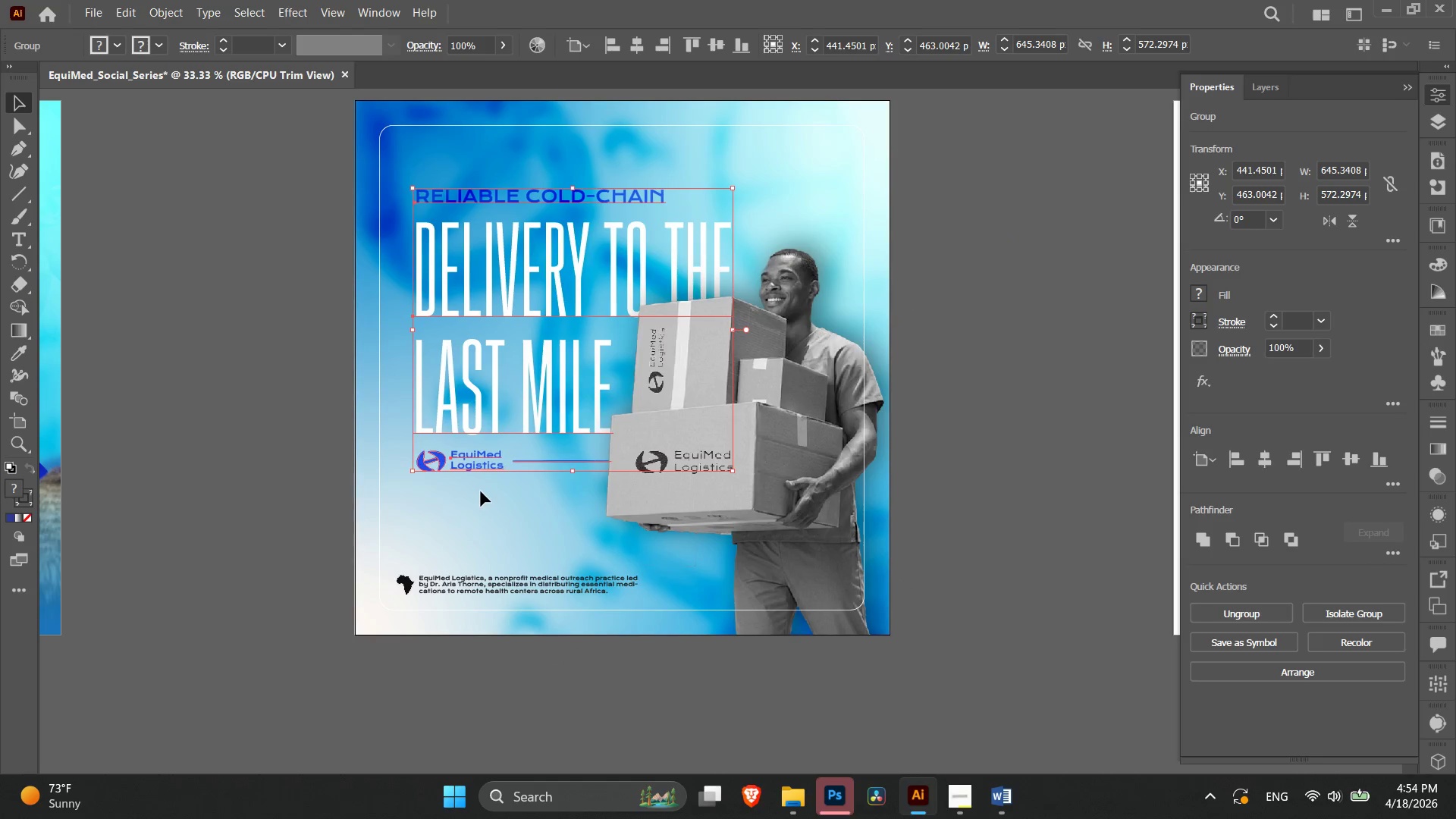 
key(ArrowLeft)
 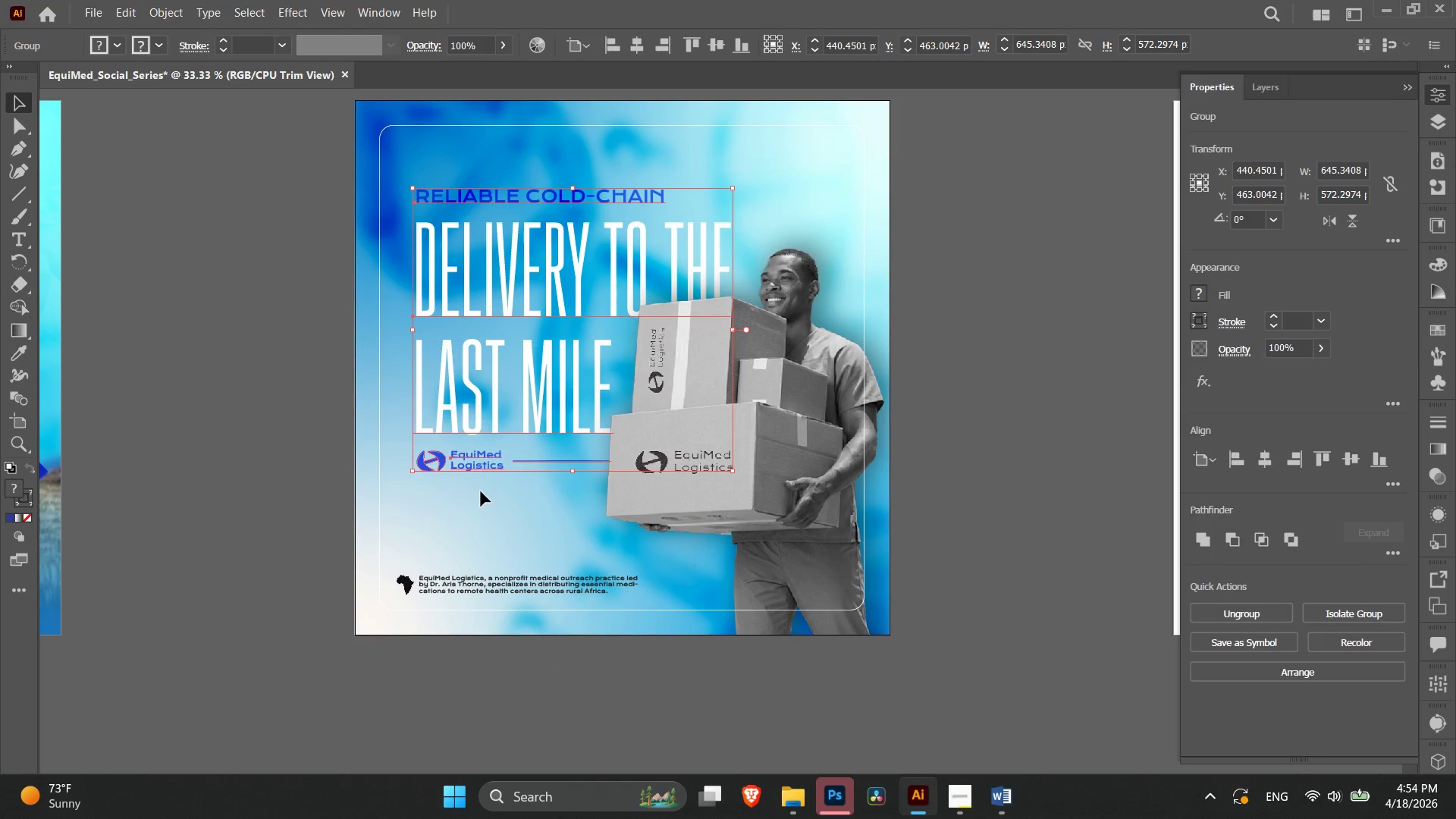 
key(ArrowLeft)
 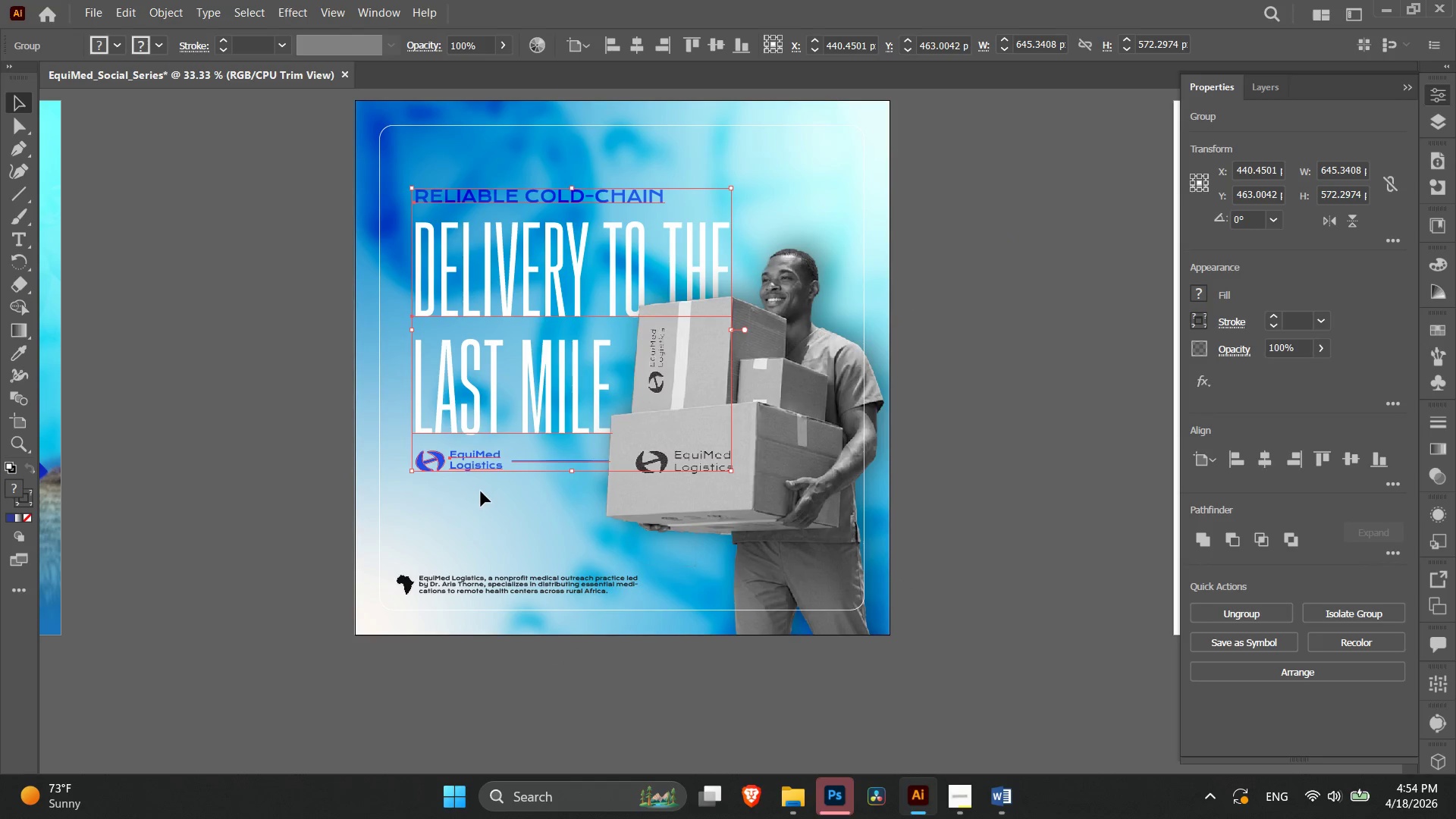 
key(ArrowLeft)
 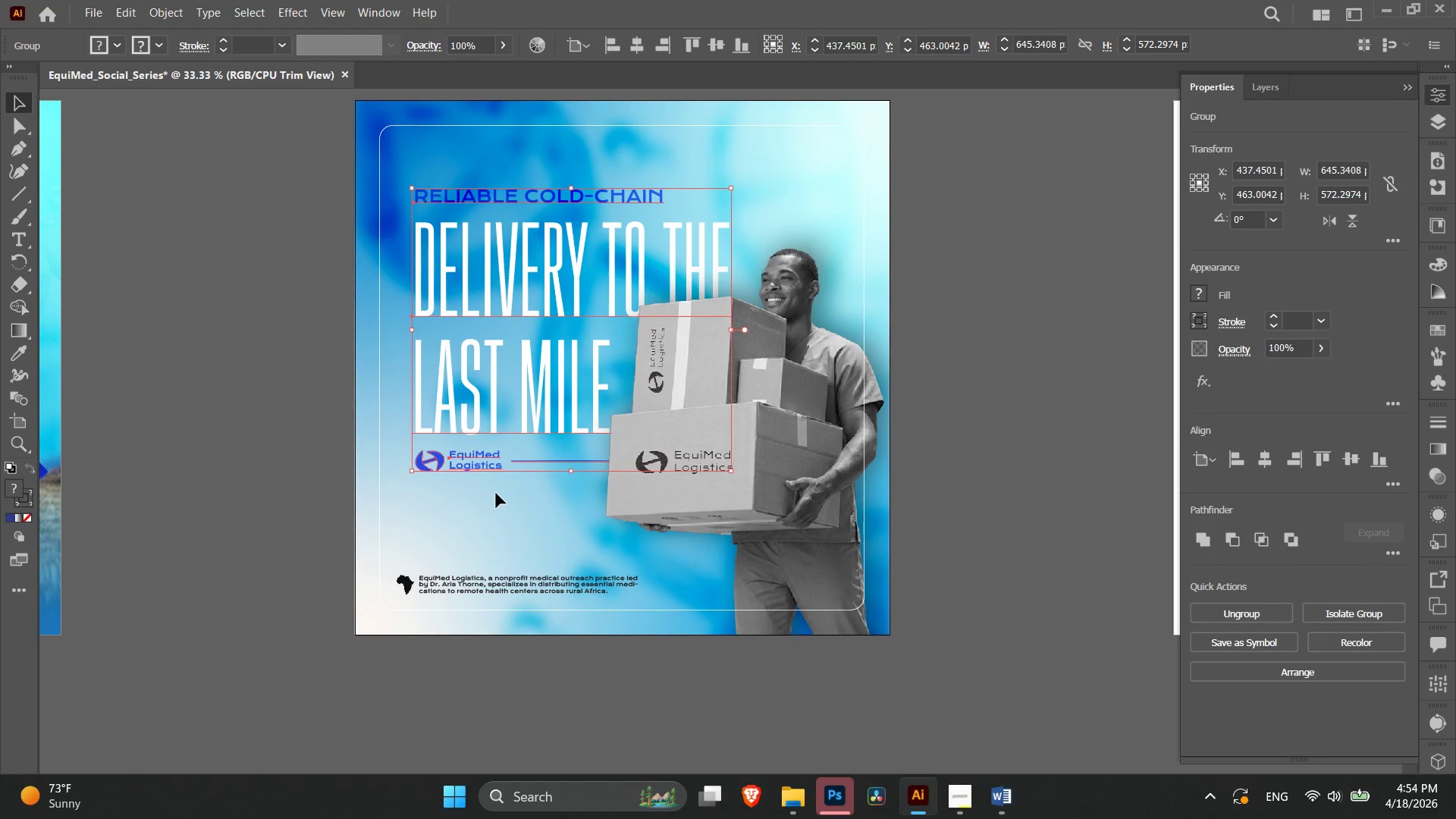 
key(ArrowLeft)
 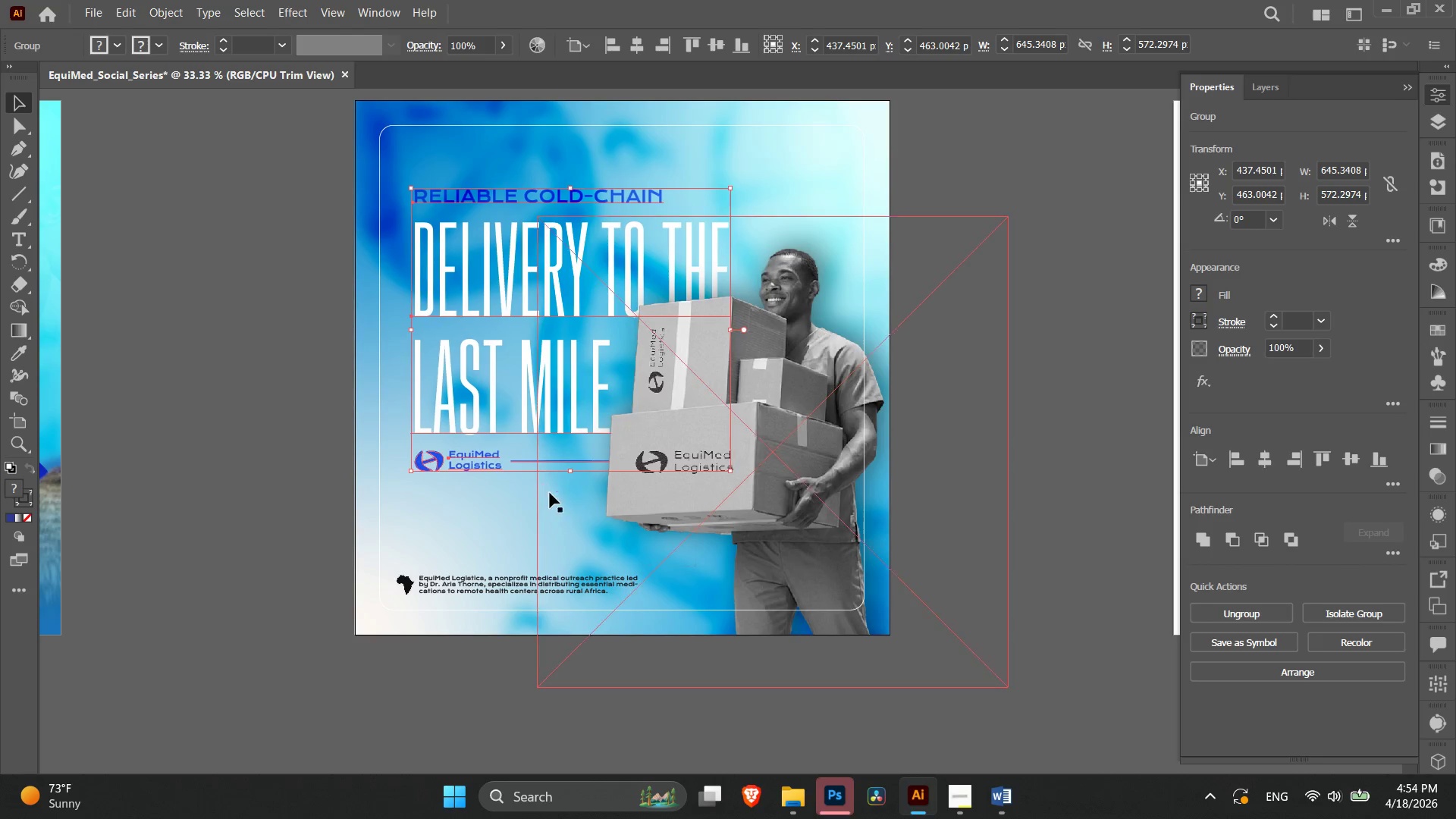 
key(ArrowLeft)
 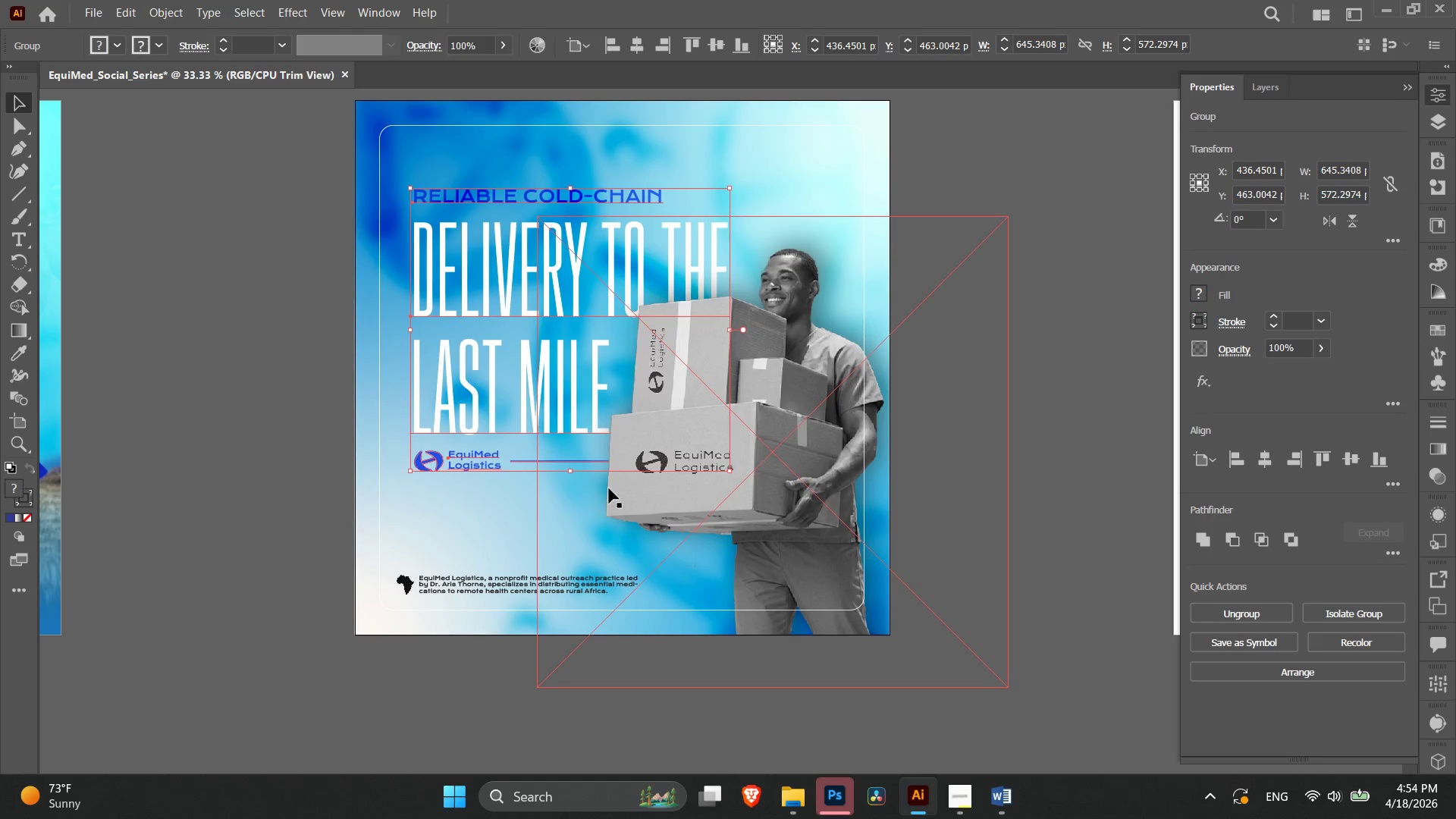 
key(ArrowLeft)
 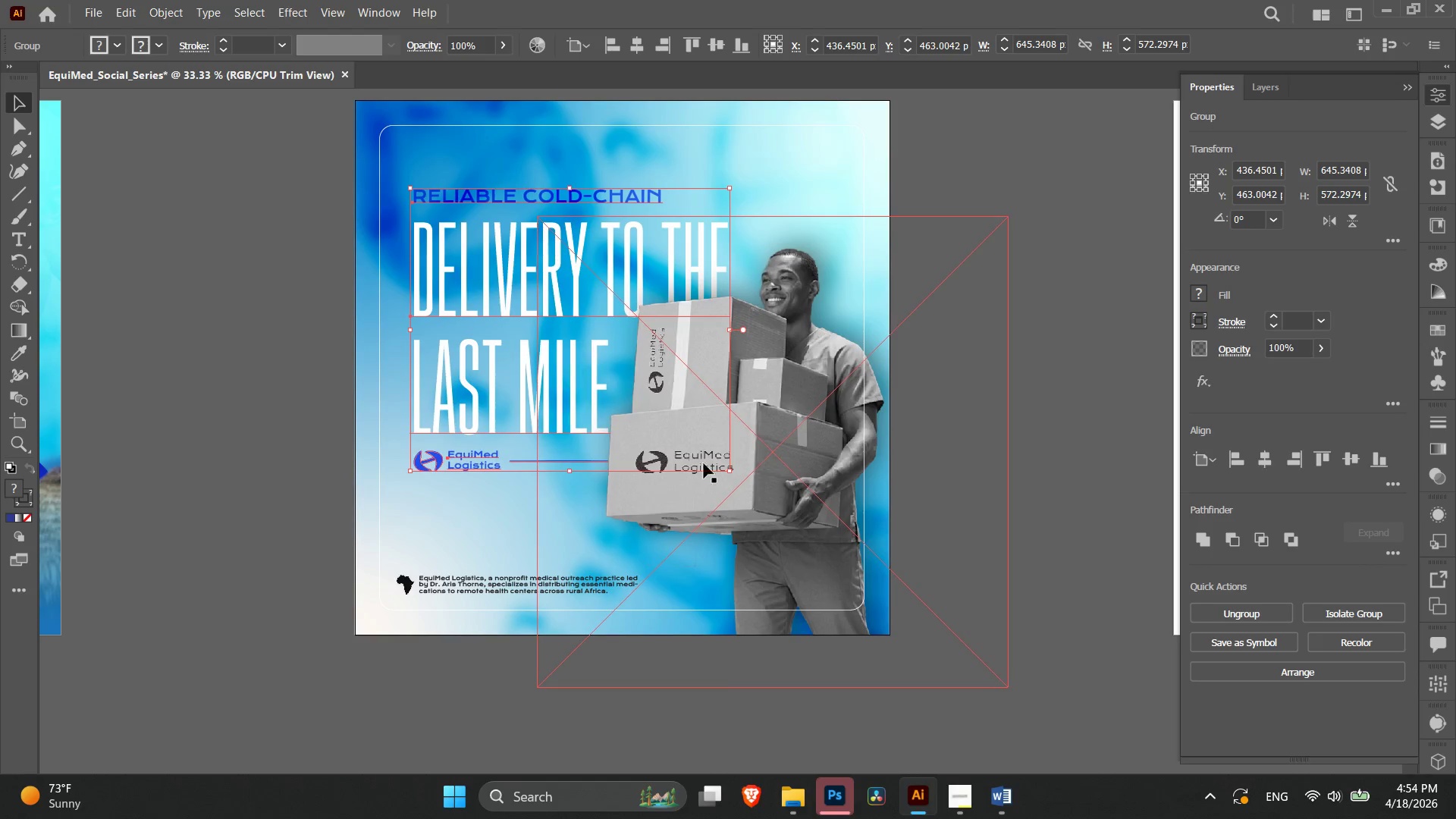 
key(ArrowLeft)
 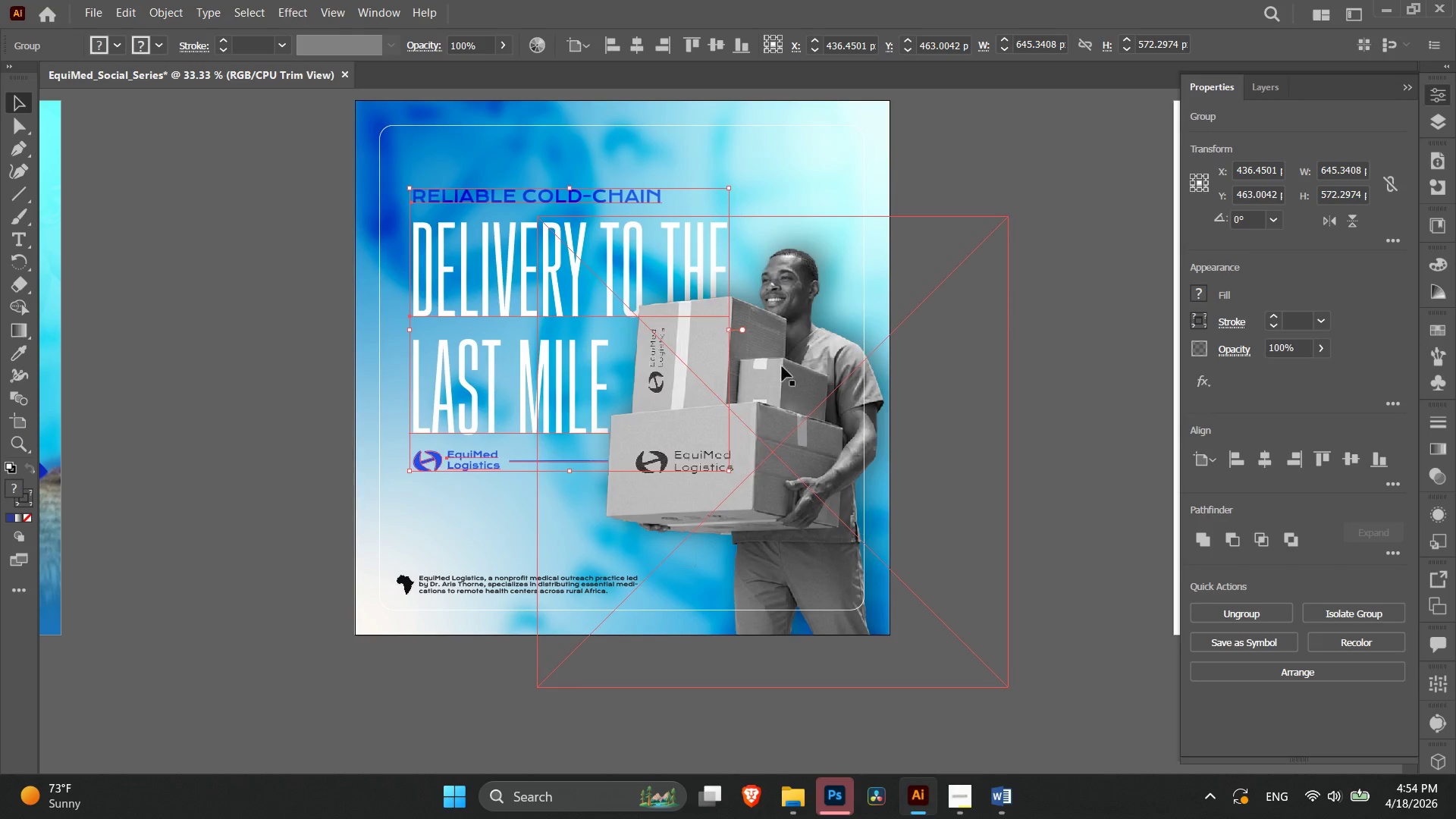 
key(ArrowLeft)
 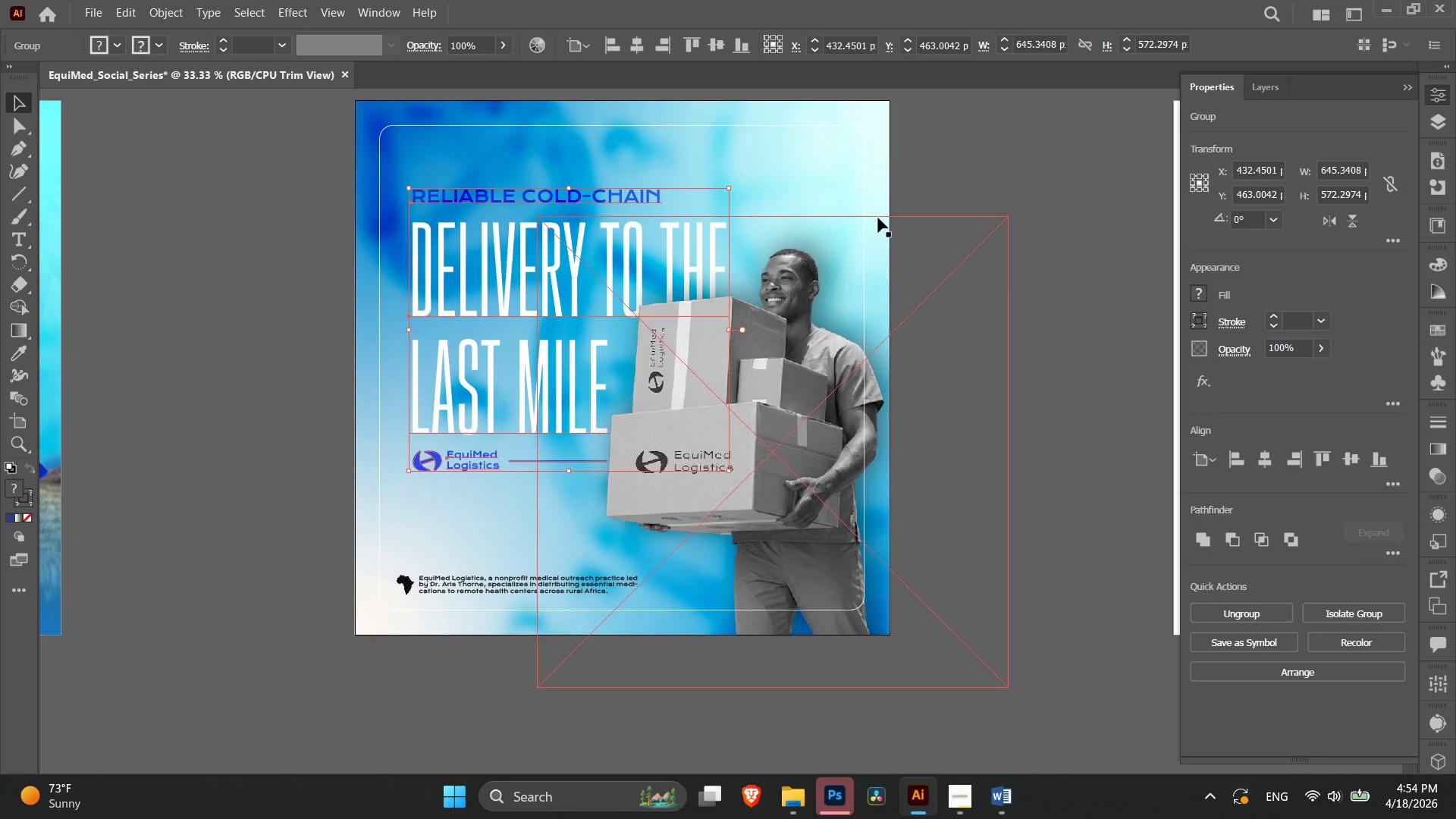 
key(ArrowLeft)
 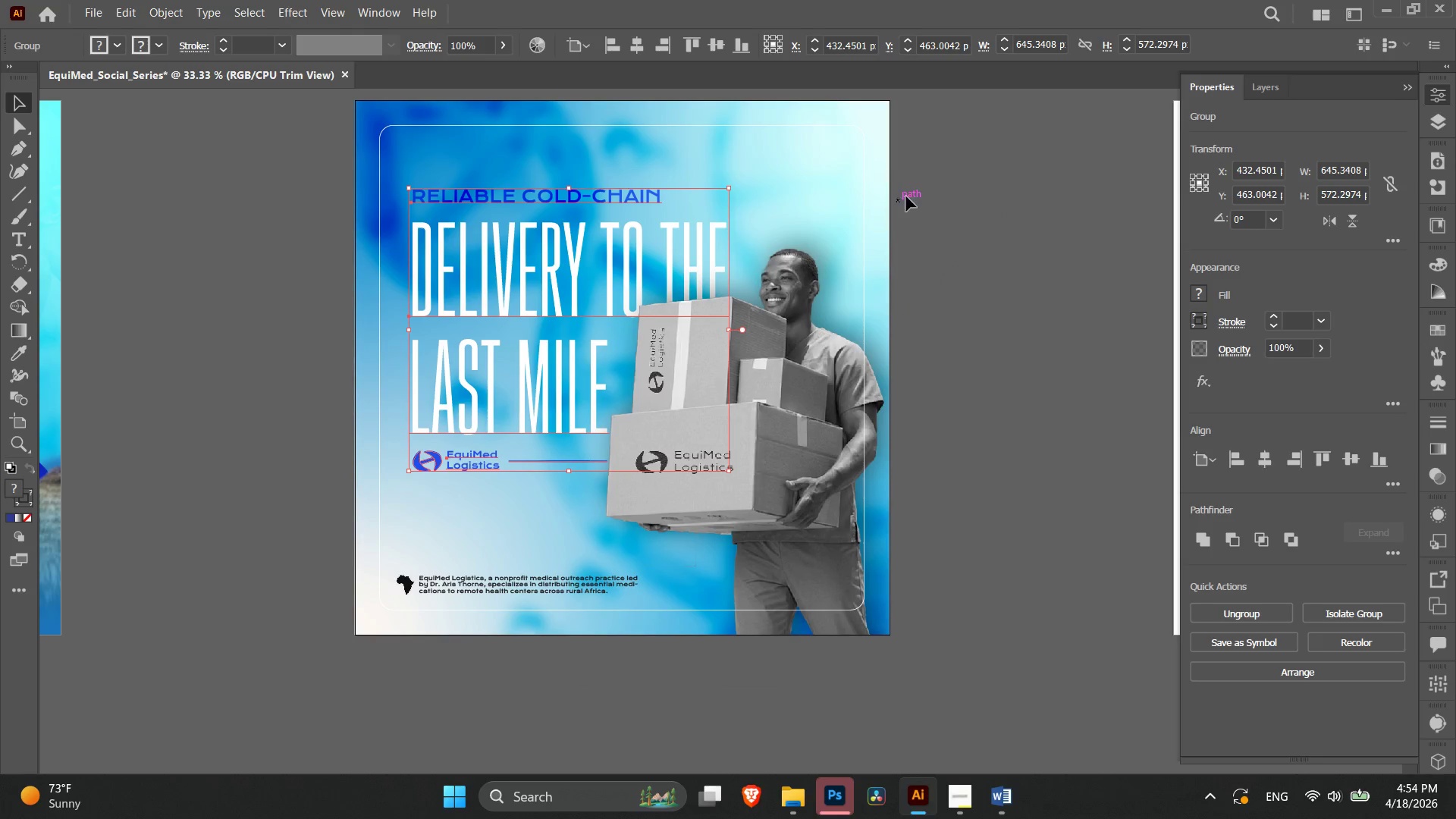 
key(ArrowLeft)
 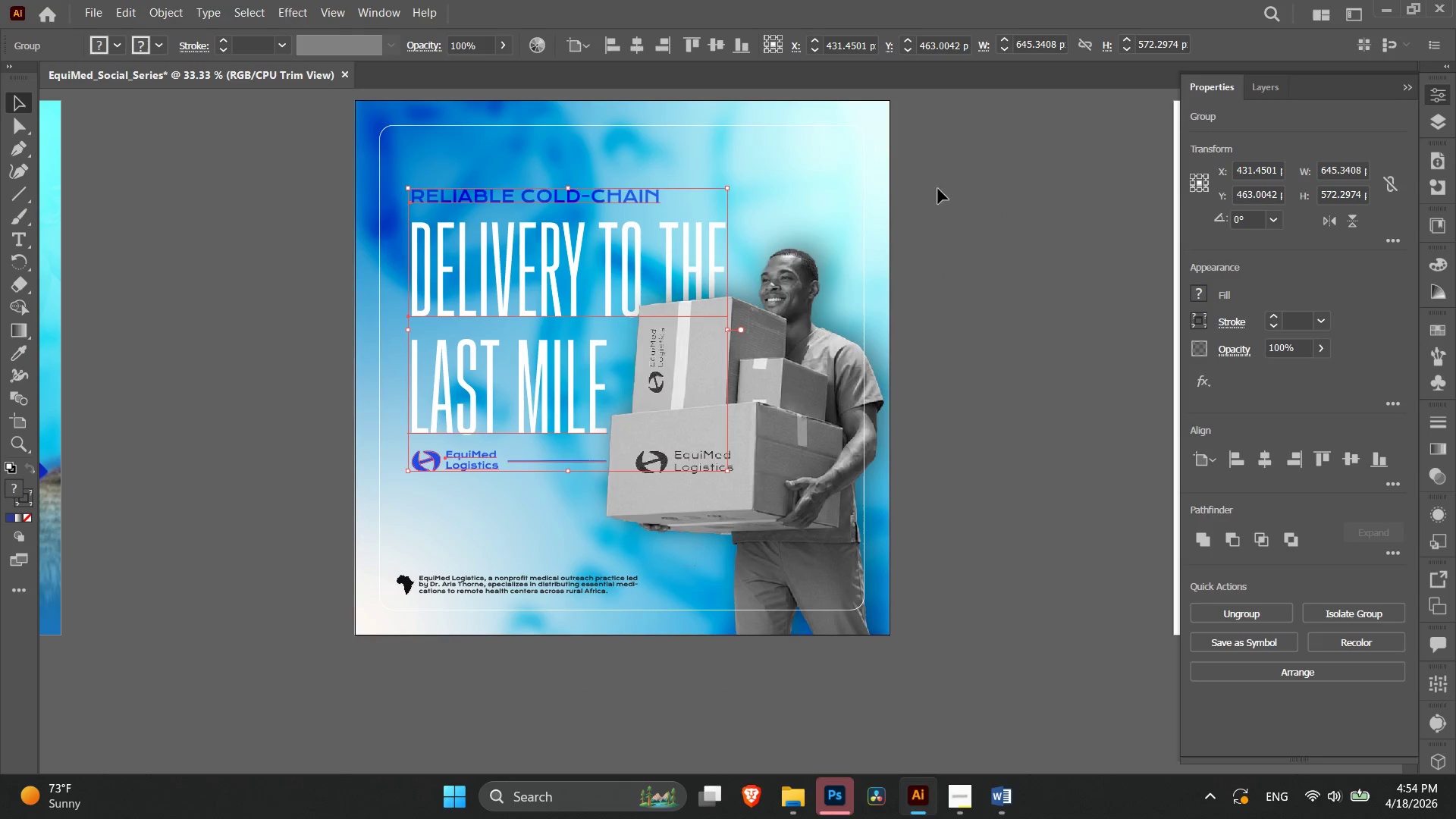 
hold_key(key=ArrowLeft, duration=0.67)
 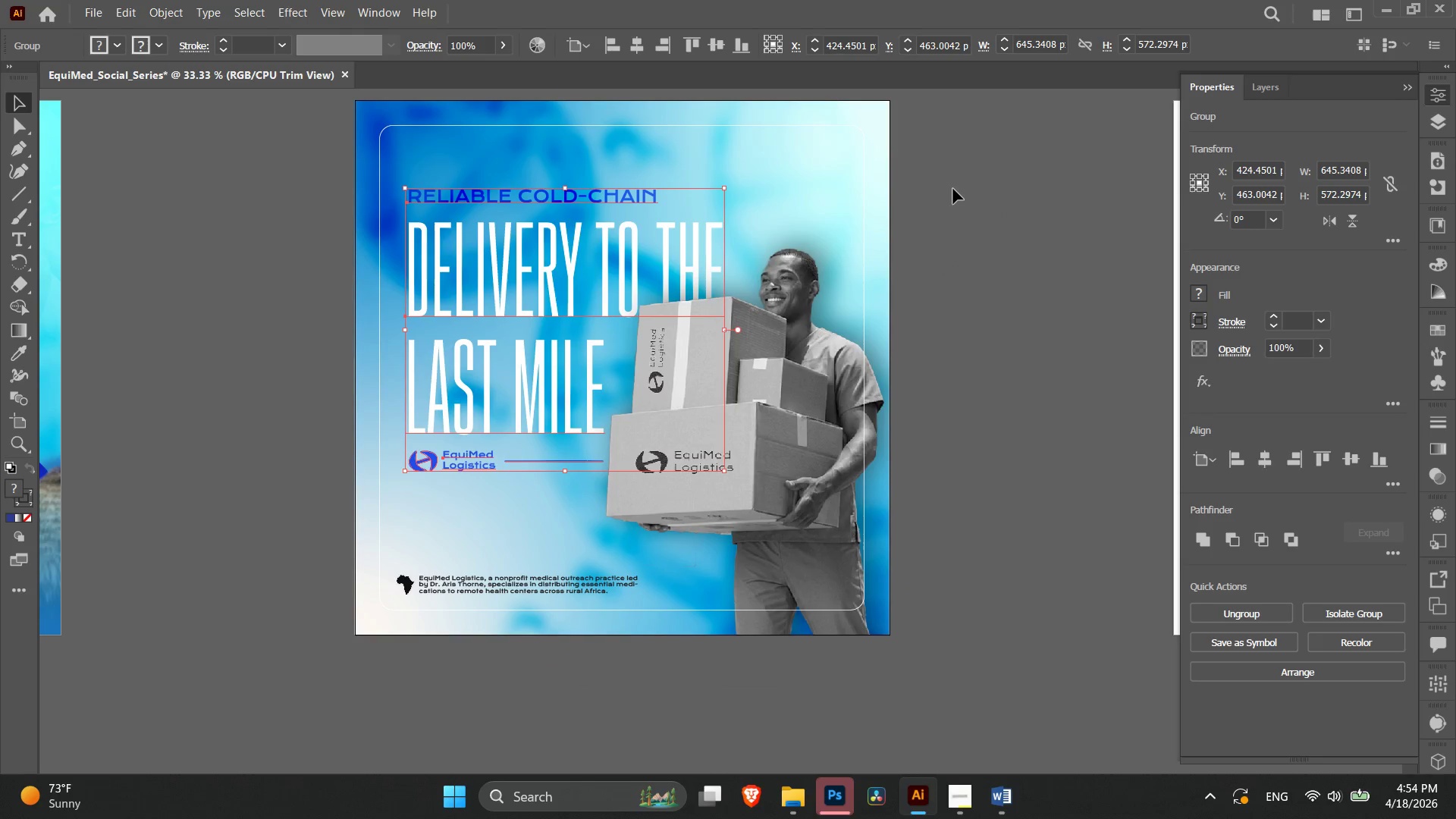 
key(ArrowRight)
 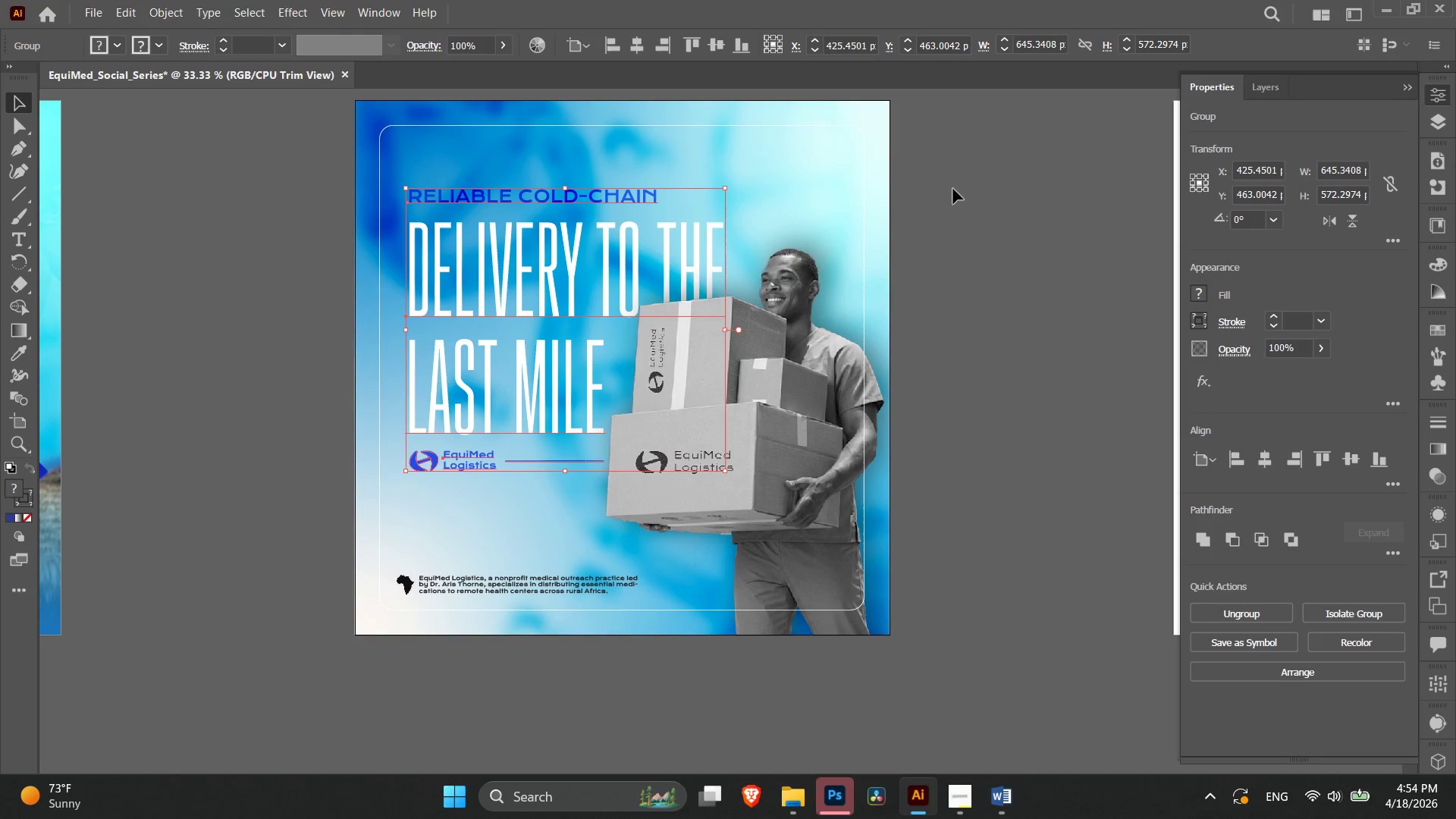 
key(ArrowLeft)
 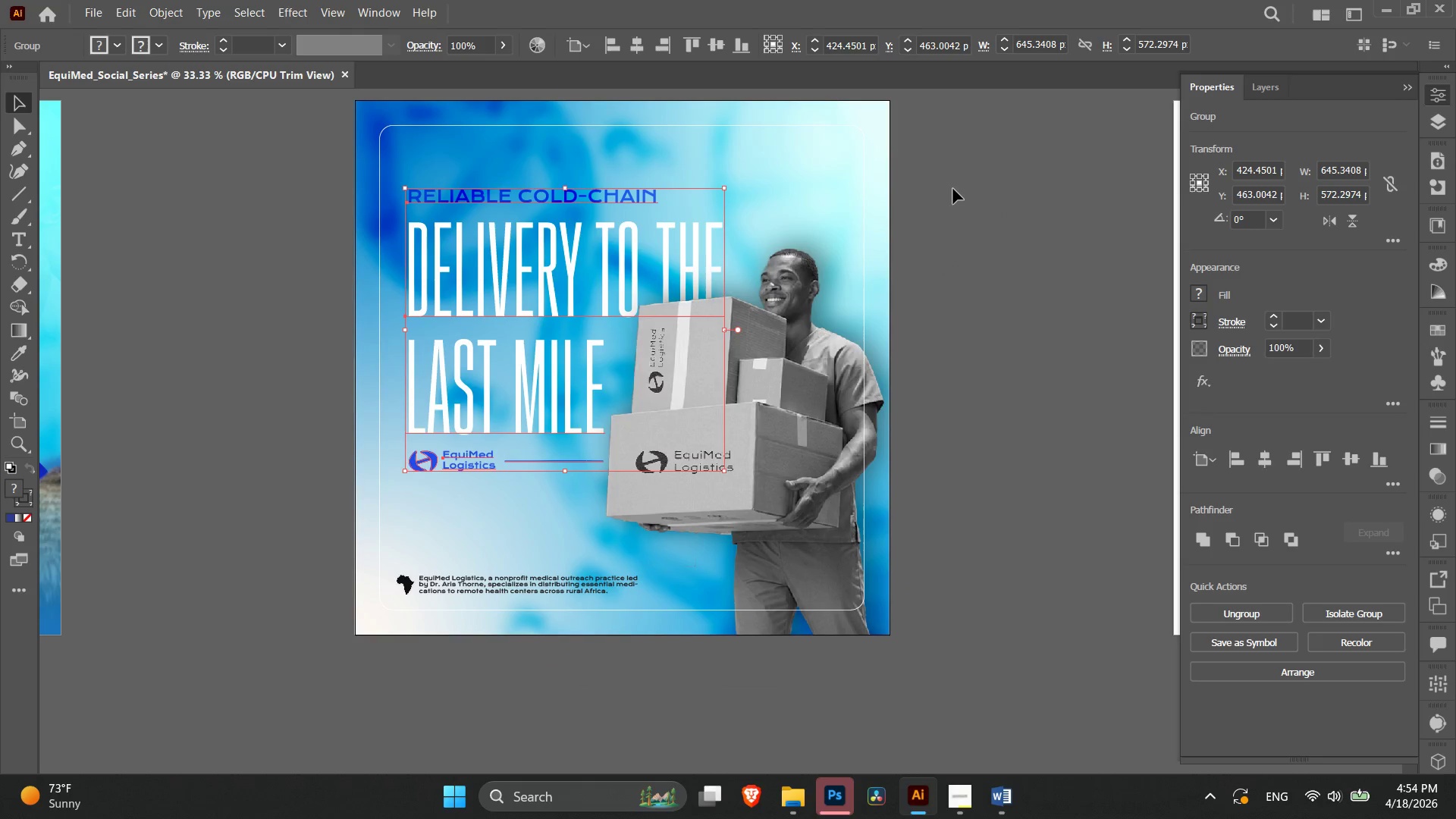 
hold_key(key=ArrowRight, duration=0.73)
 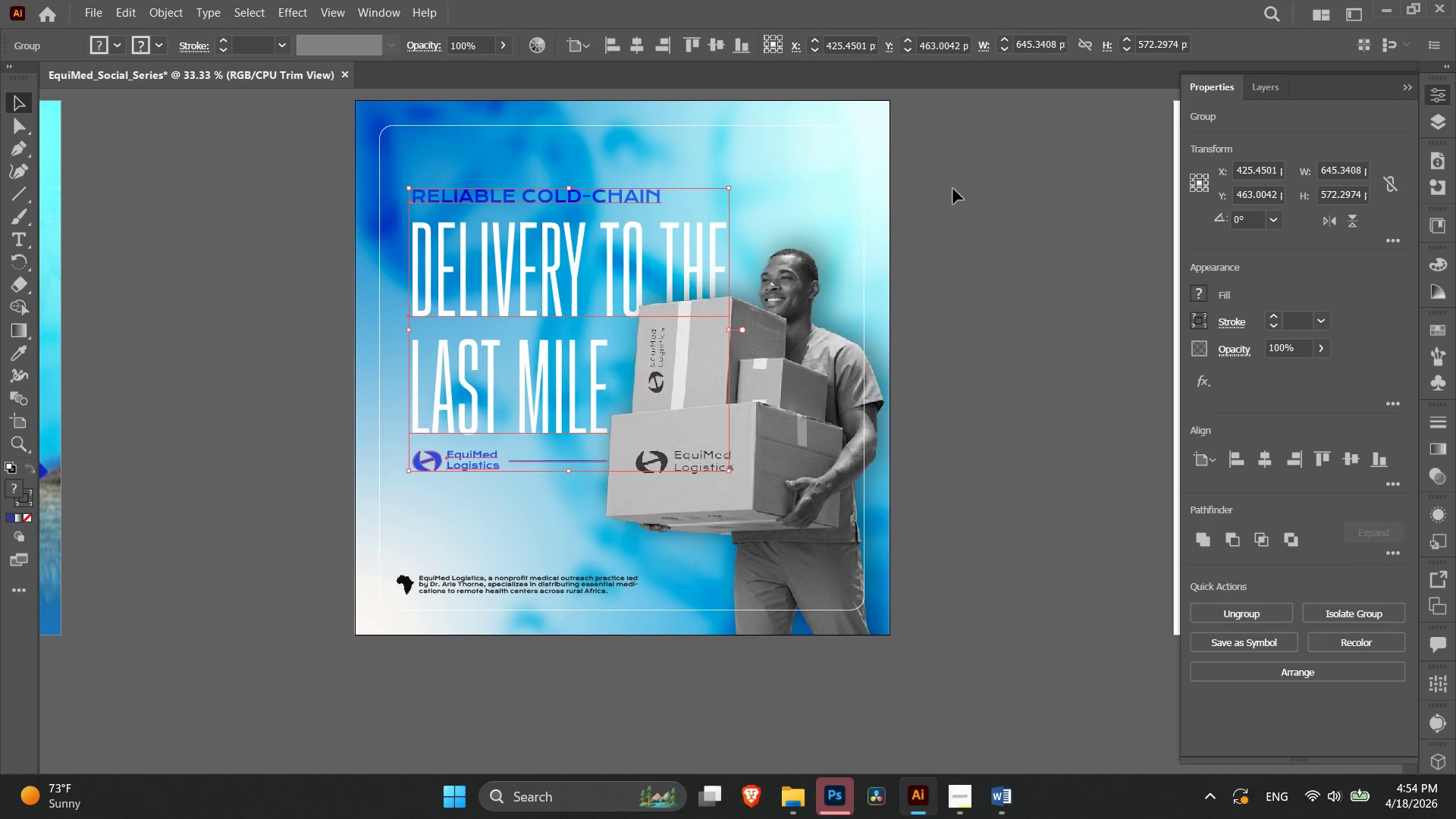 
hold_key(key=ArrowLeft, duration=0.72)
 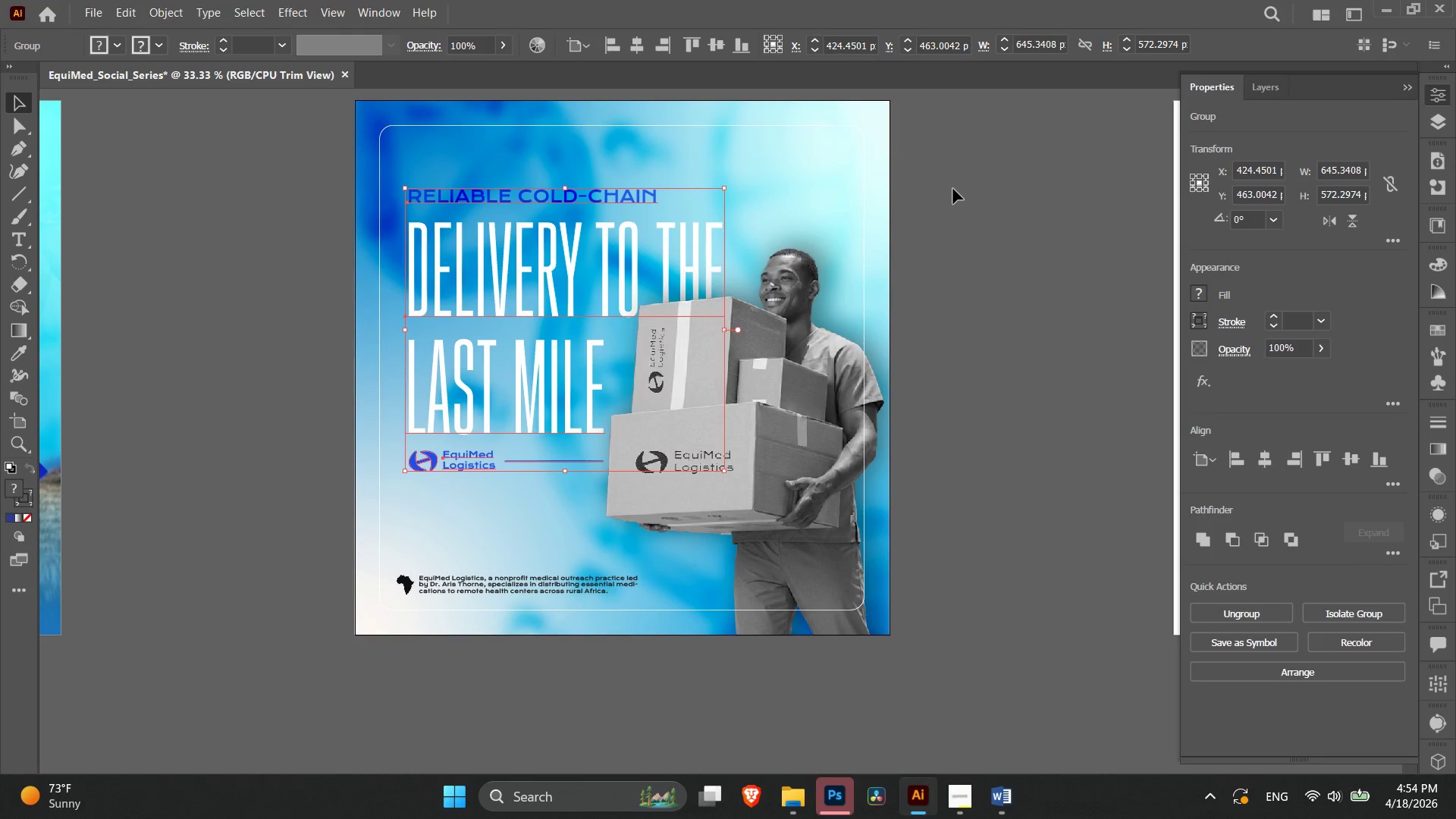 
hold_key(key=ArrowRight, duration=0.62)
 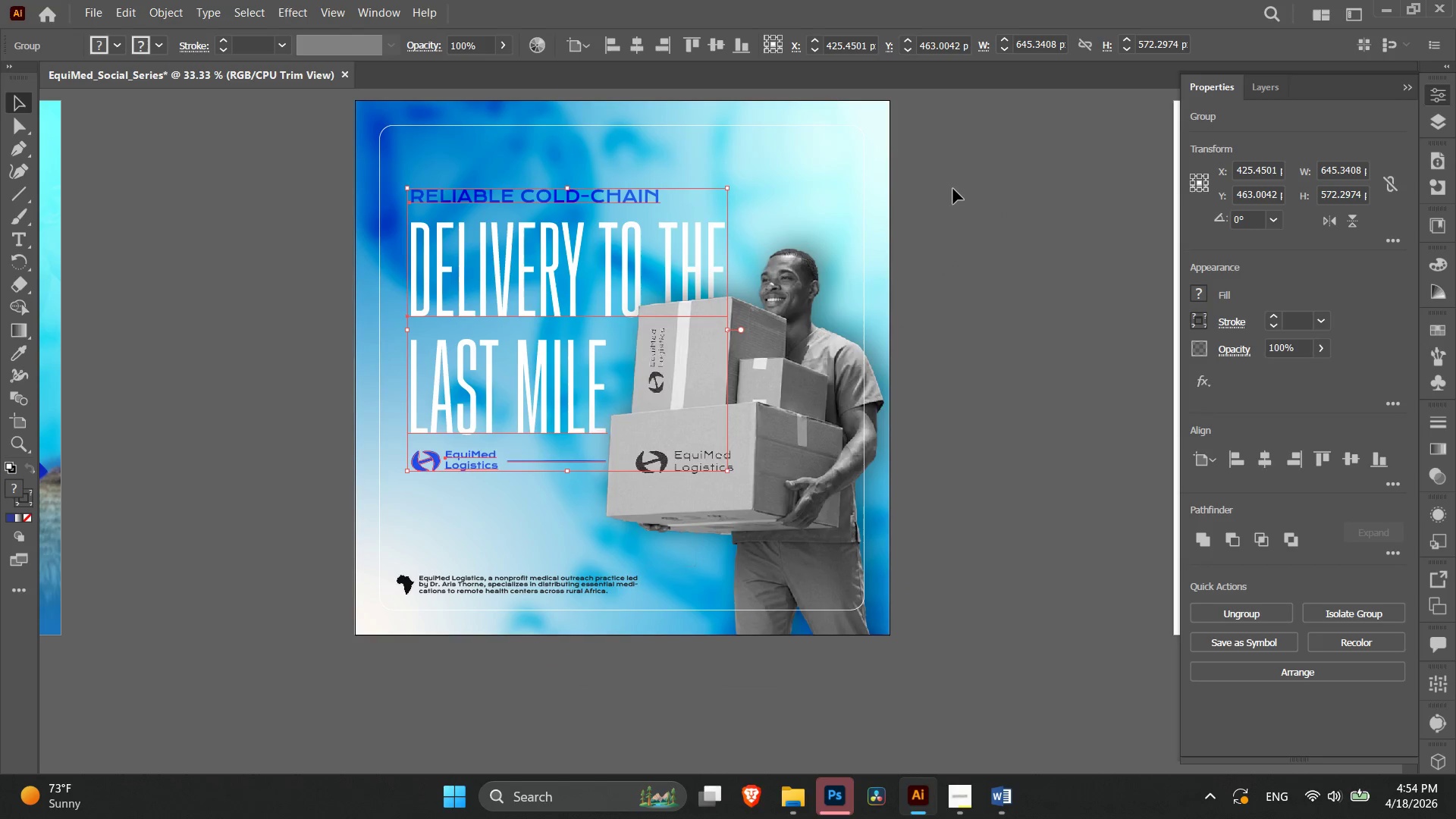 
key(ArrowRight)
 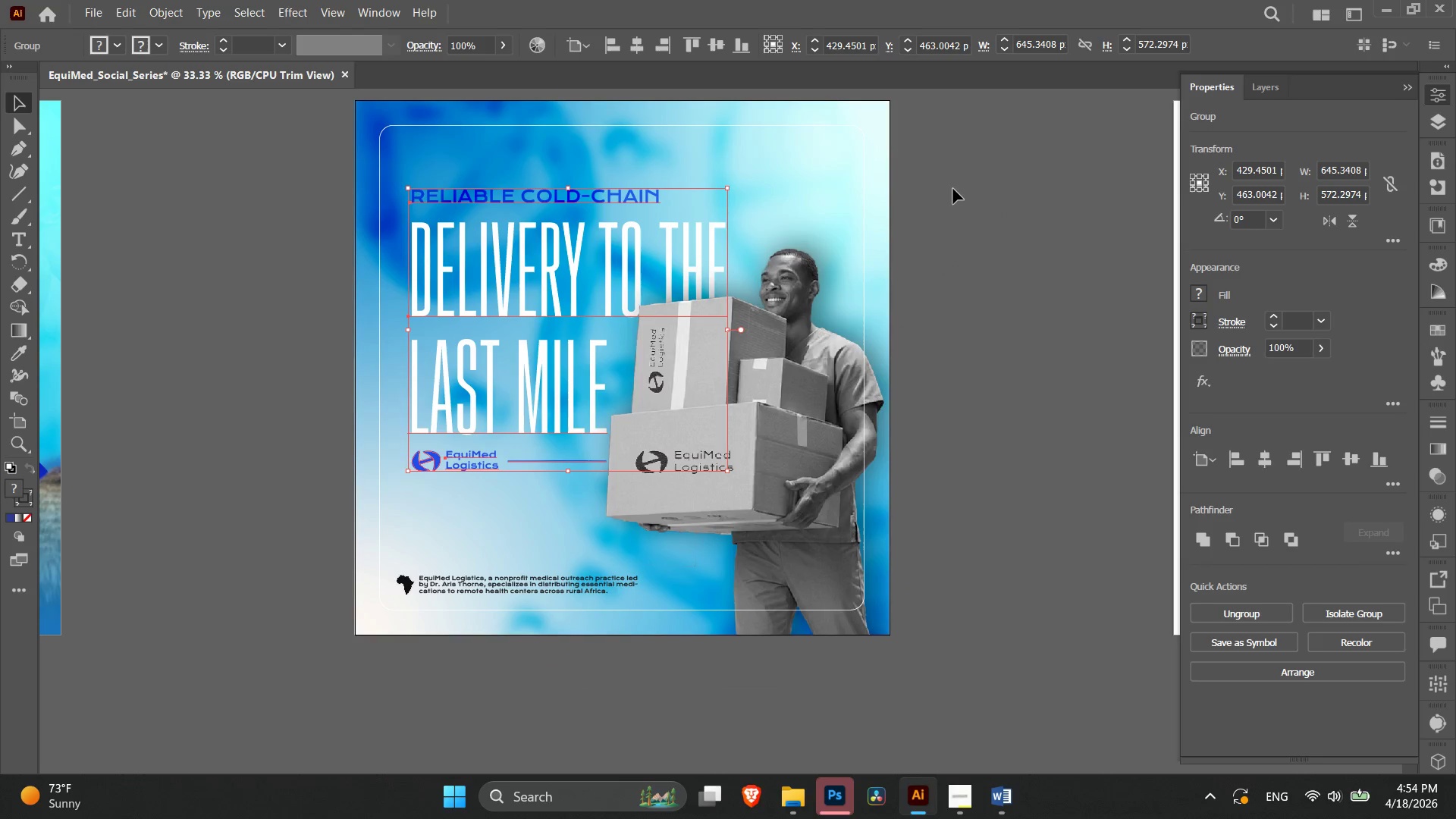 
key(ArrowRight)
 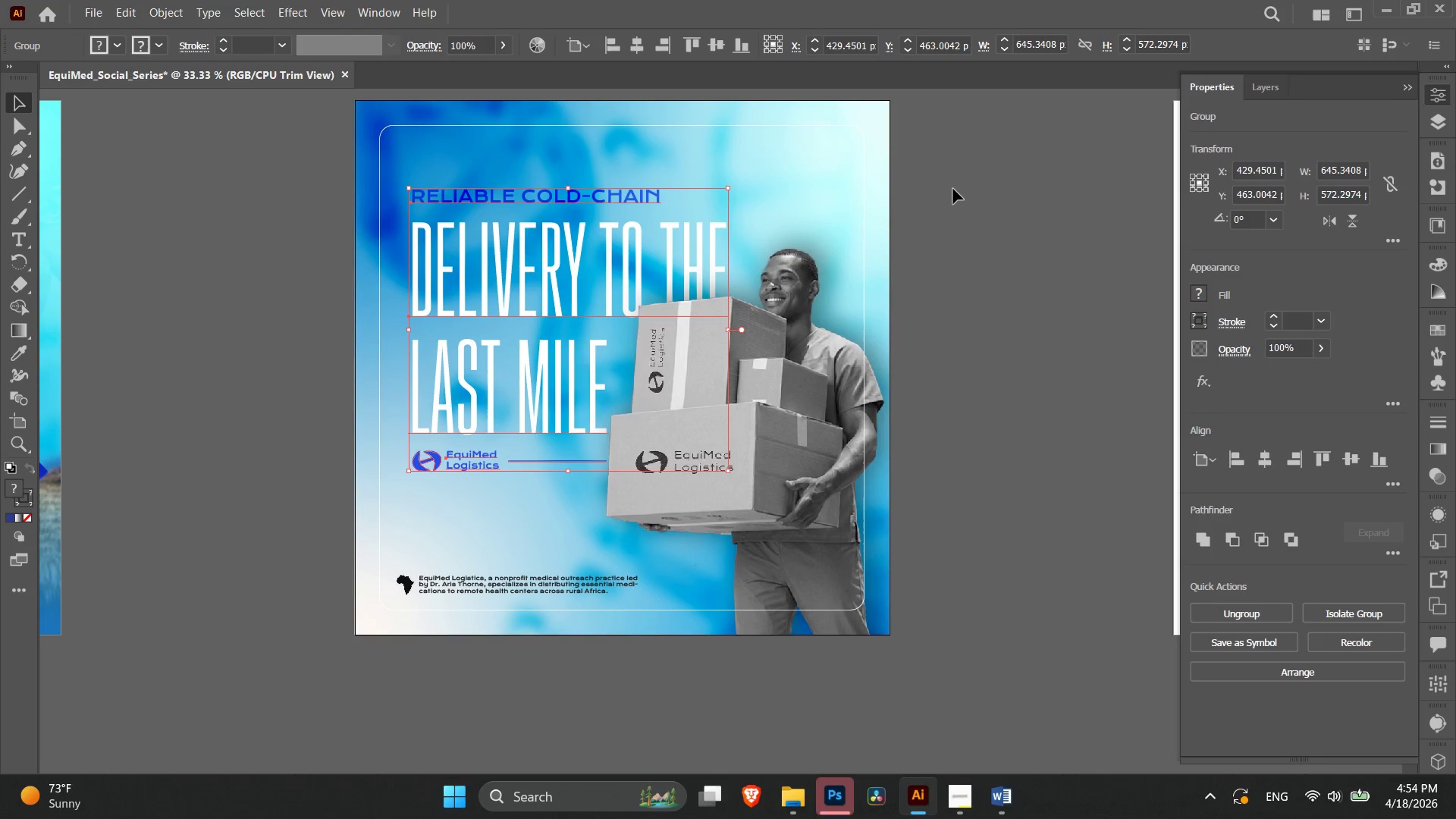 
key(ArrowRight)
 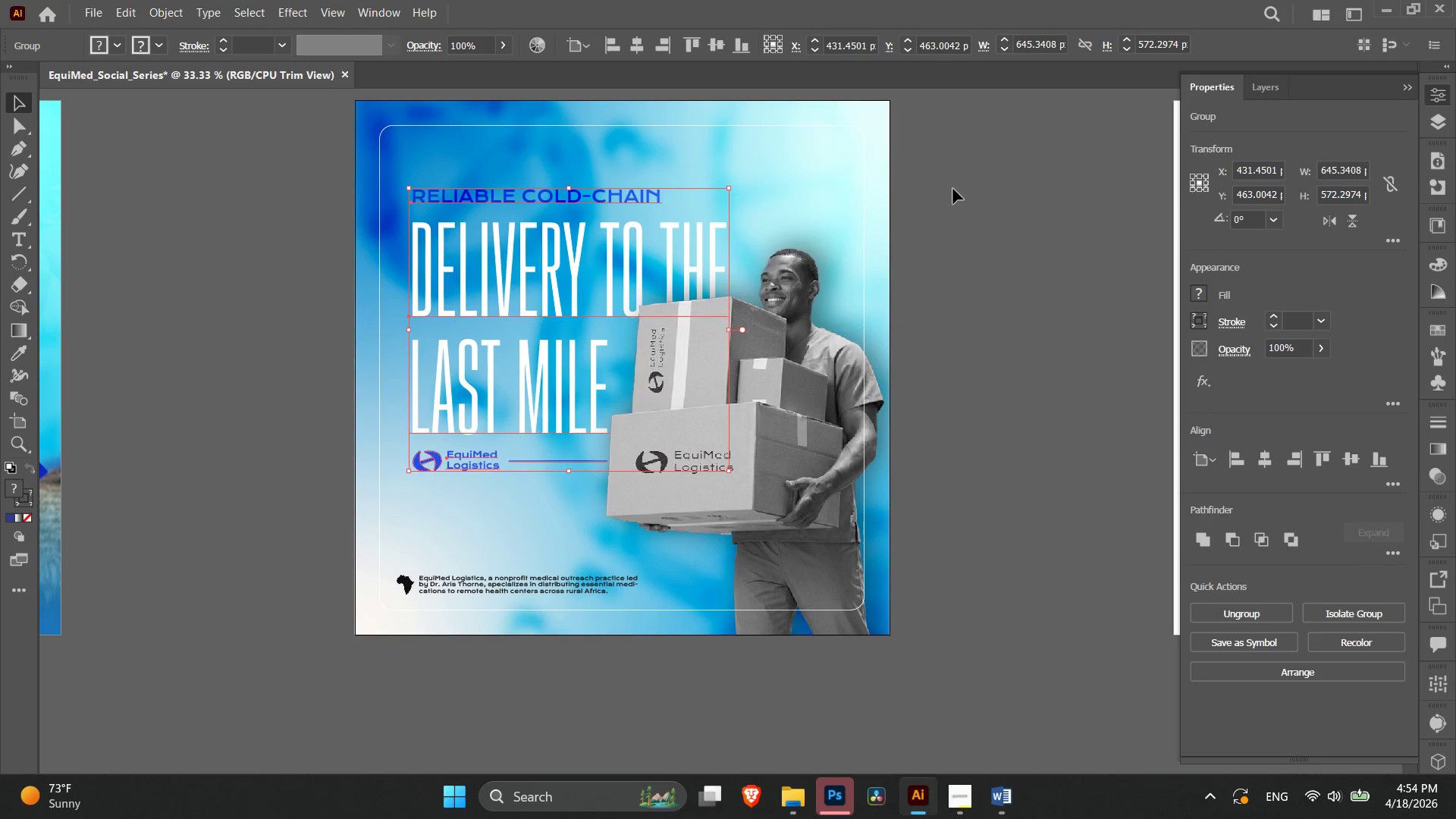 
key(ArrowRight)
 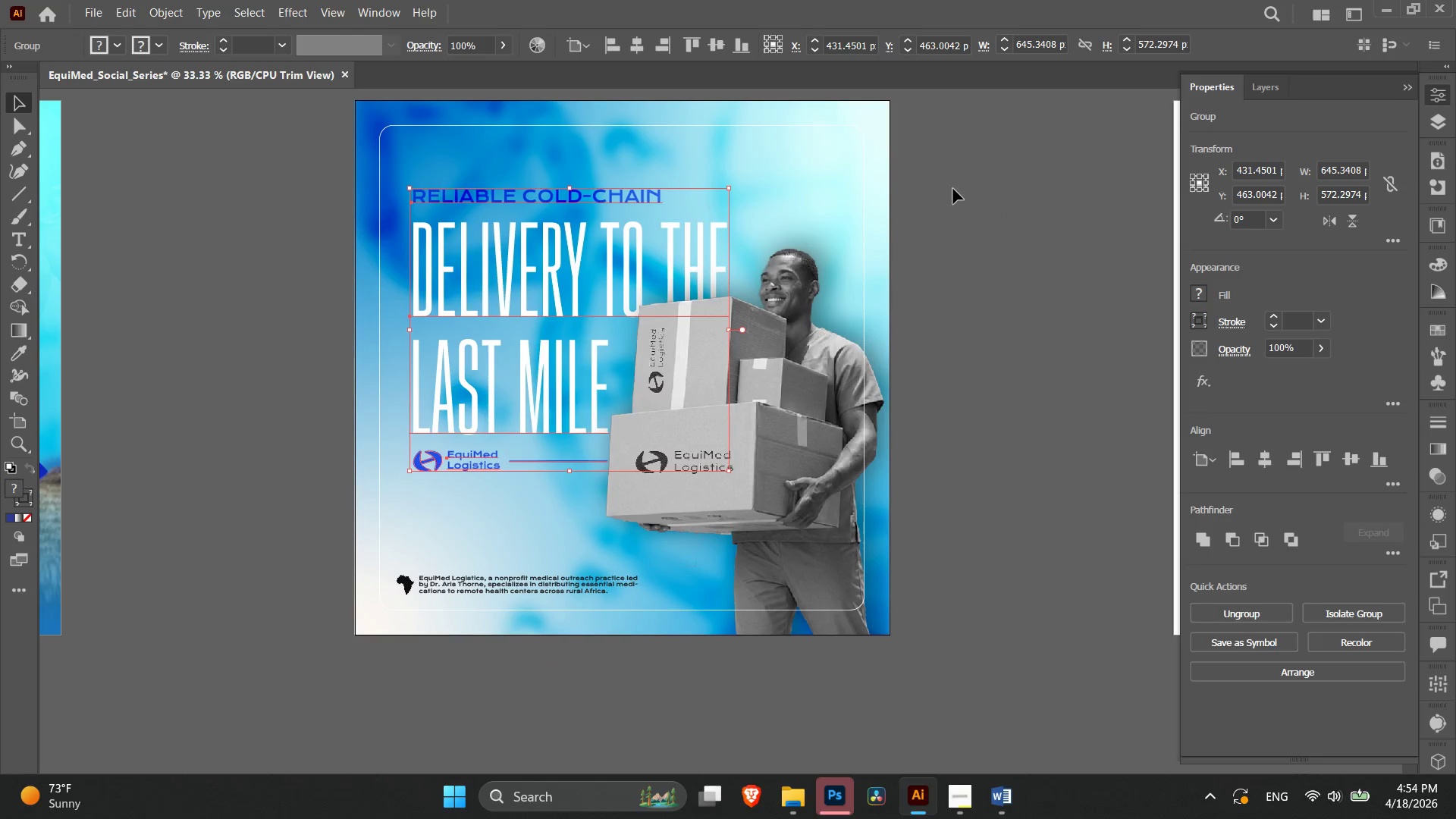 
key(ArrowRight)
 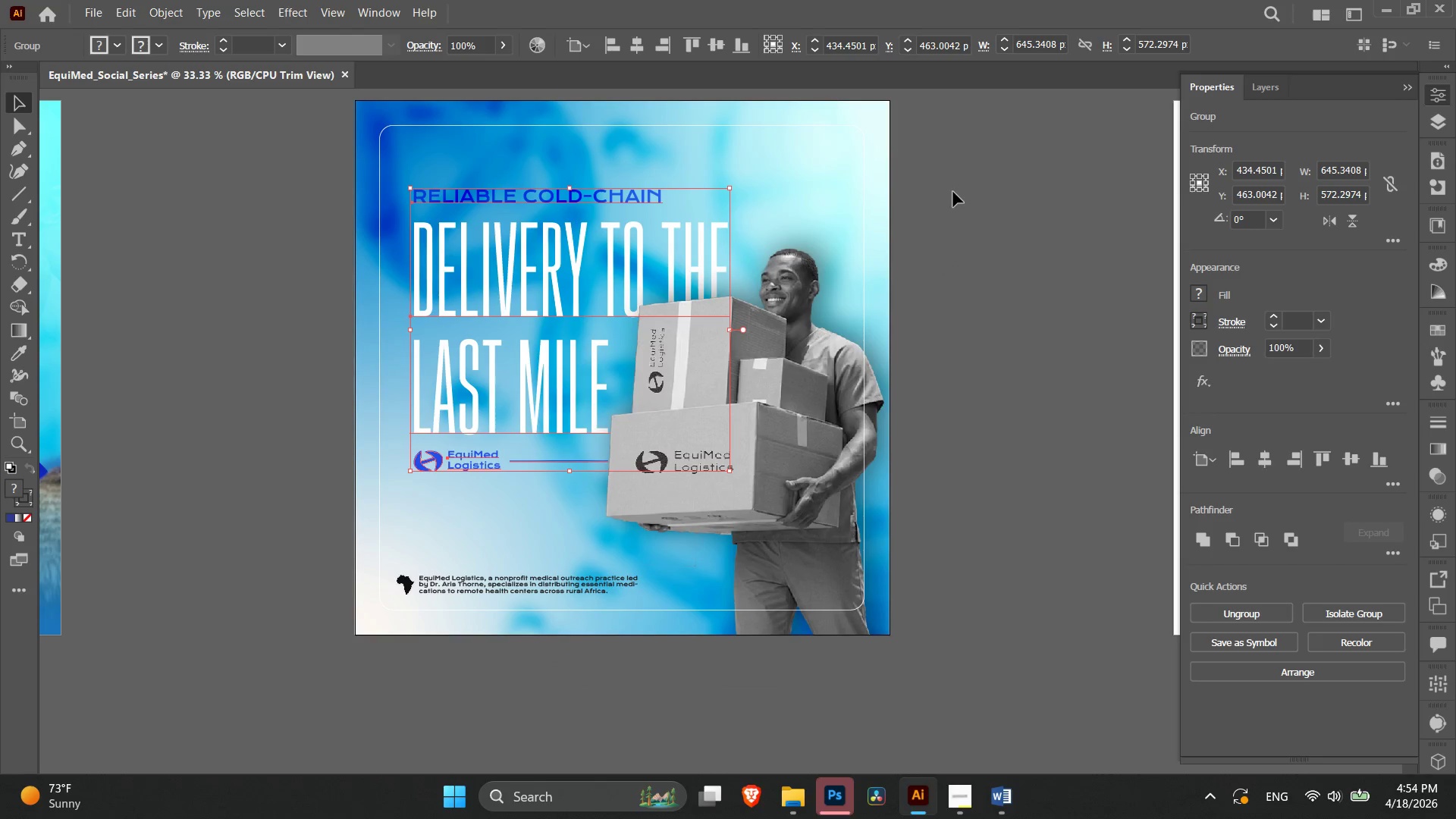 
left_click([952, 222])
 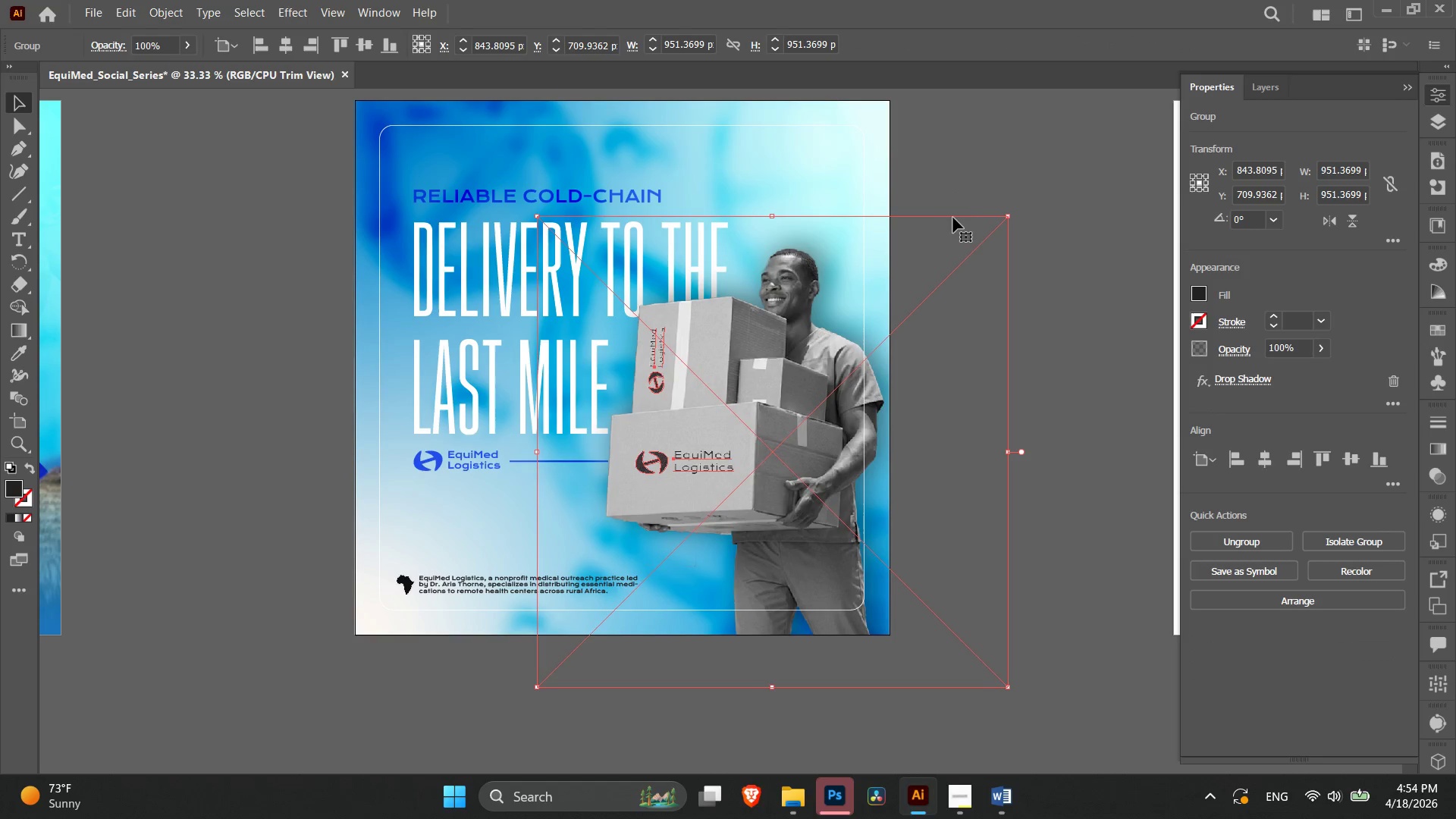 
left_click([959, 199])
 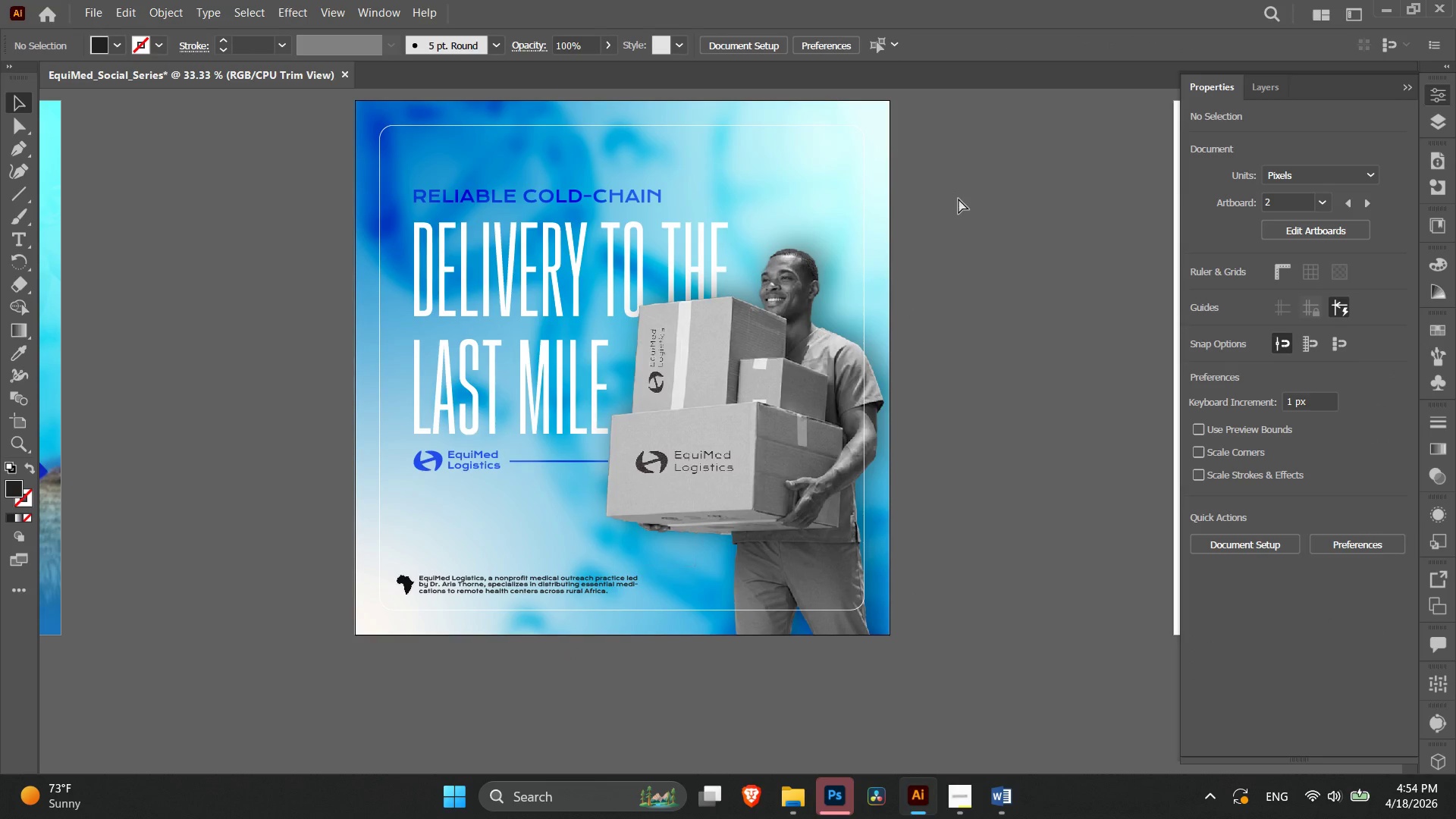 
key(Control+Minus)
 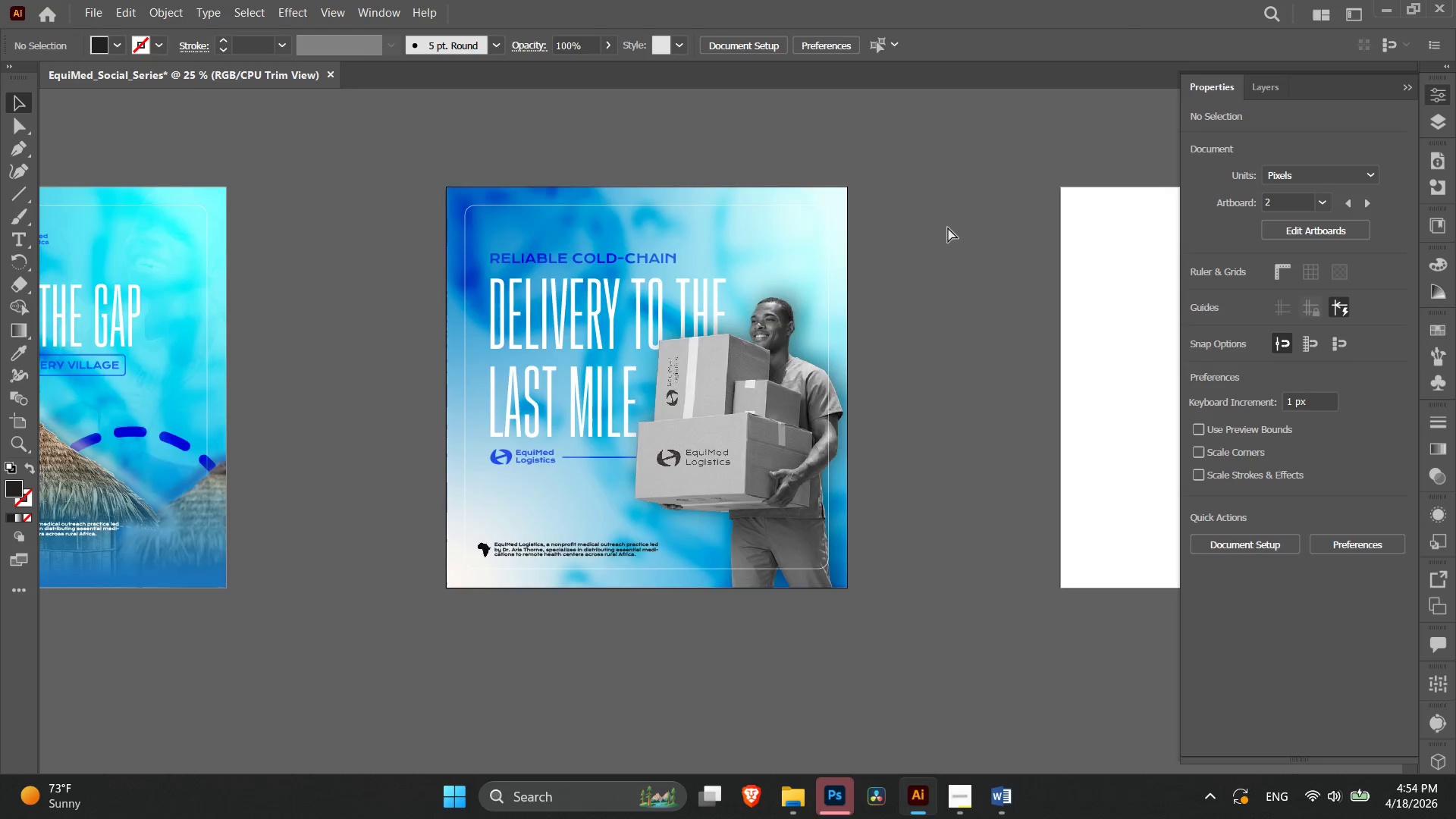 
key(Control+Minus)
 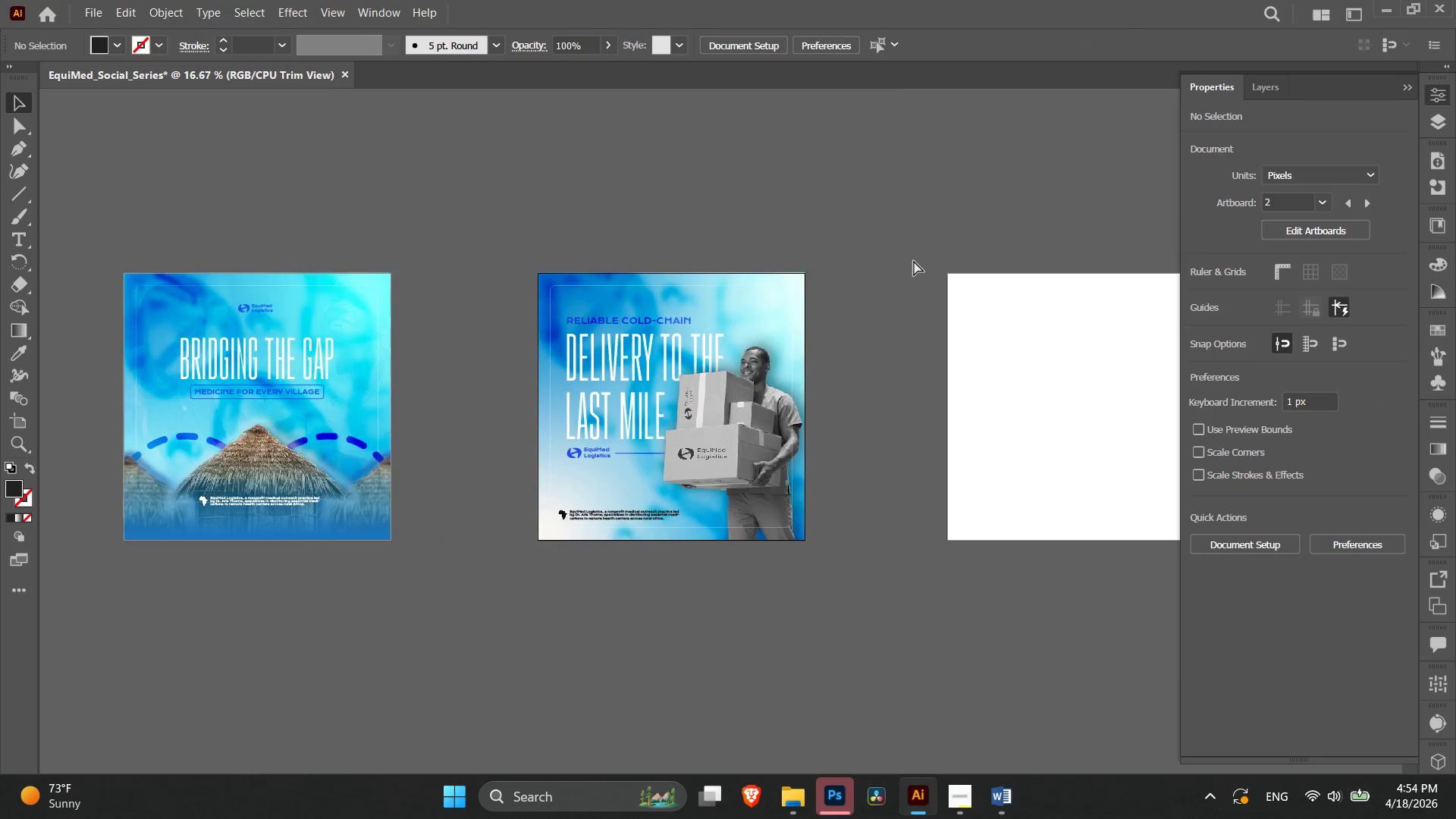 
key(Control+Minus)
 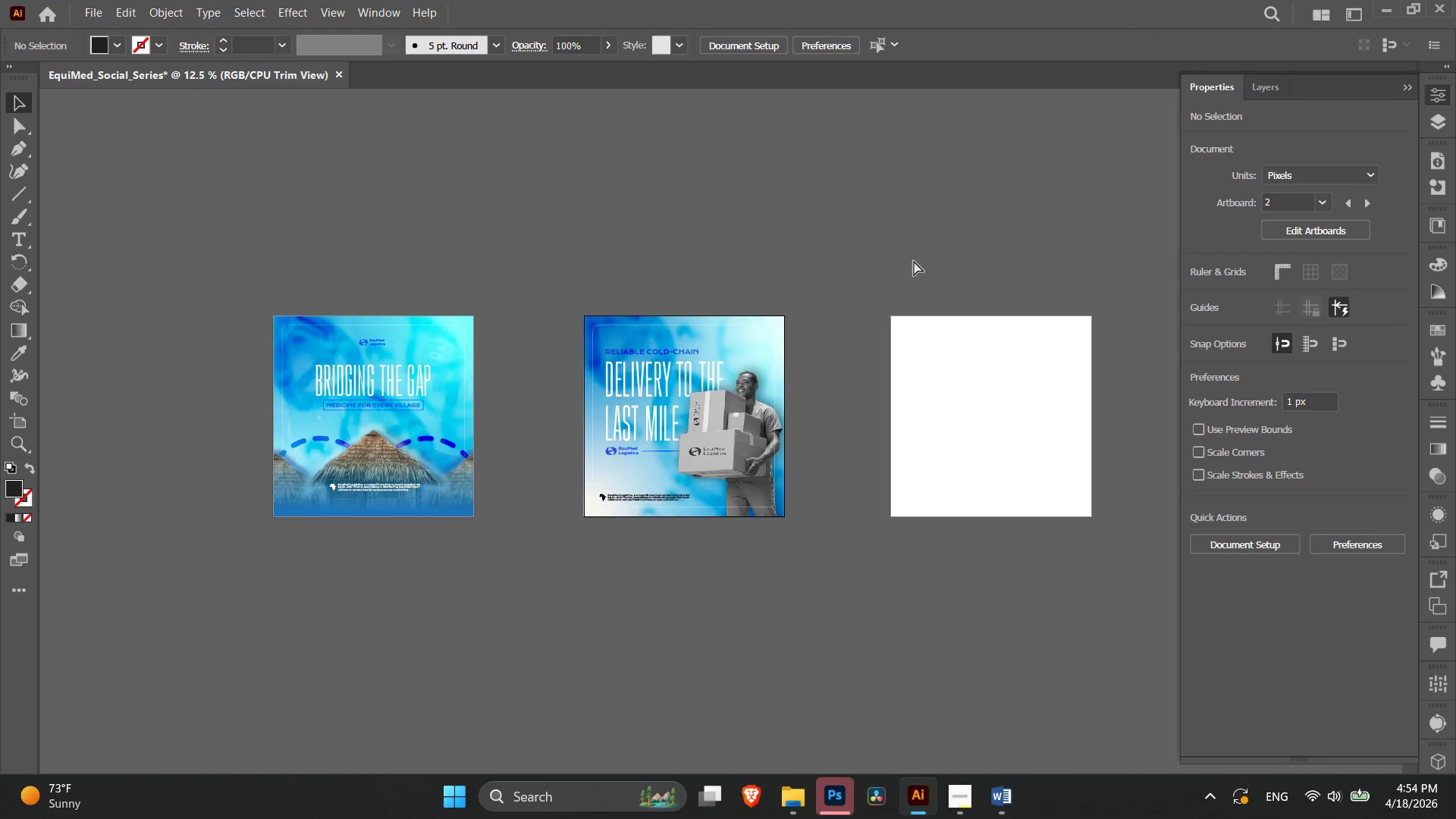 
key(Control+Equal)
 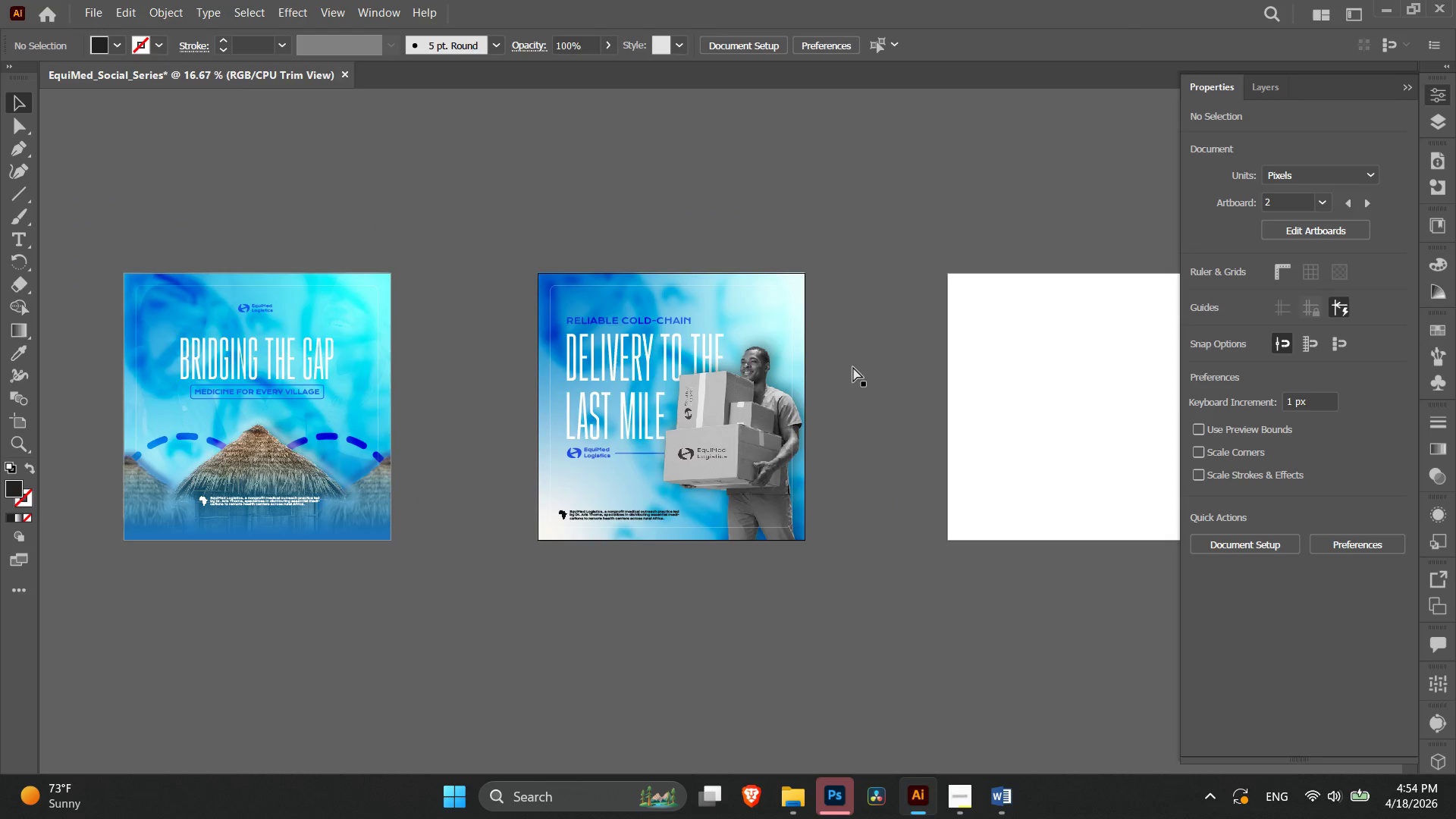 
key(Control+Equal)
 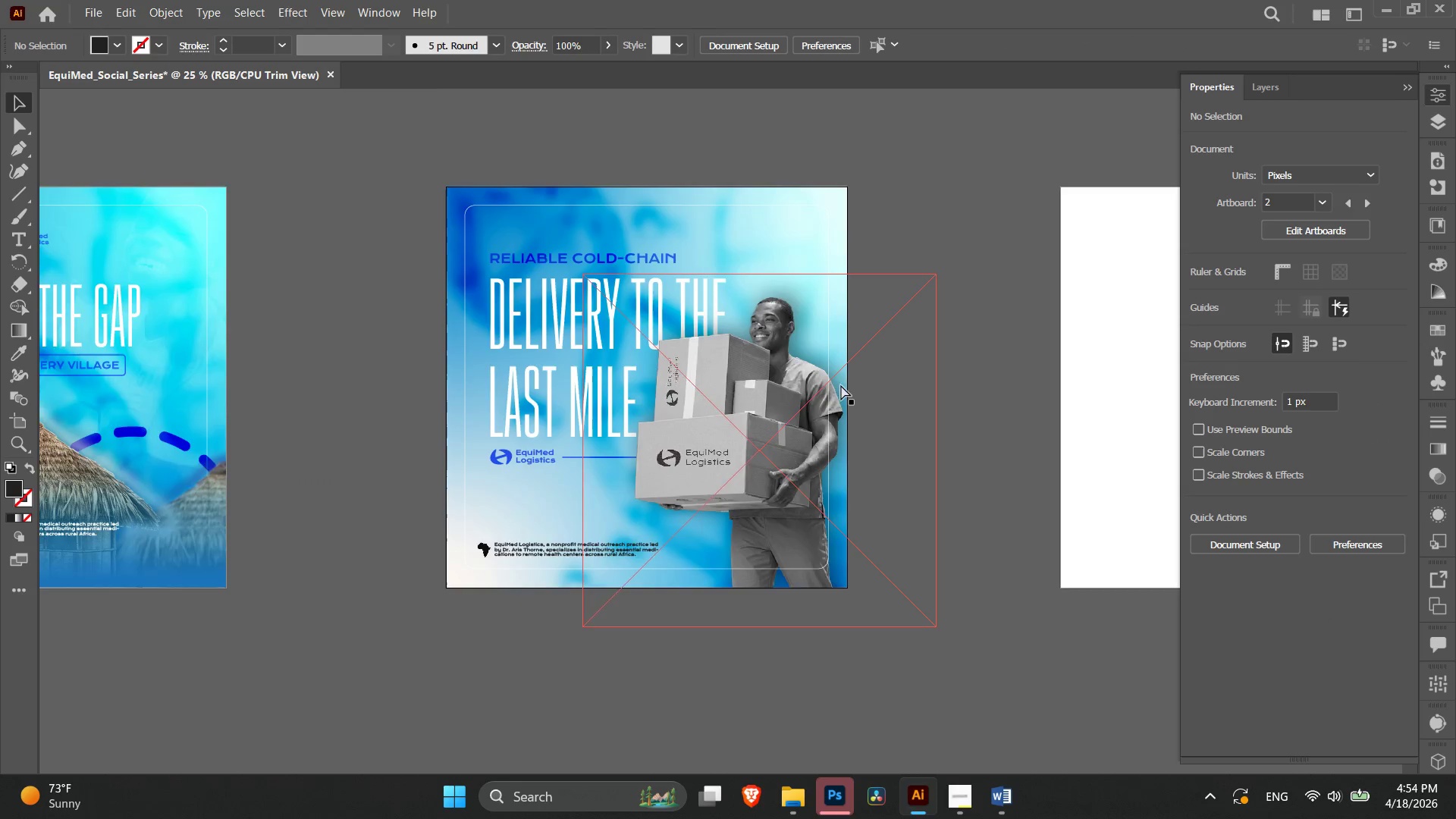 
key(Control+Equal)
 